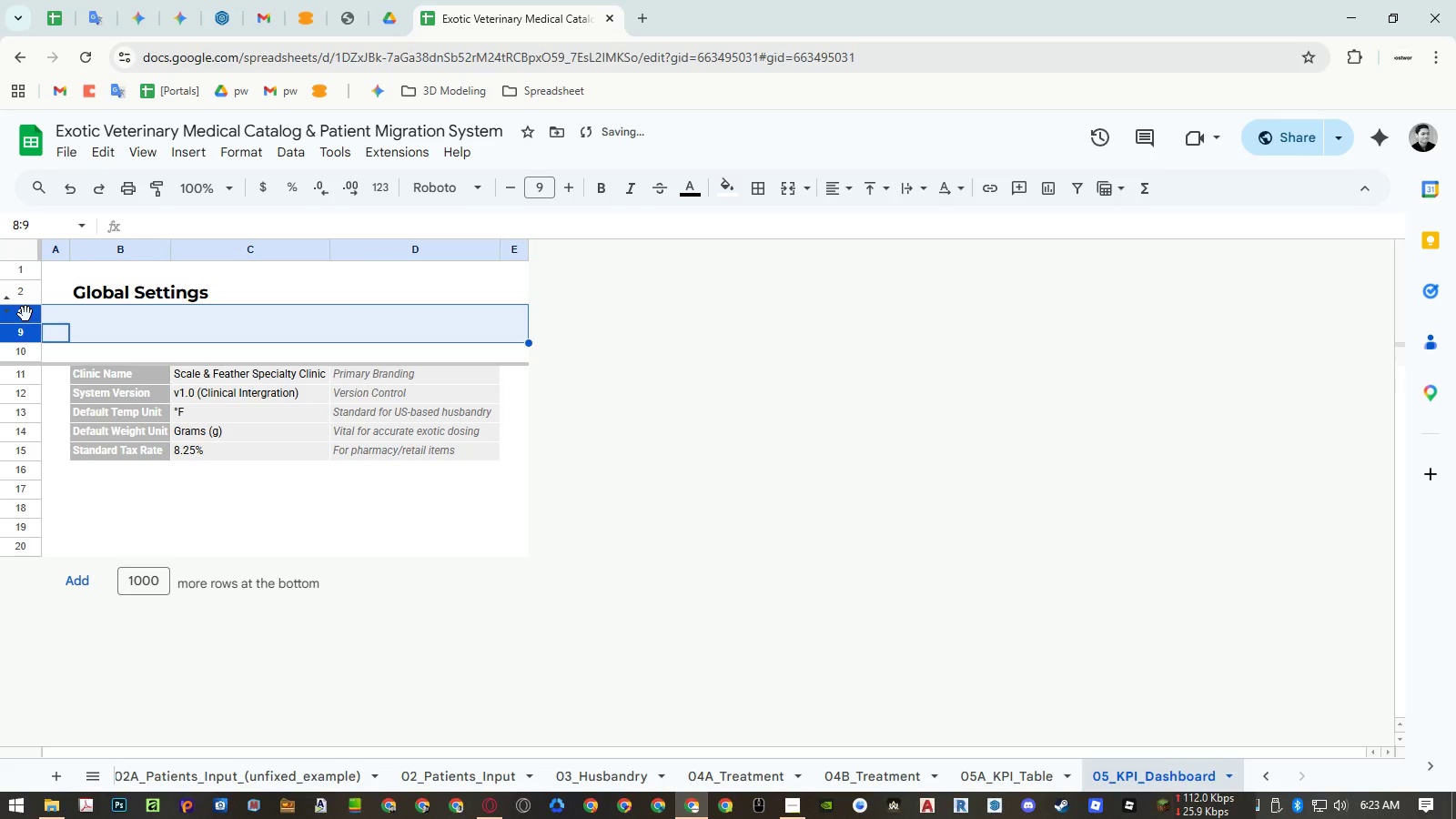 
right_click([25, 314])
 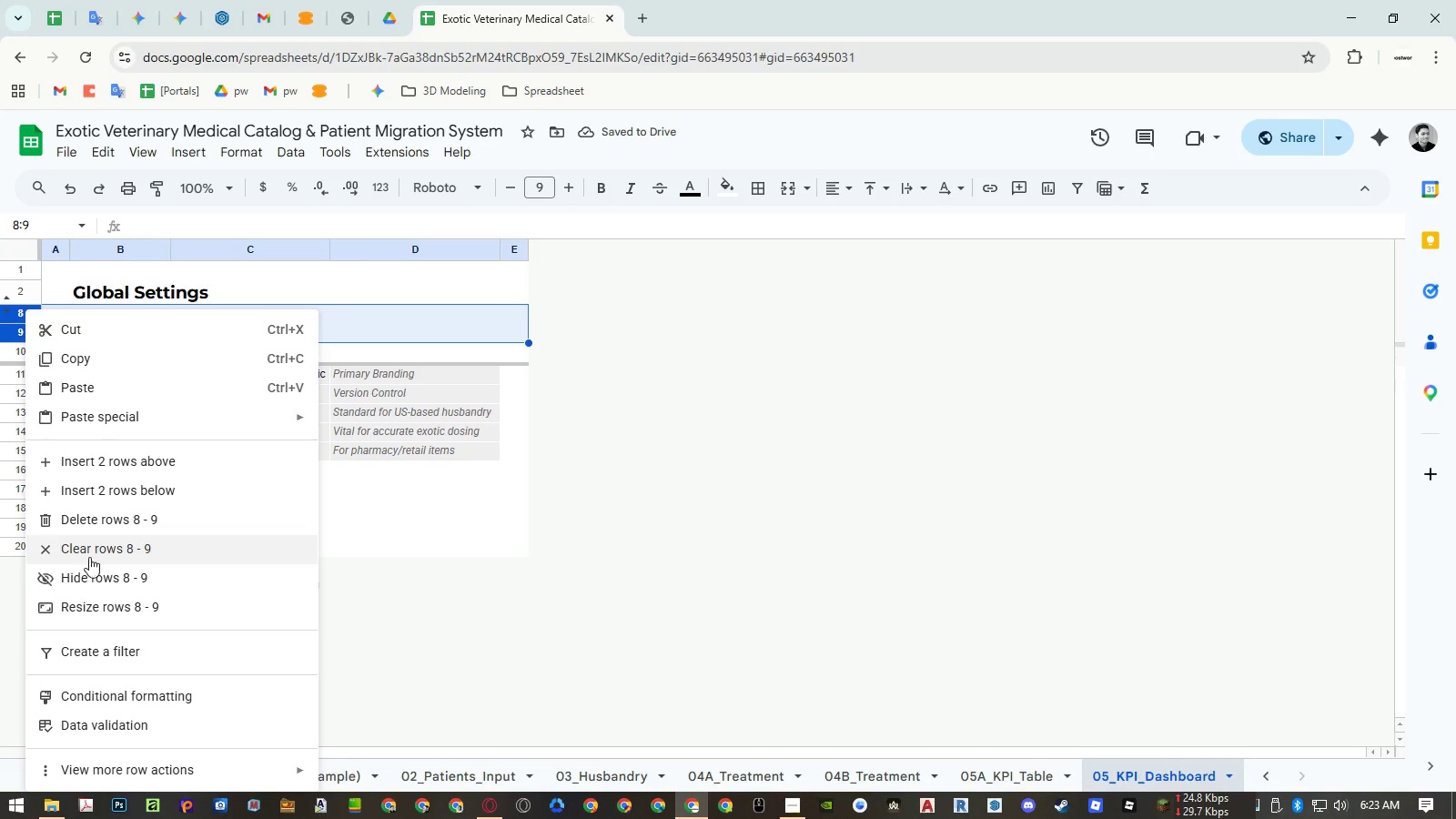 
left_click([87, 571])
 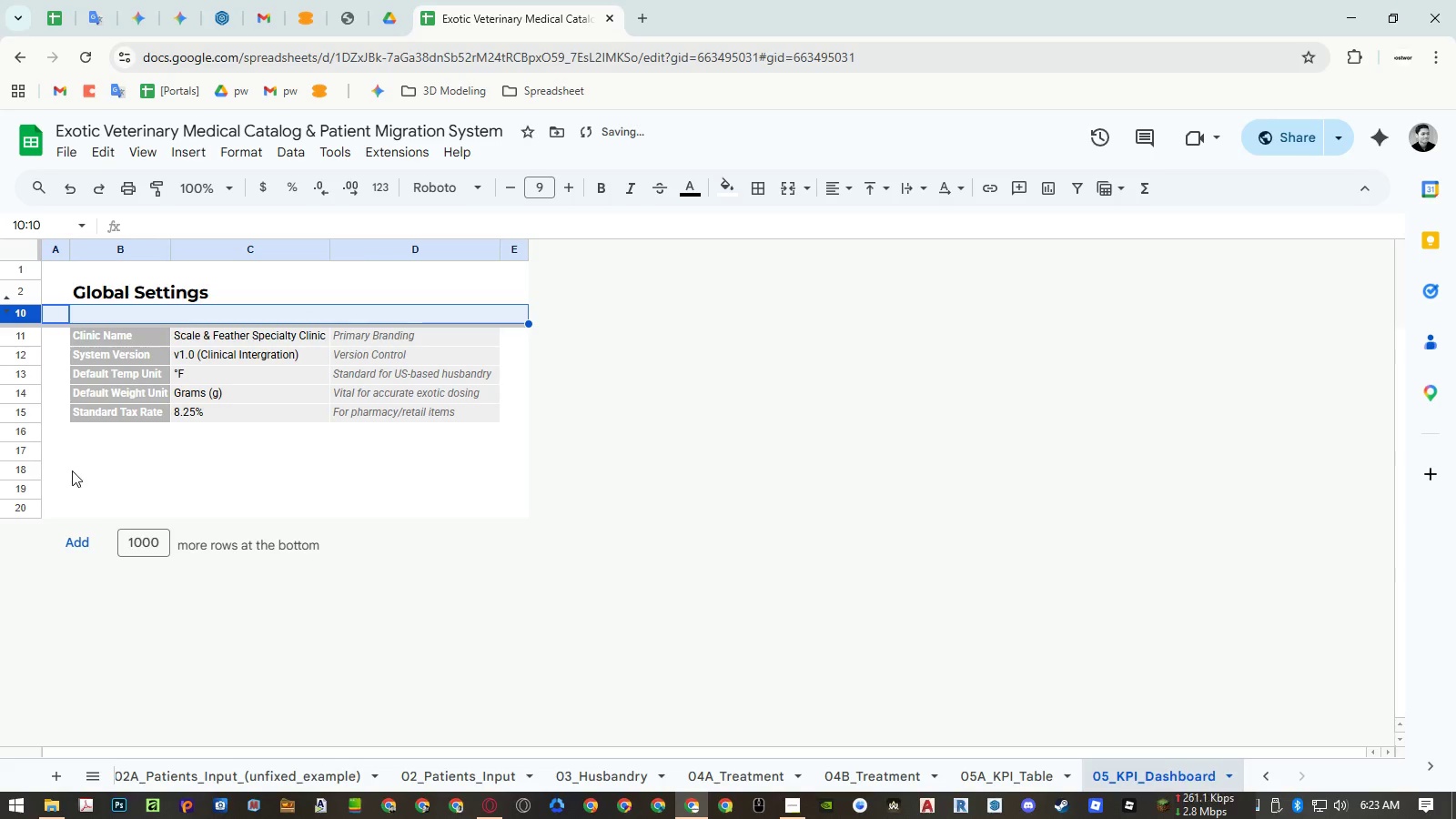 
left_click([28, 487])
 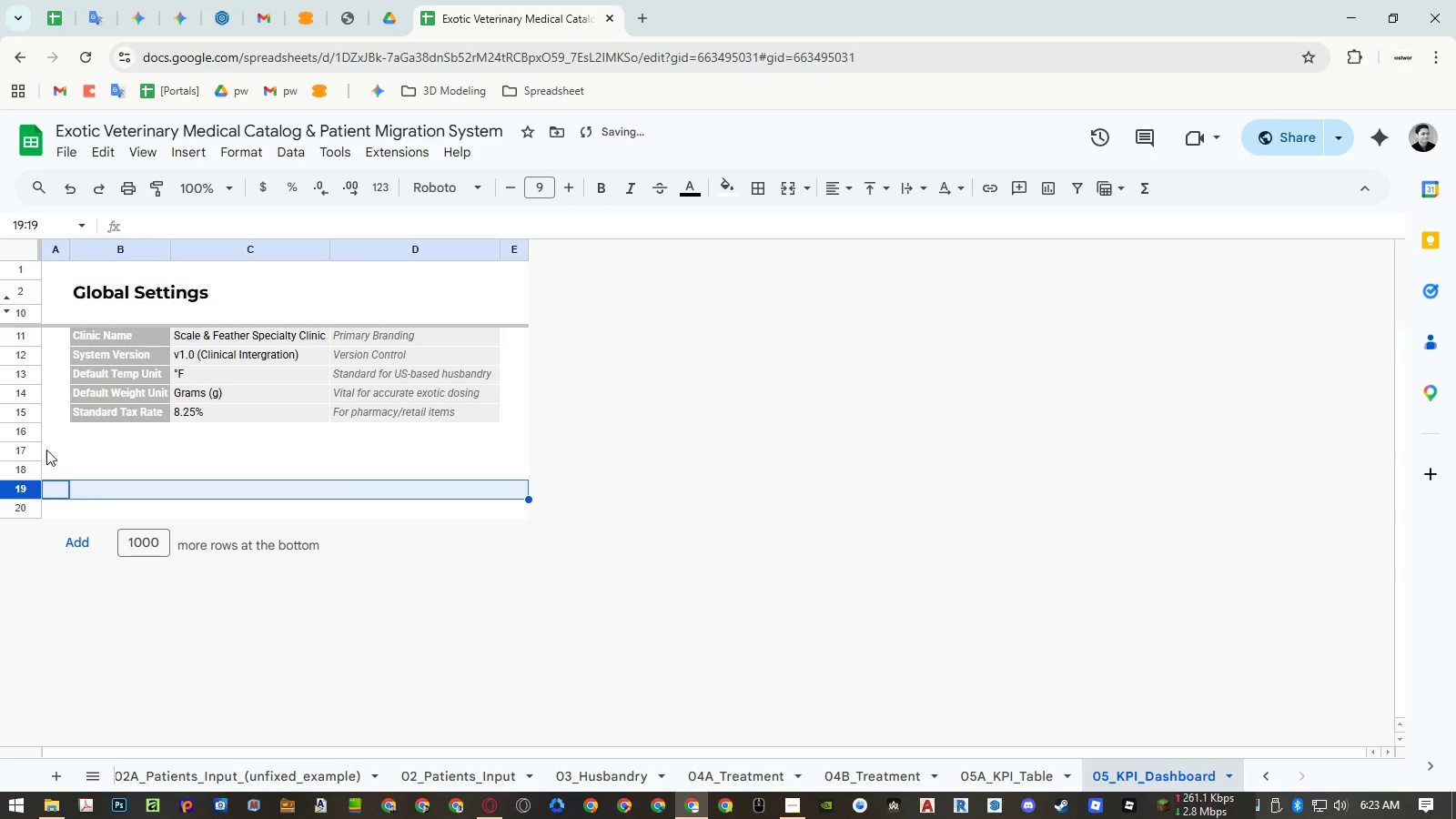 
hold_key(key=ShiftRight, duration=0.92)
left_click([27, 314])
 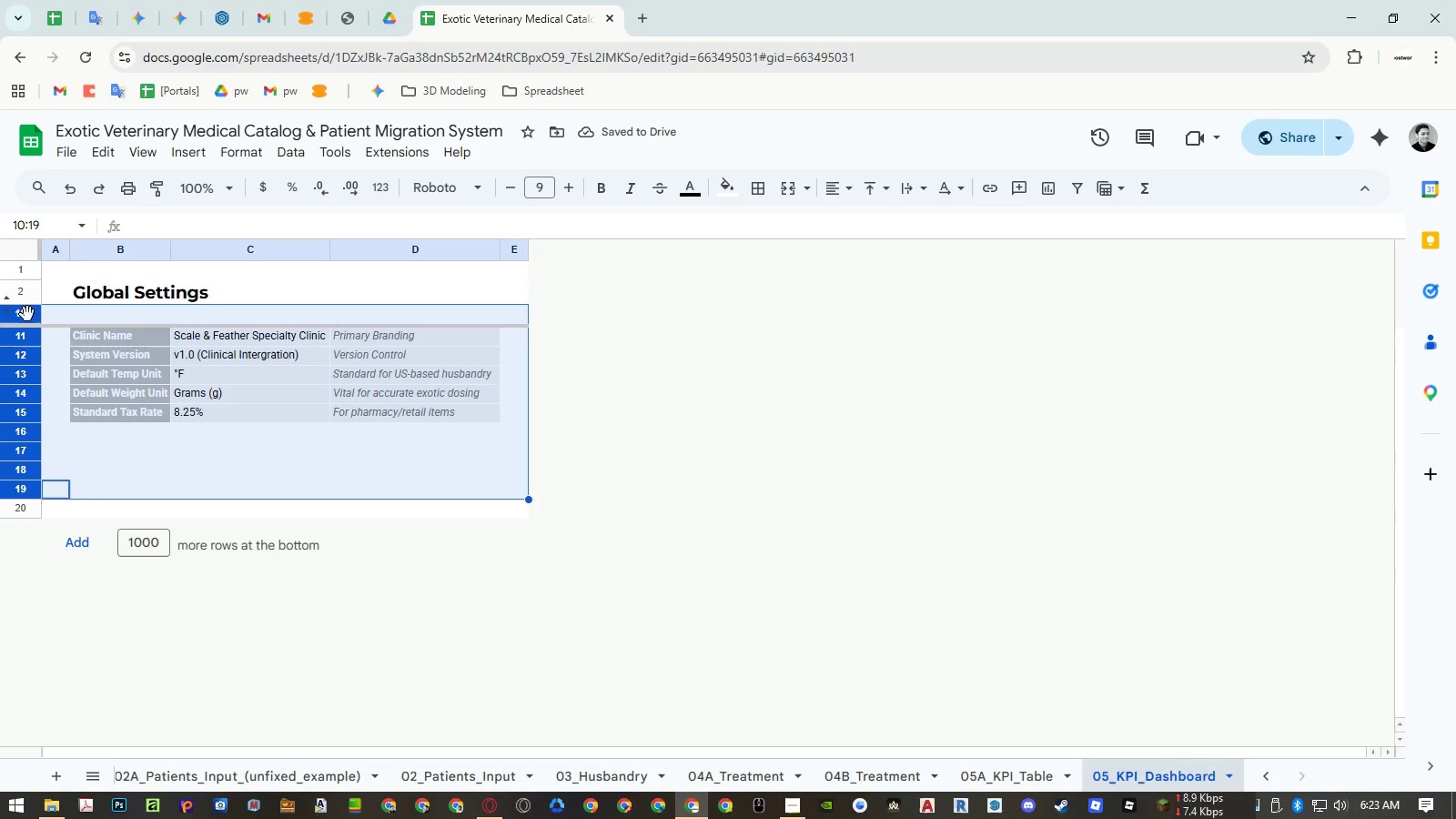 
right_click([27, 314])
 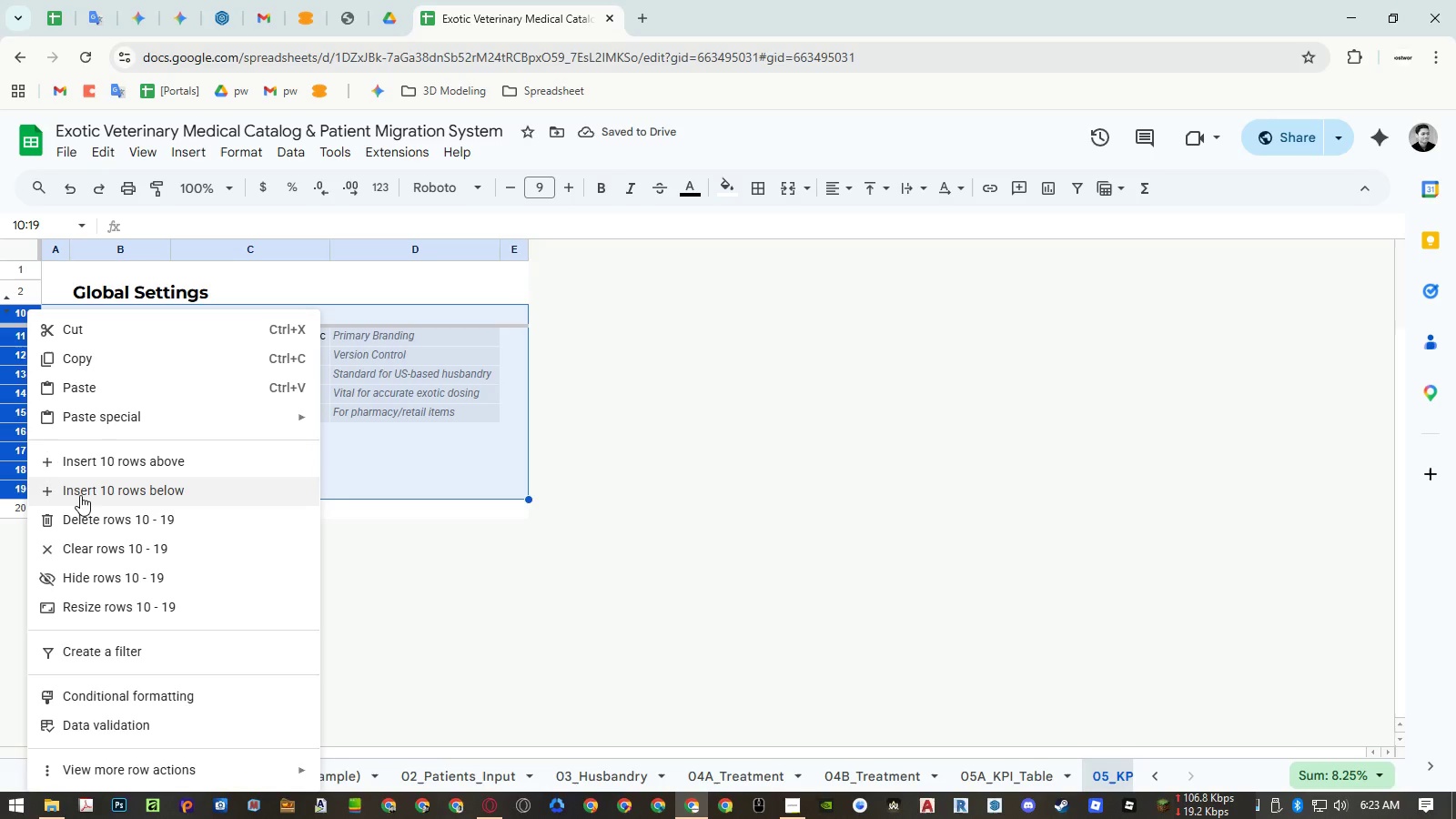 
left_click([80, 495])
 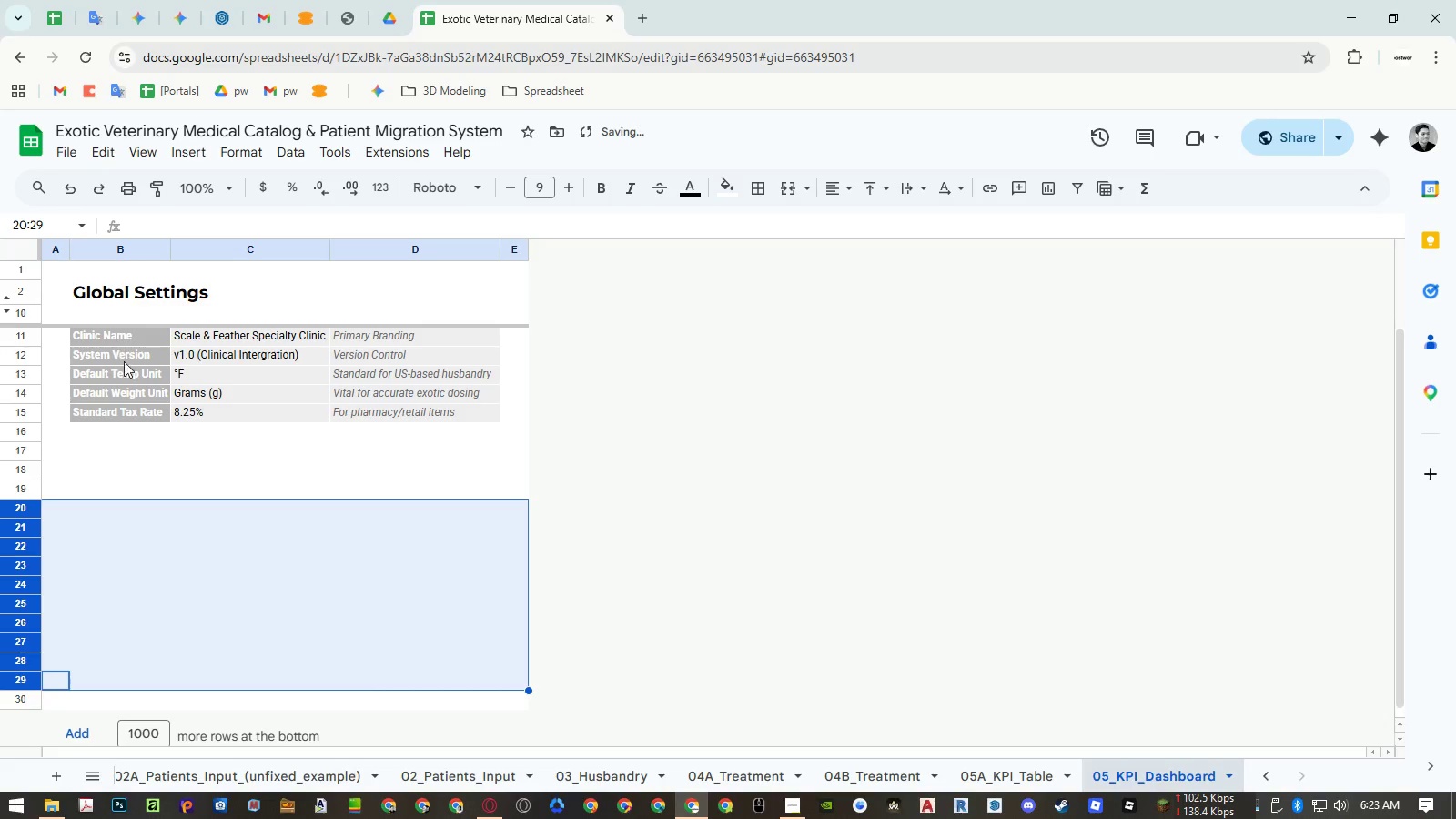 
left_click([111, 448])
 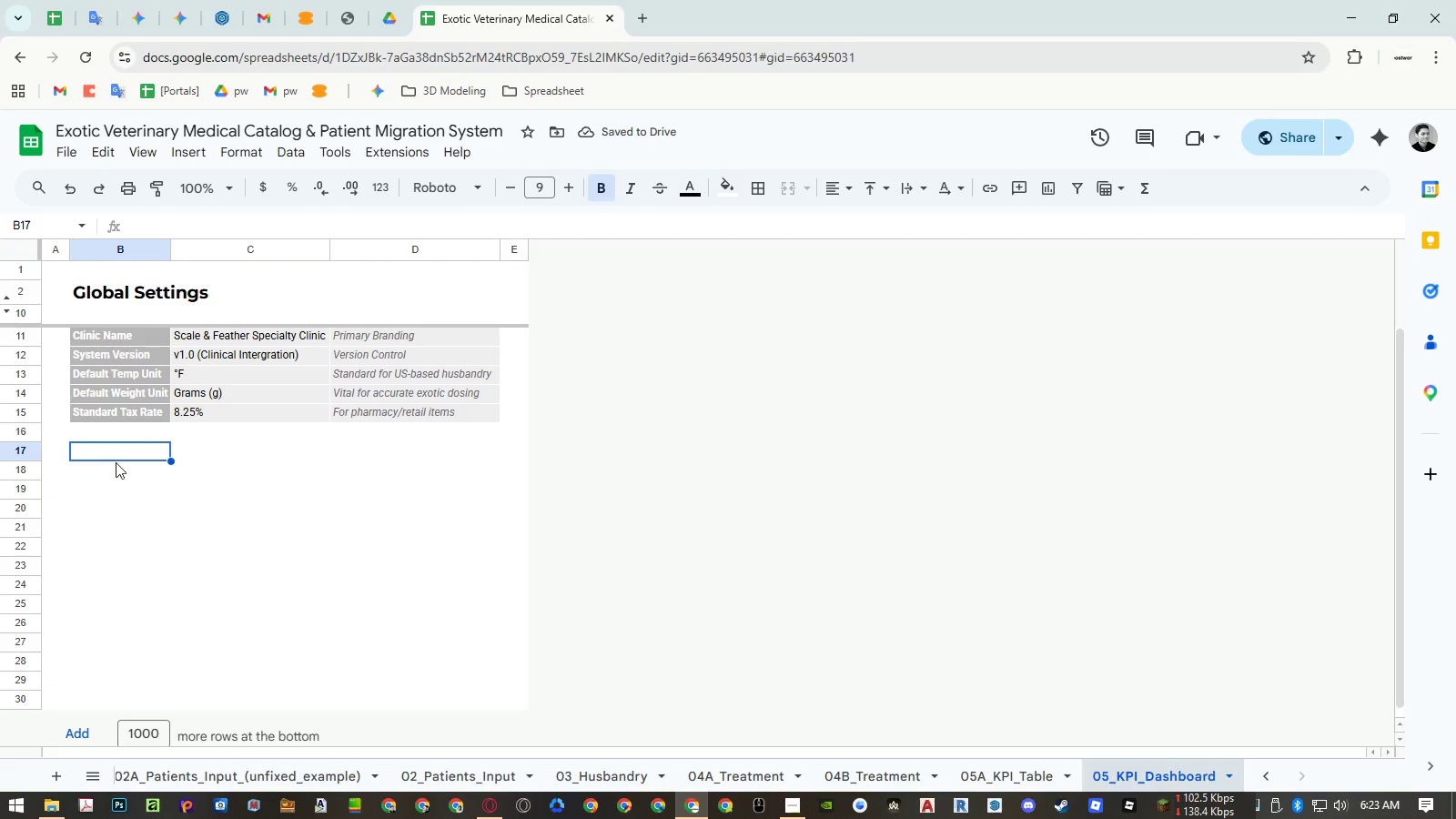 
key(Control+ControlLeft)
 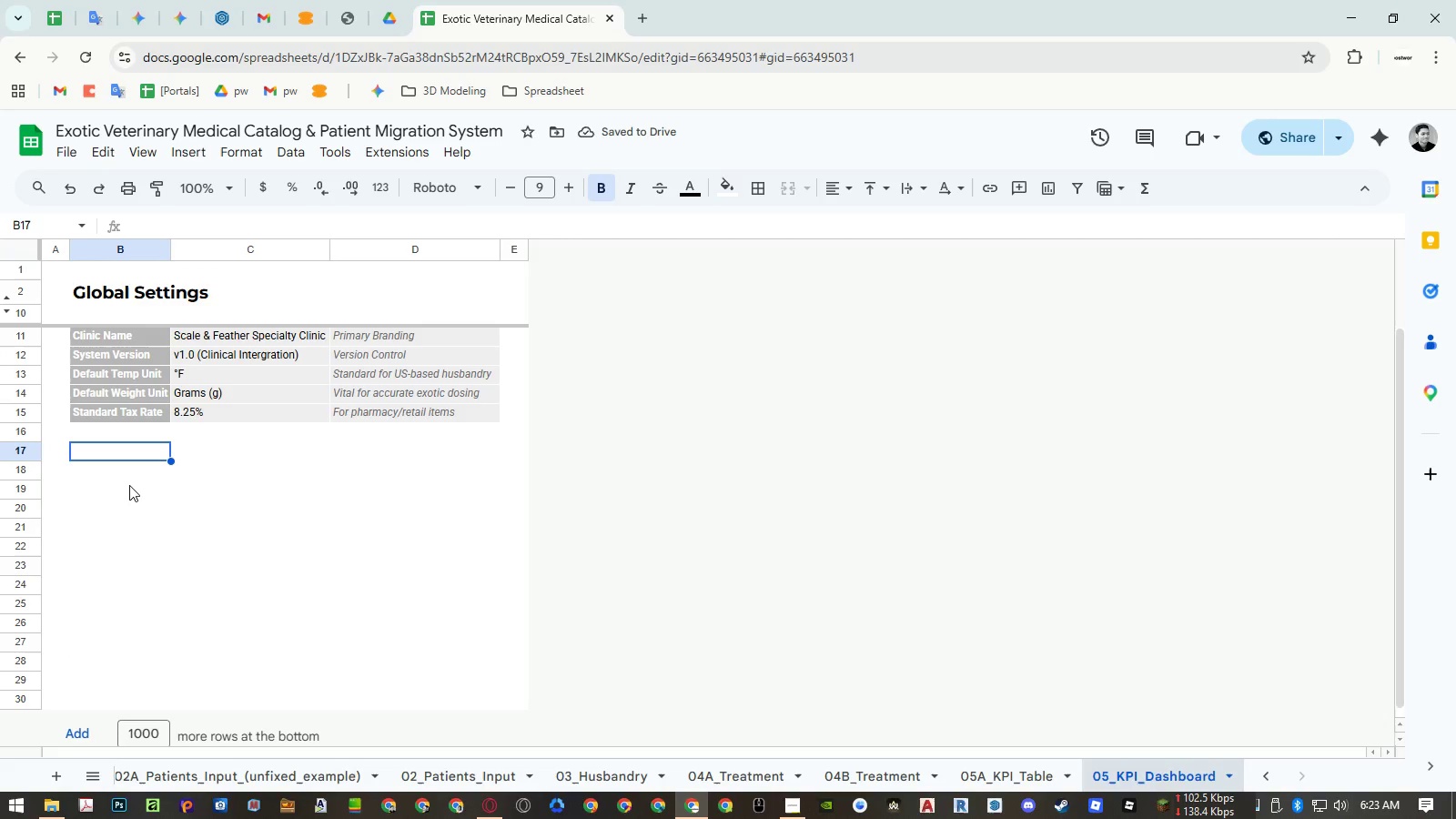 
key(Control+C)
 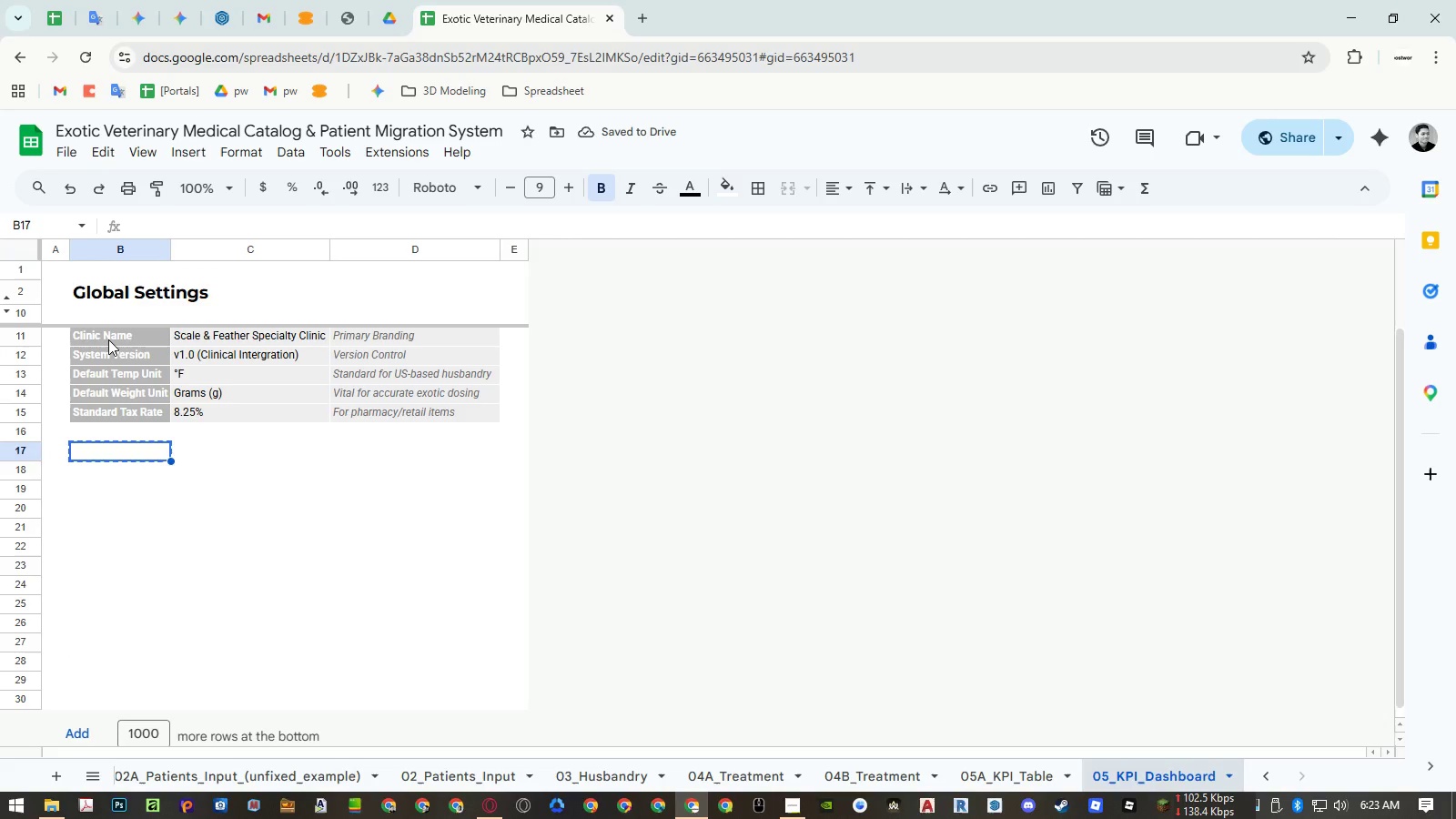 
left_click_drag(start_coordinate=[108, 339], to_coordinate=[454, 818])
 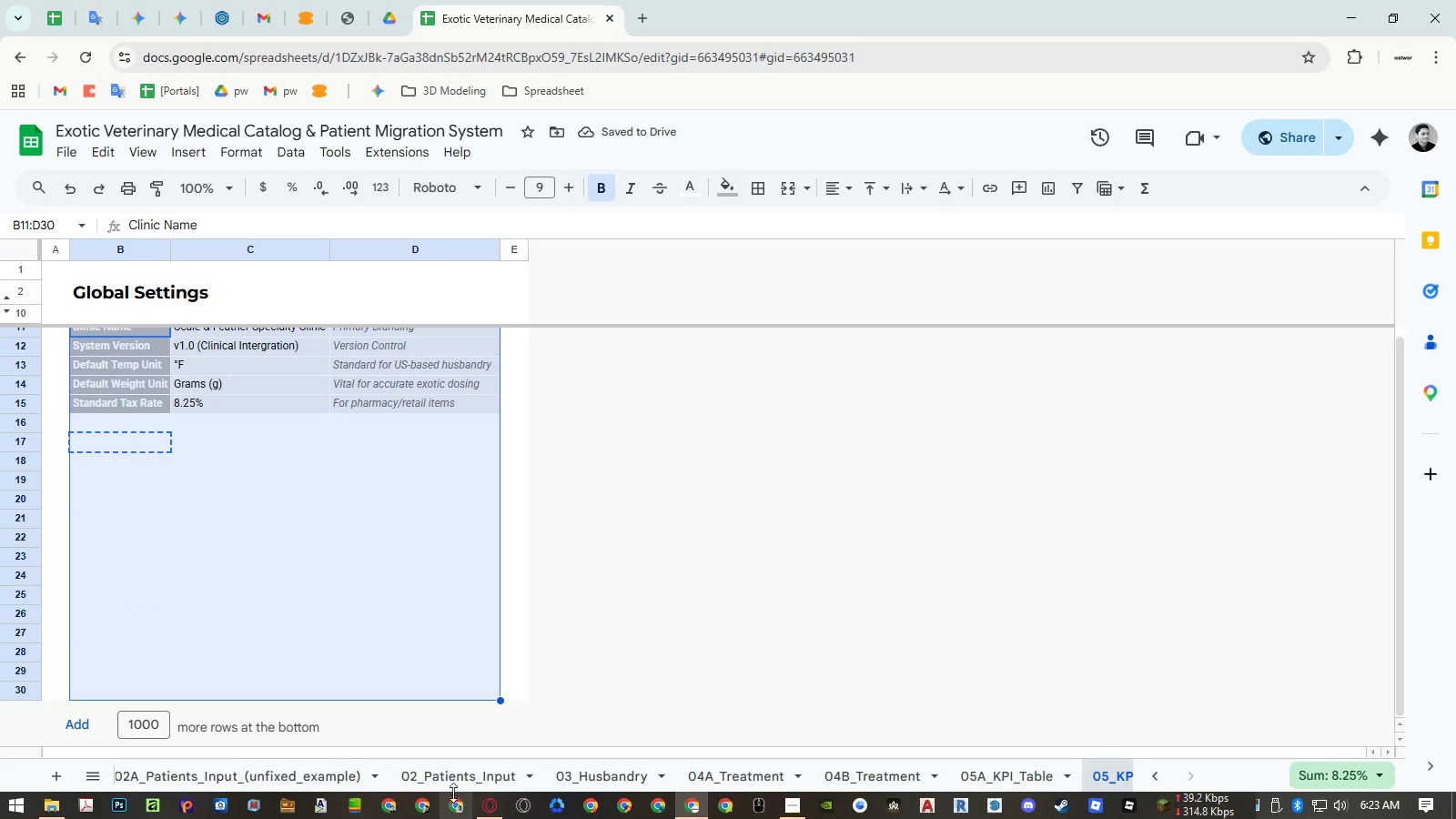 
key(Control+ControlLeft)
 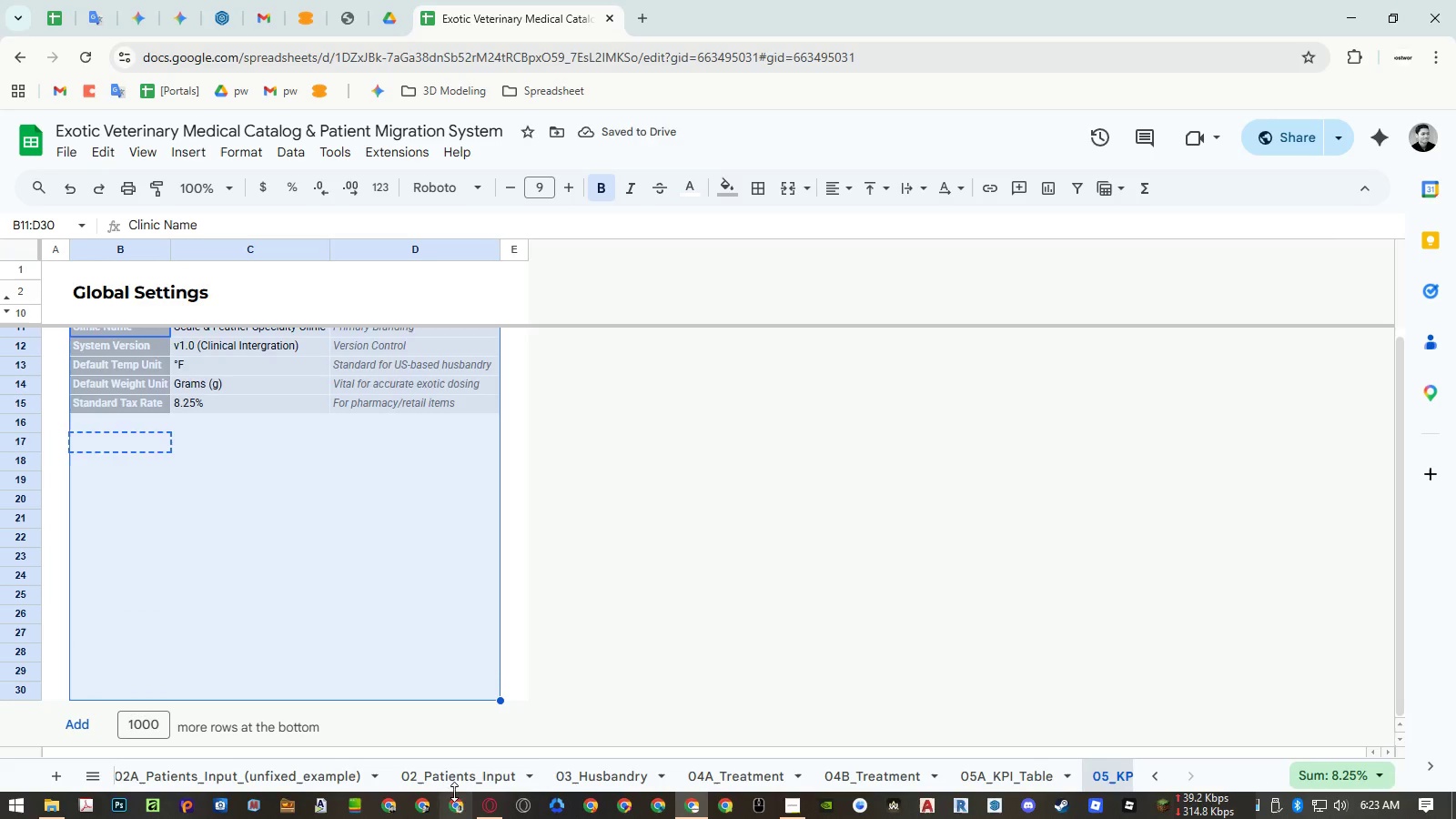 
key(Control+V)
 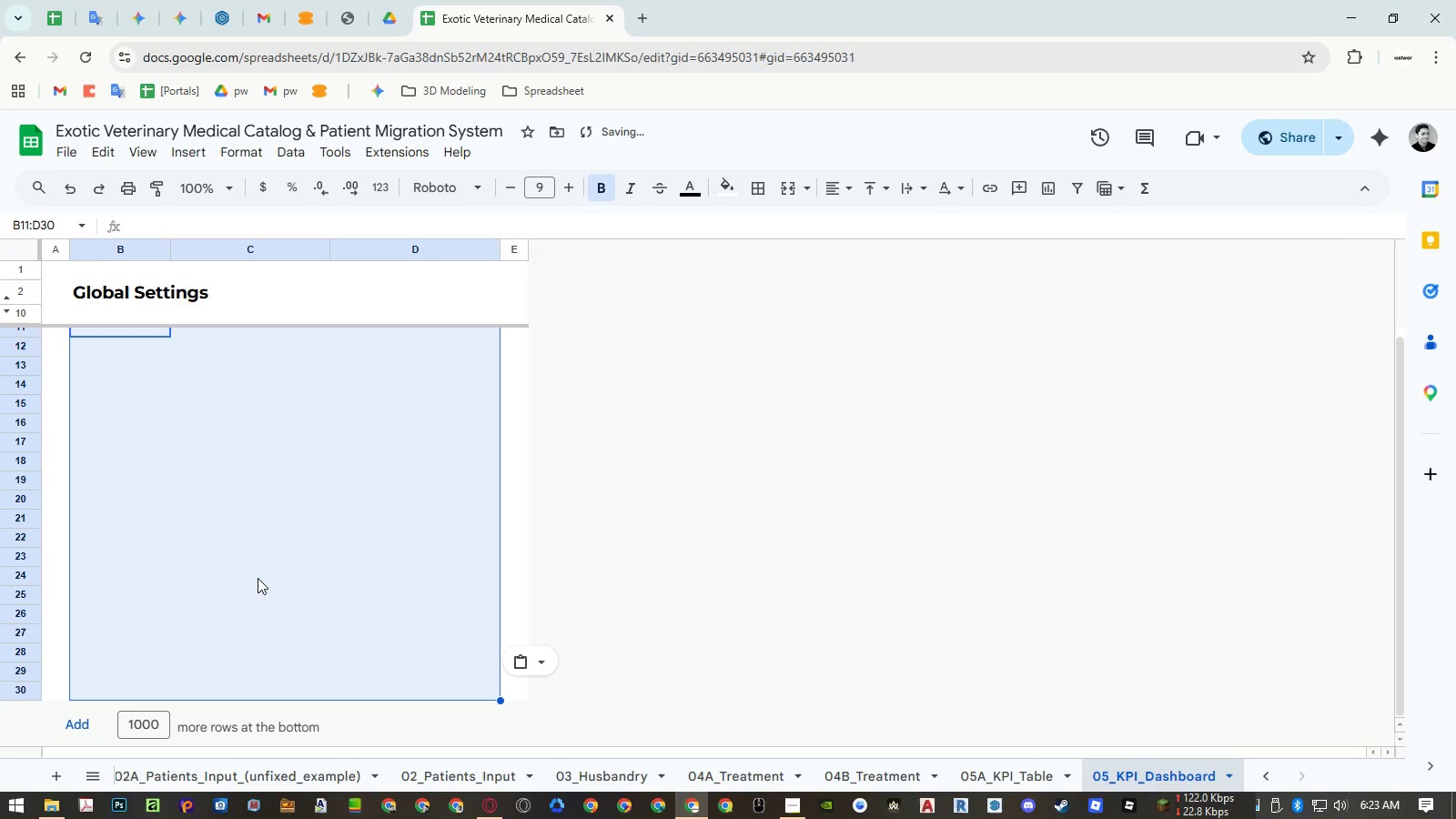 
scroll: coordinate [257, 576], scroll_direction: up, amount: 15.0
 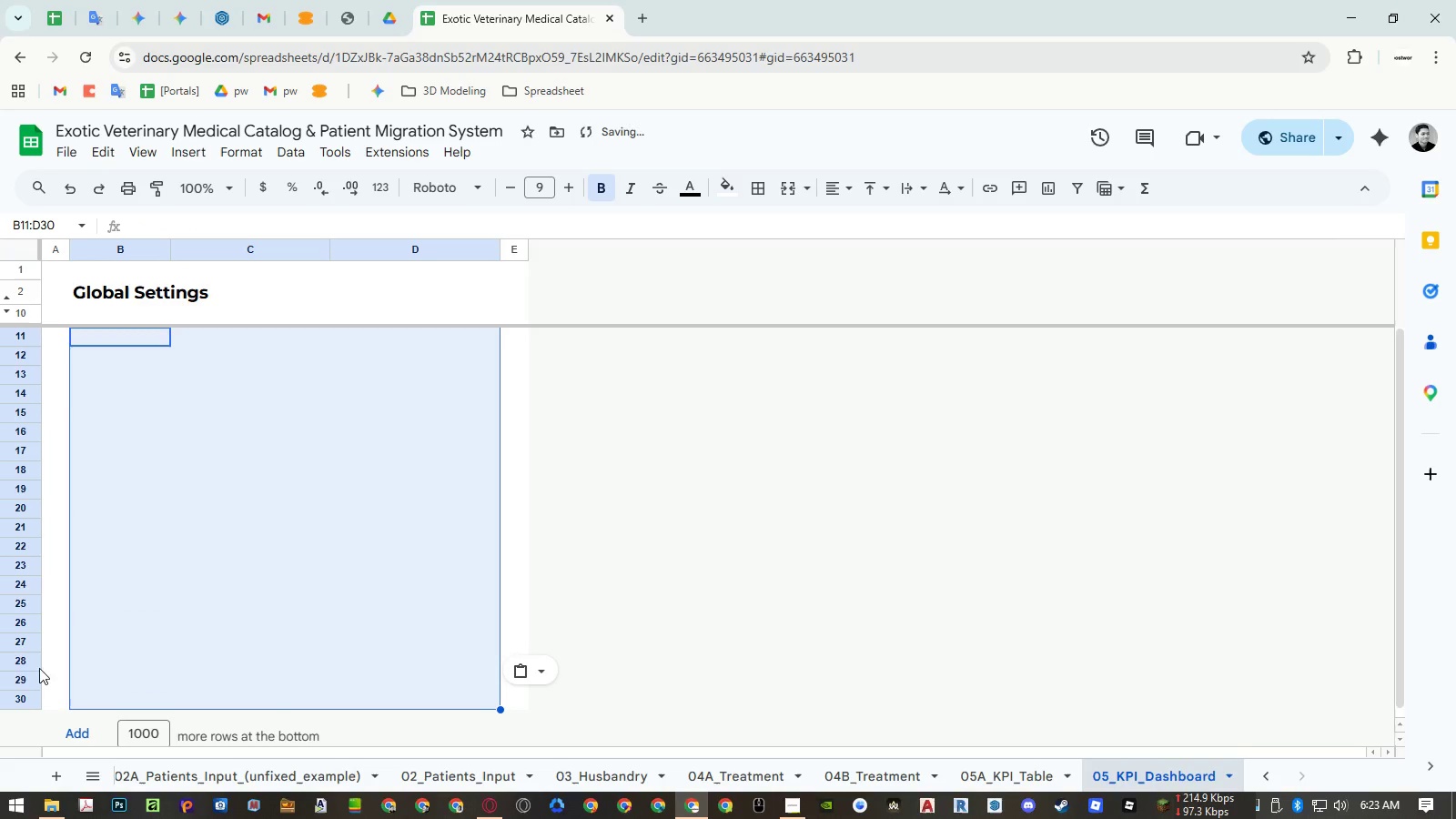 
left_click([27, 680])
 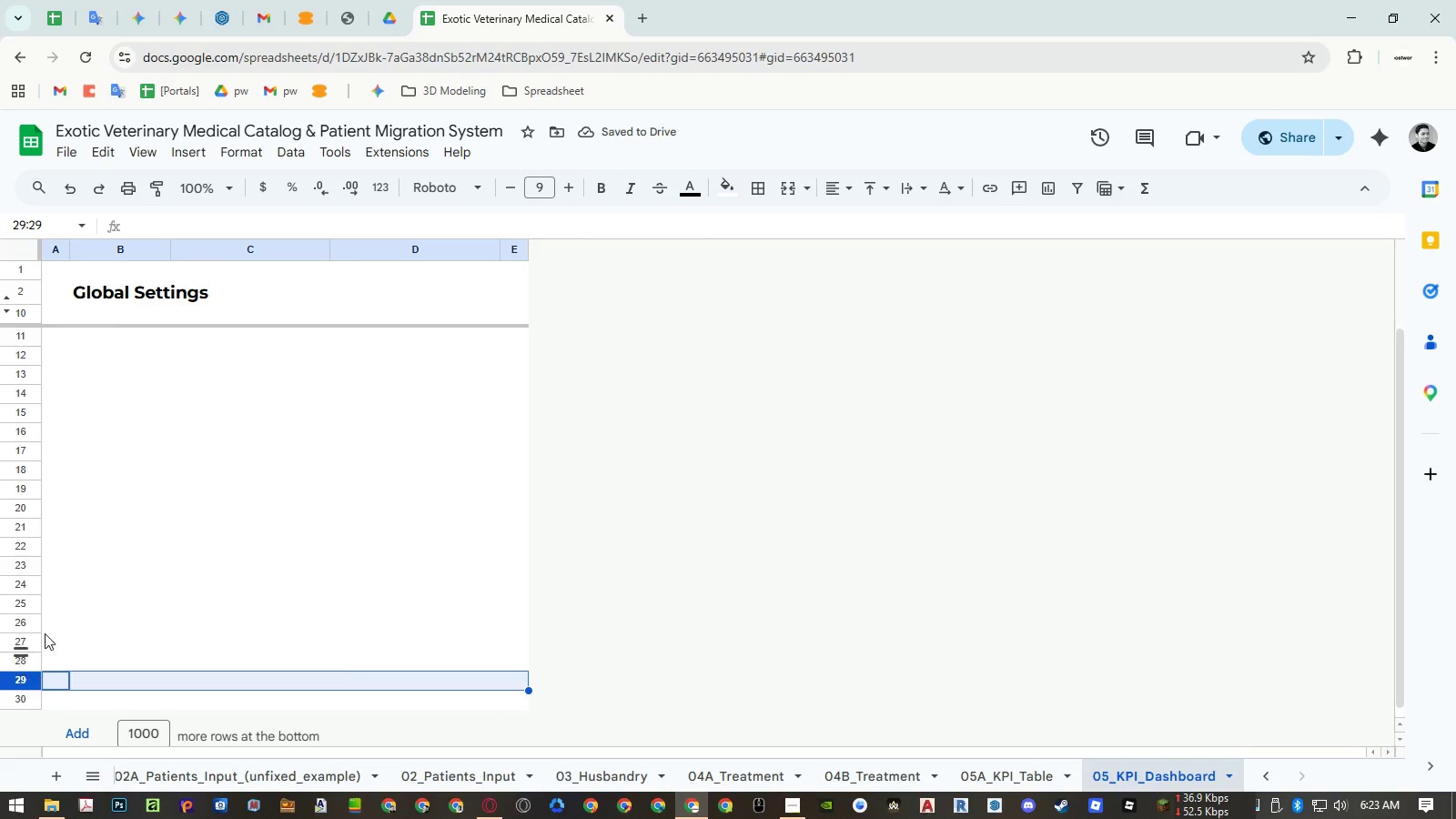 
hold_key(key=ShiftRight, duration=1.01)
left_click([26, 320])
 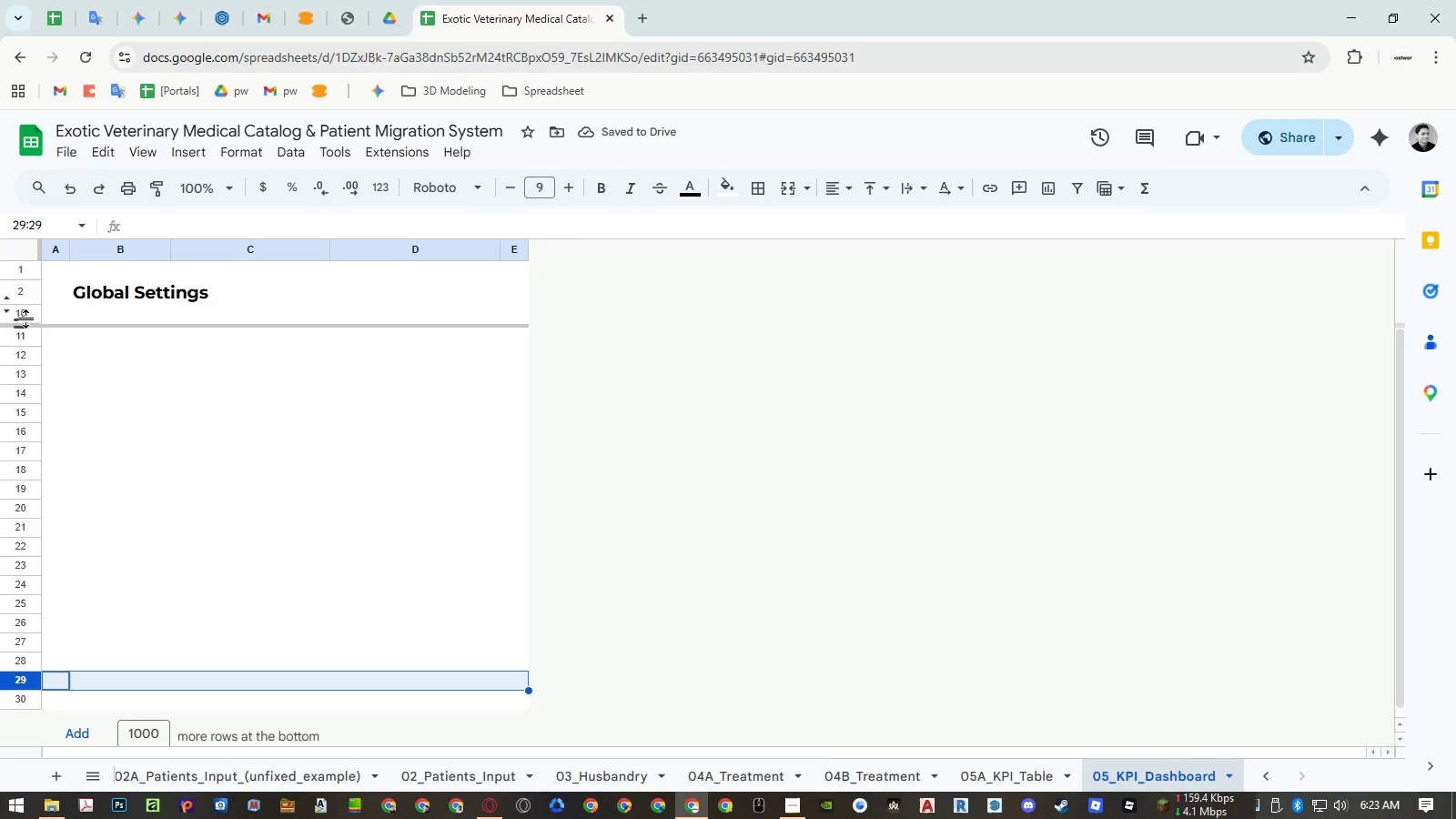 
hold_key(key=ShiftRight, duration=0.56)
left_click([27, 315])
 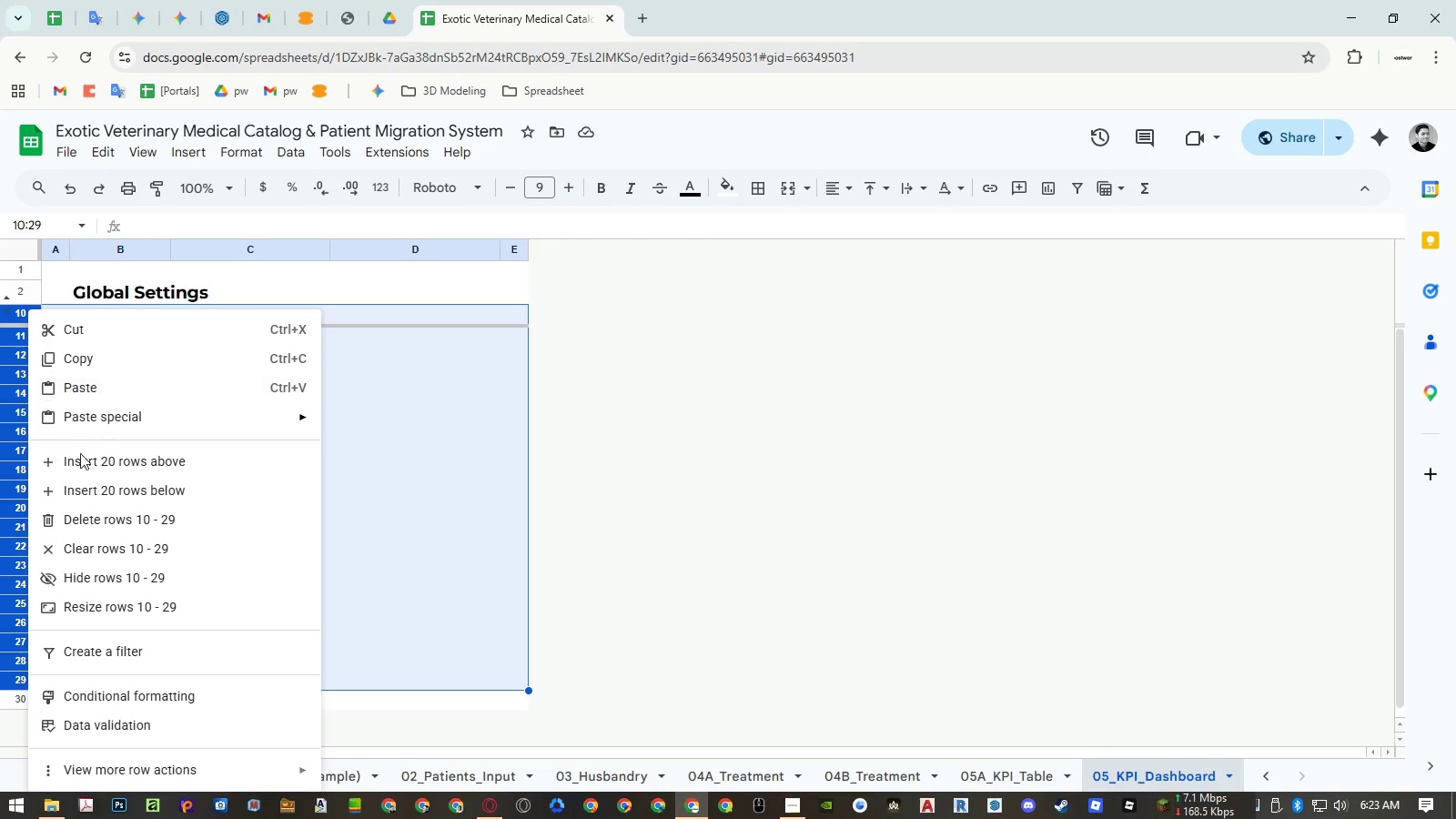 
left_click([86, 485])
 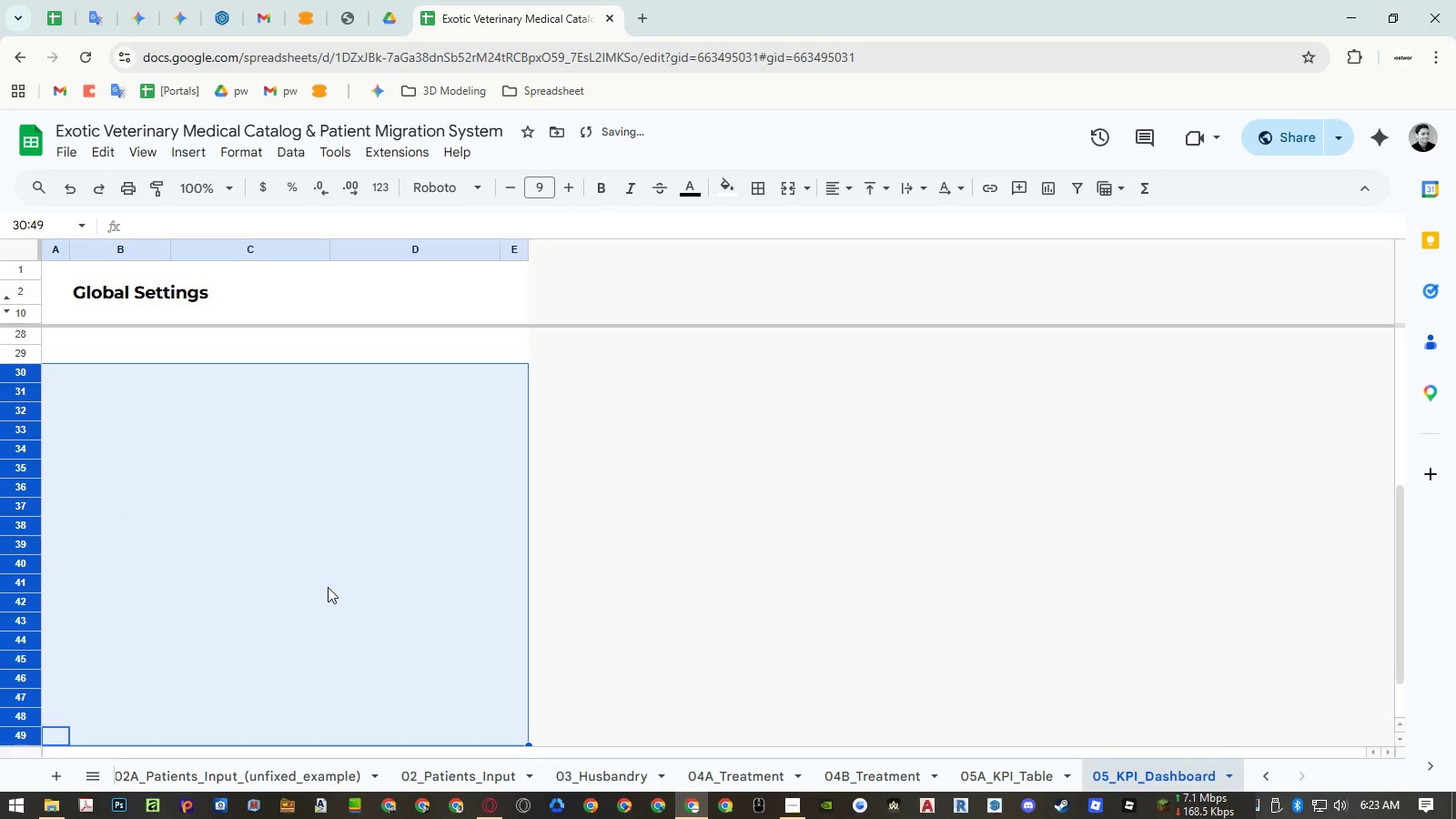 
scroll: coordinate [324, 568], scroll_direction: up, amount: 7.0
 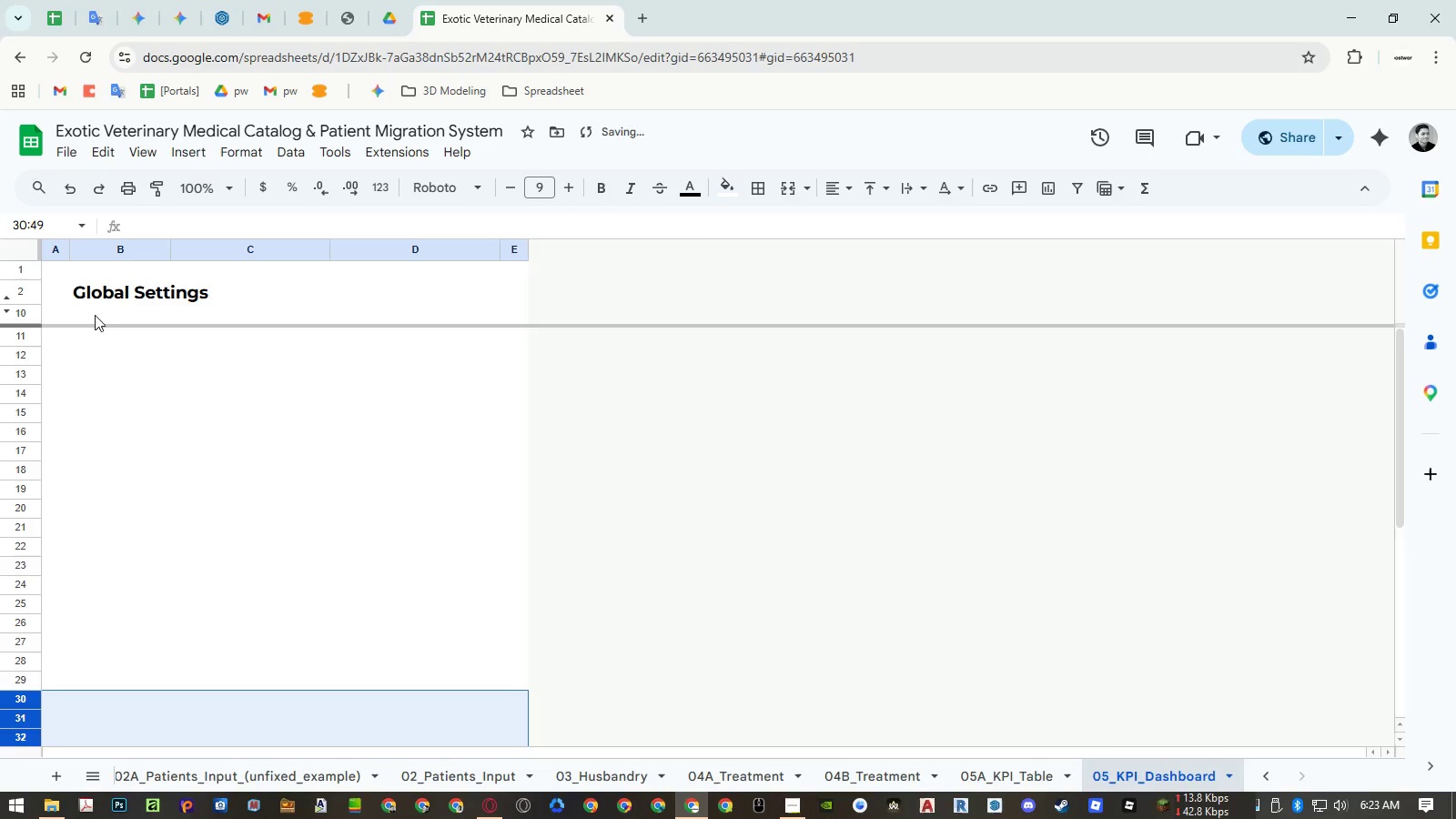 
left_click([89, 296])
 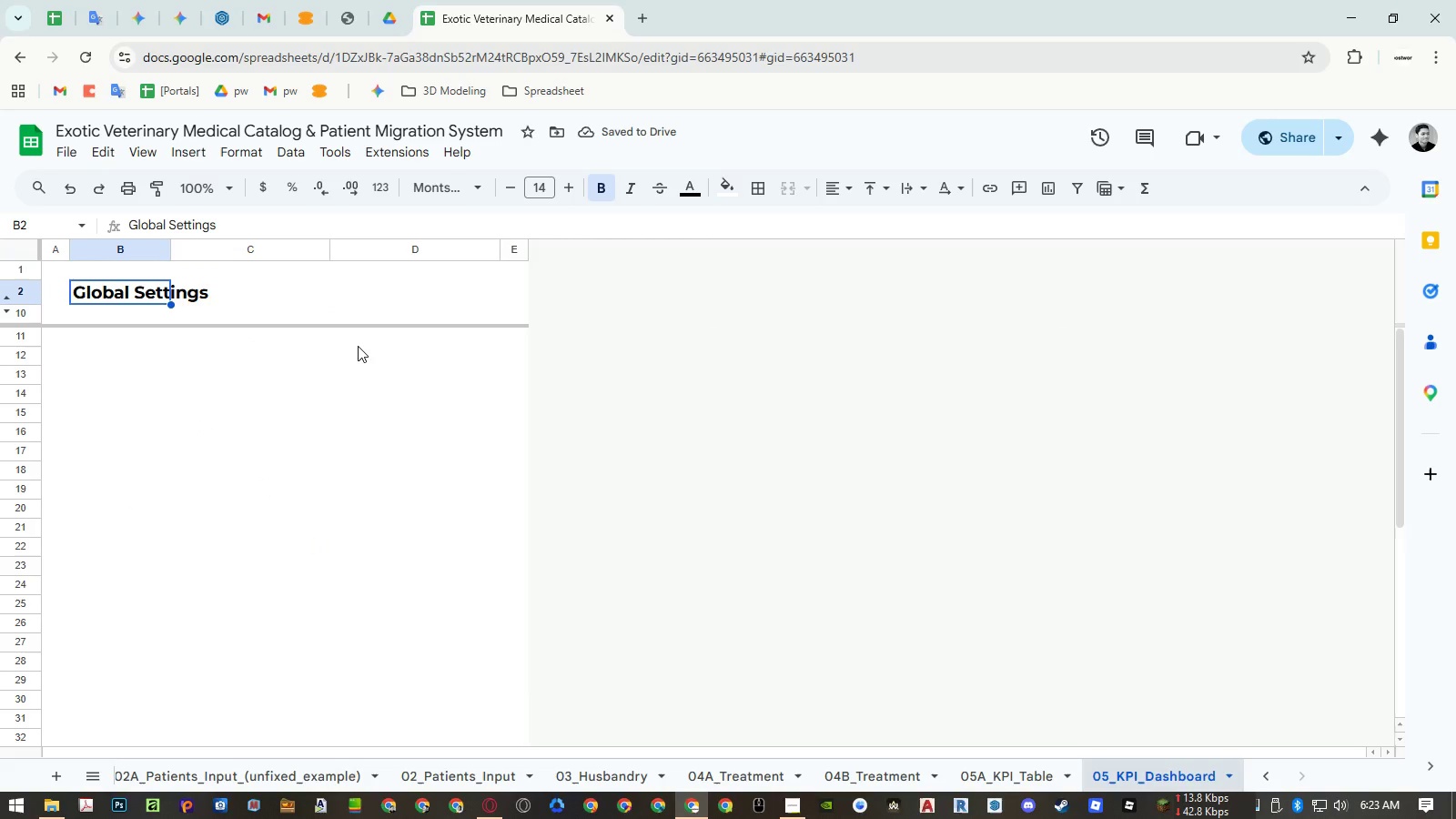 
type(KPI Dashbord)
 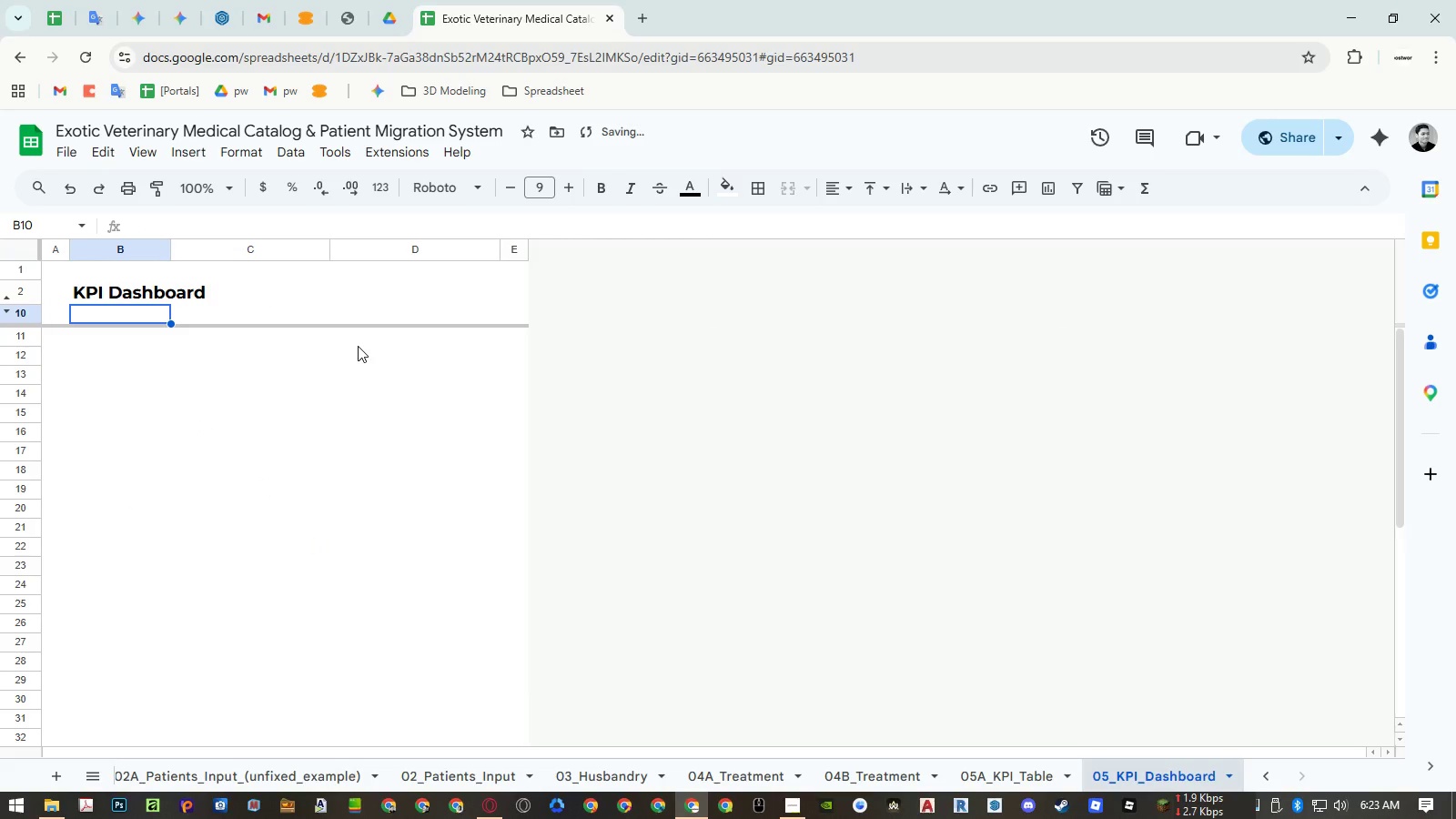 
 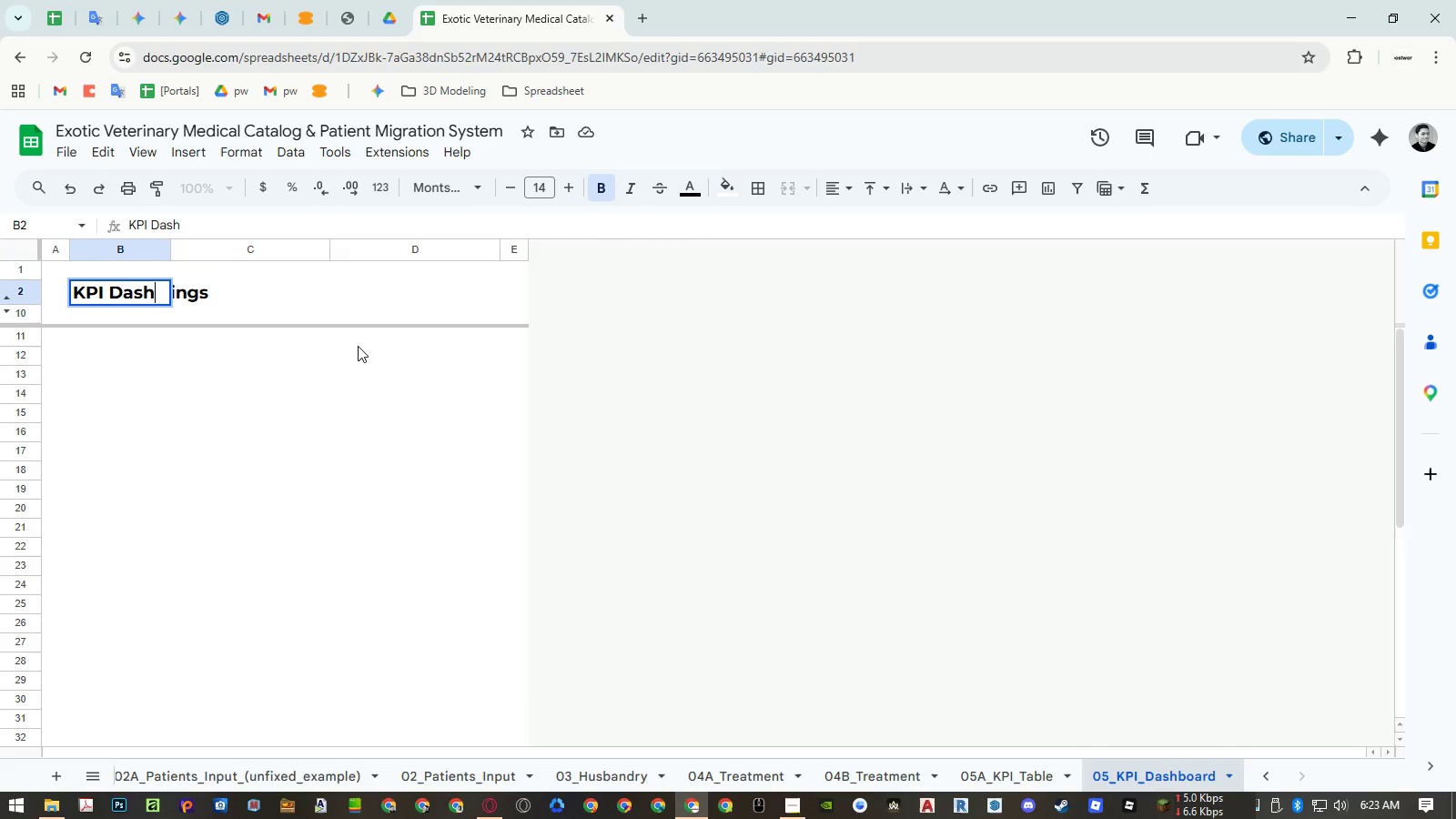 
key(Enter)
 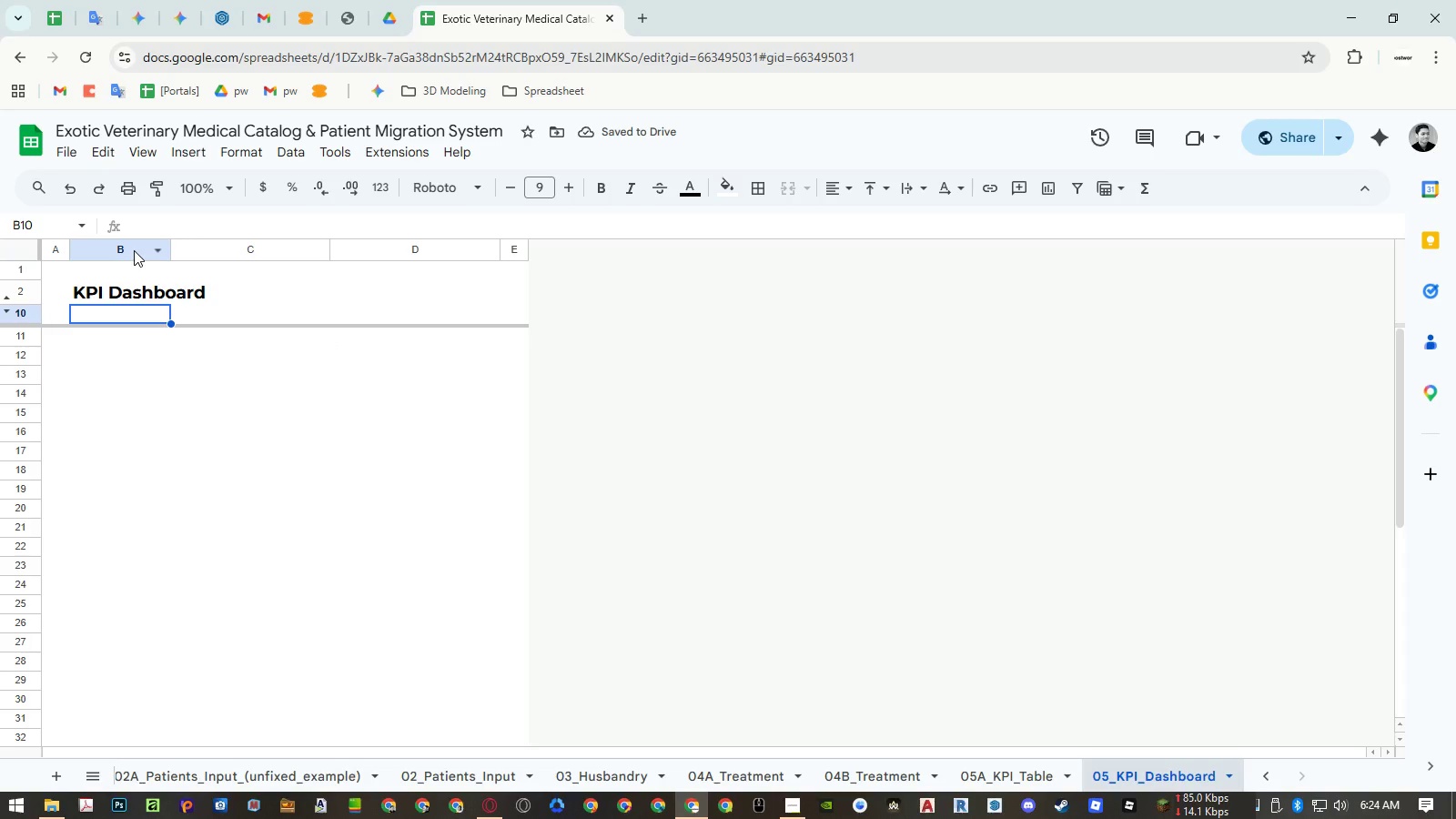 
wait(5.88)
 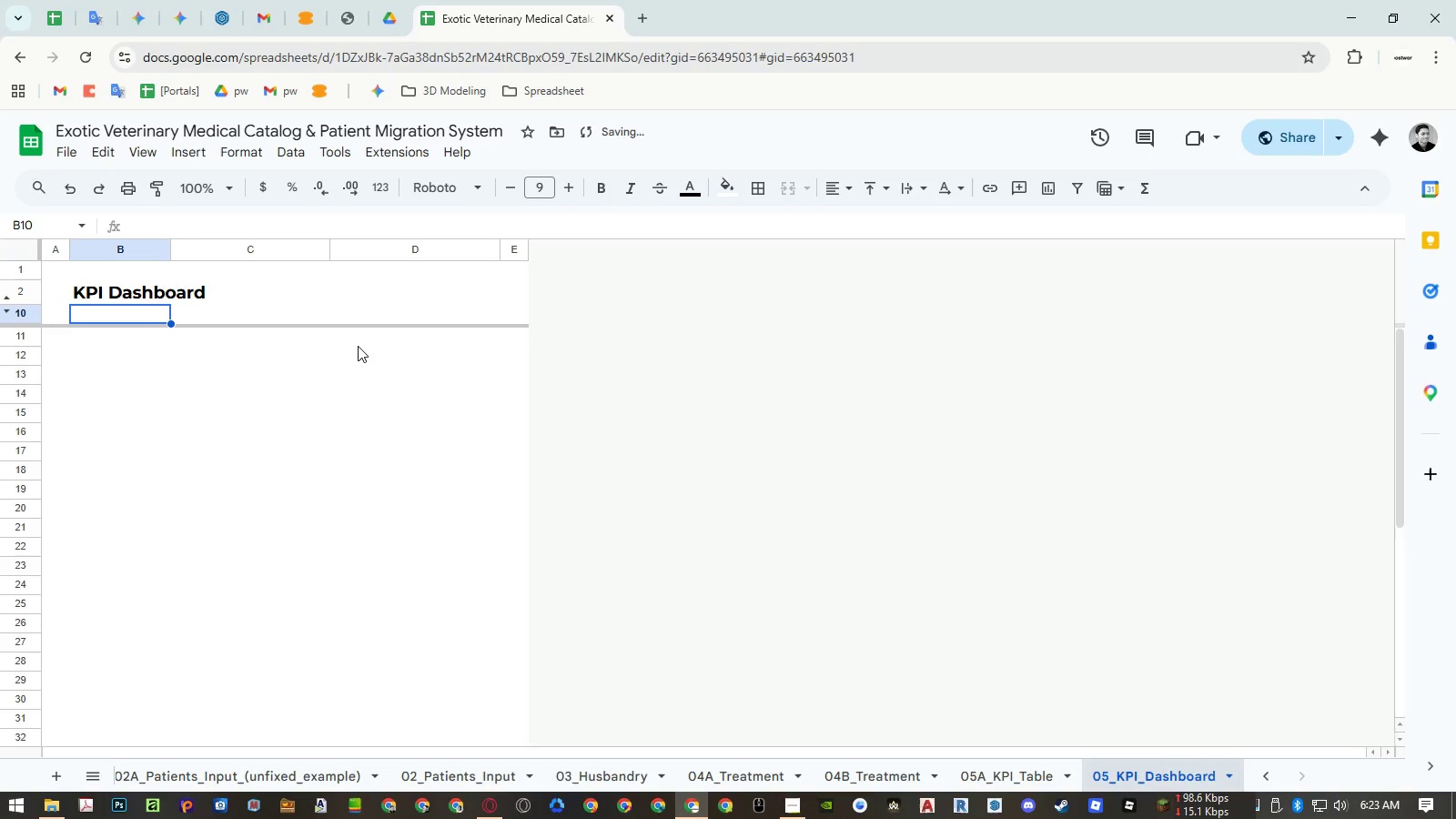 
right_click([282, 248])
 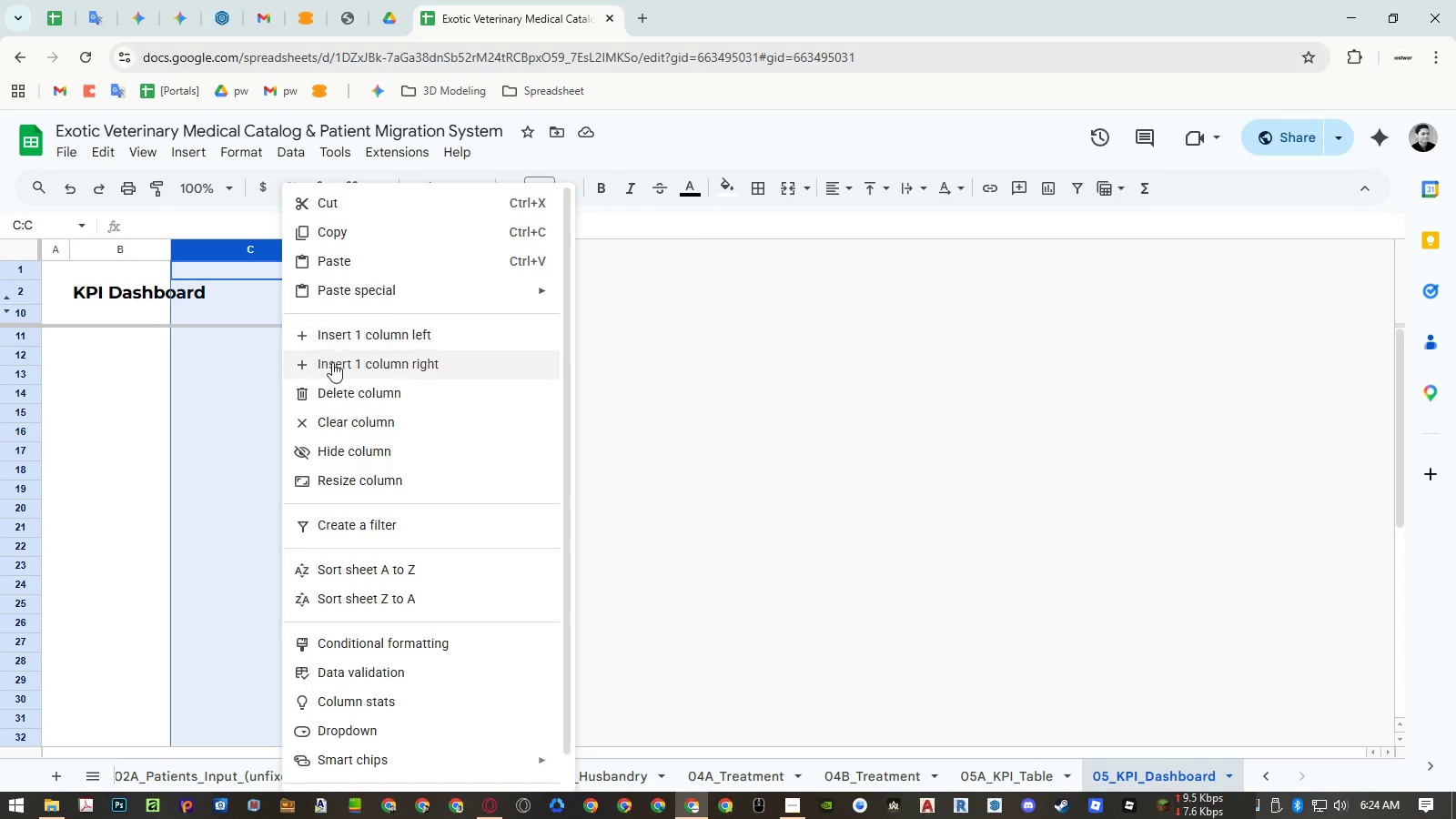 
left_click([332, 365])
 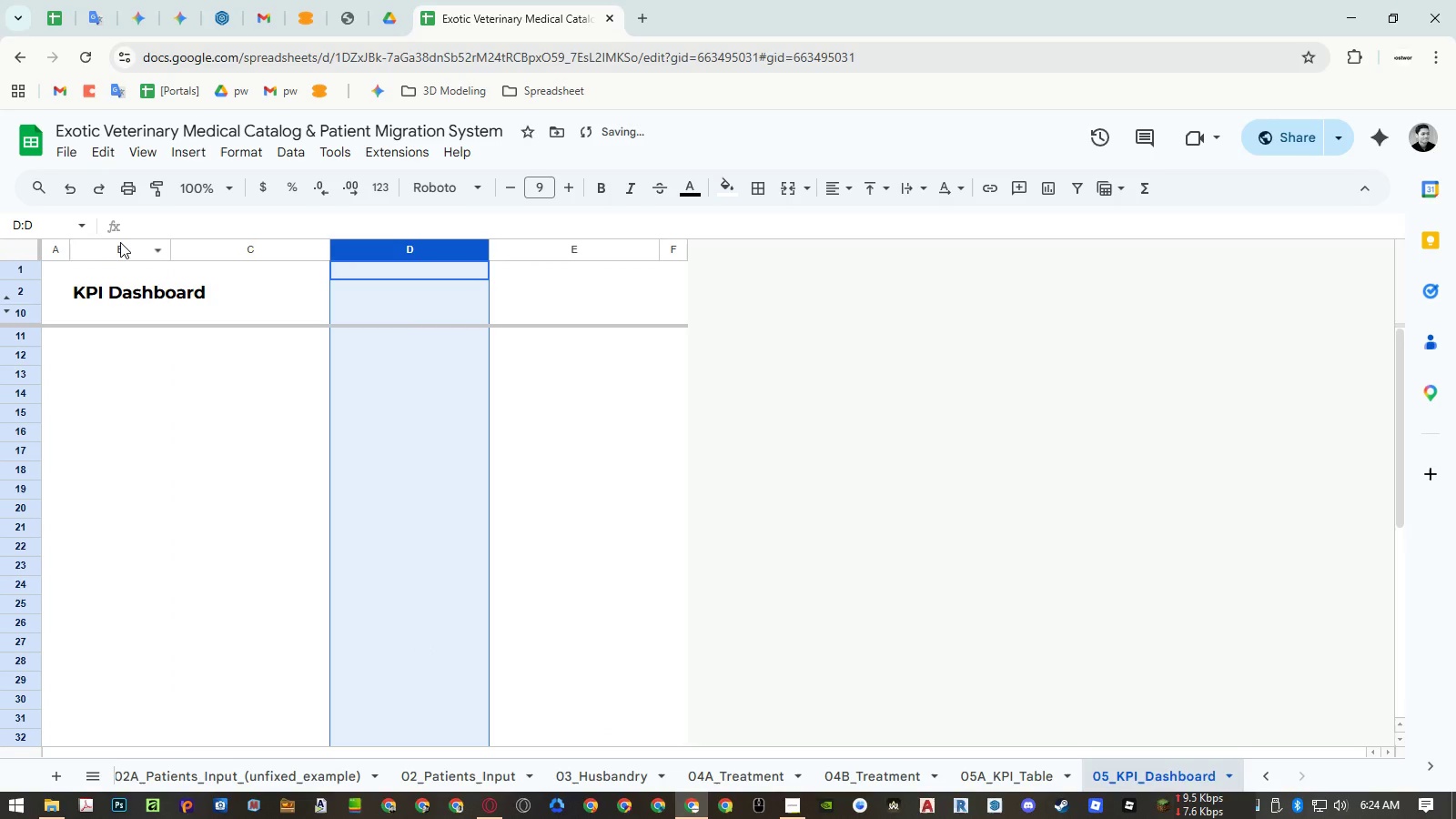 
left_click_drag(start_coordinate=[122, 244], to_coordinate=[524, 240])
 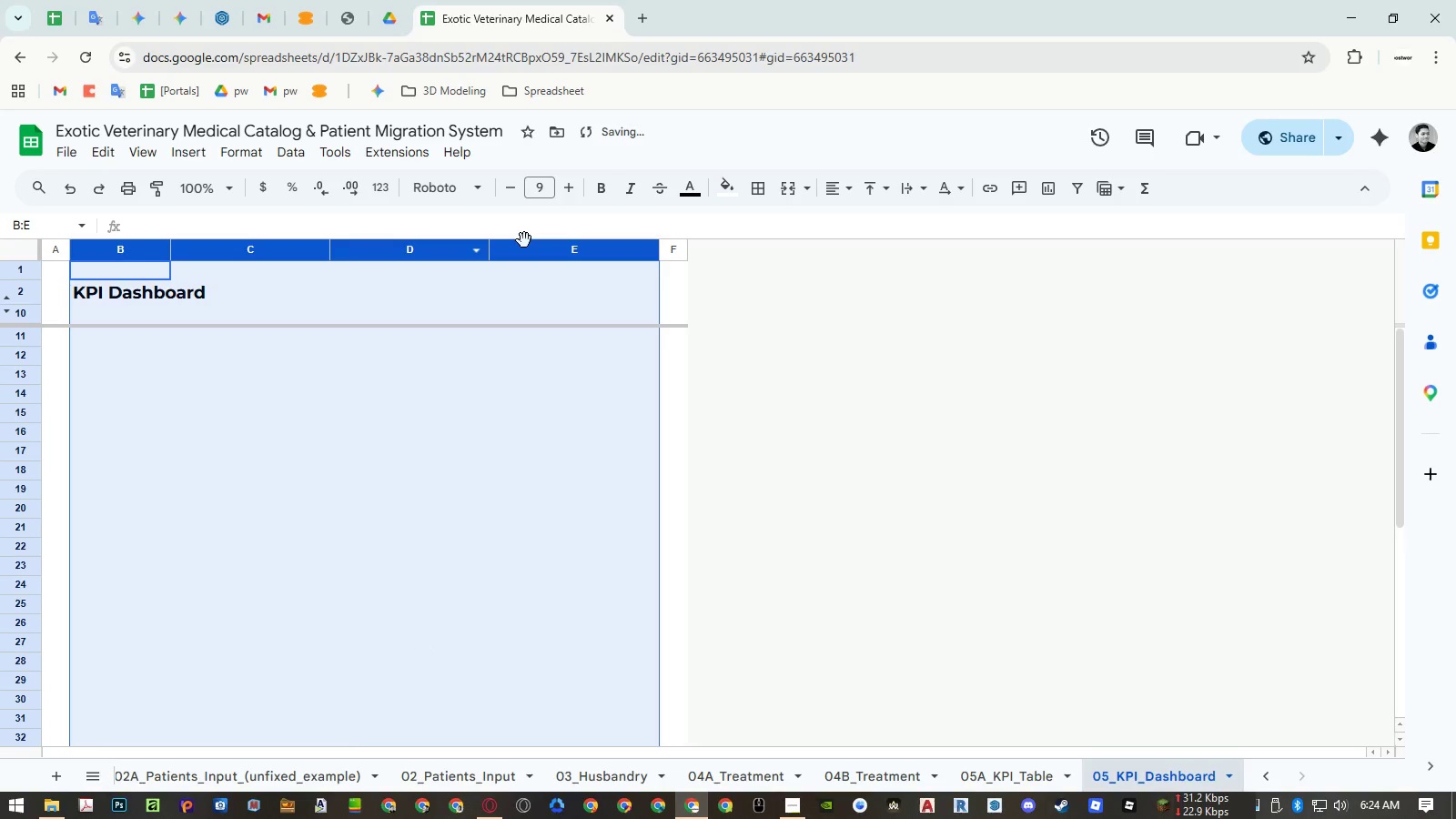 
right_click([524, 240])
 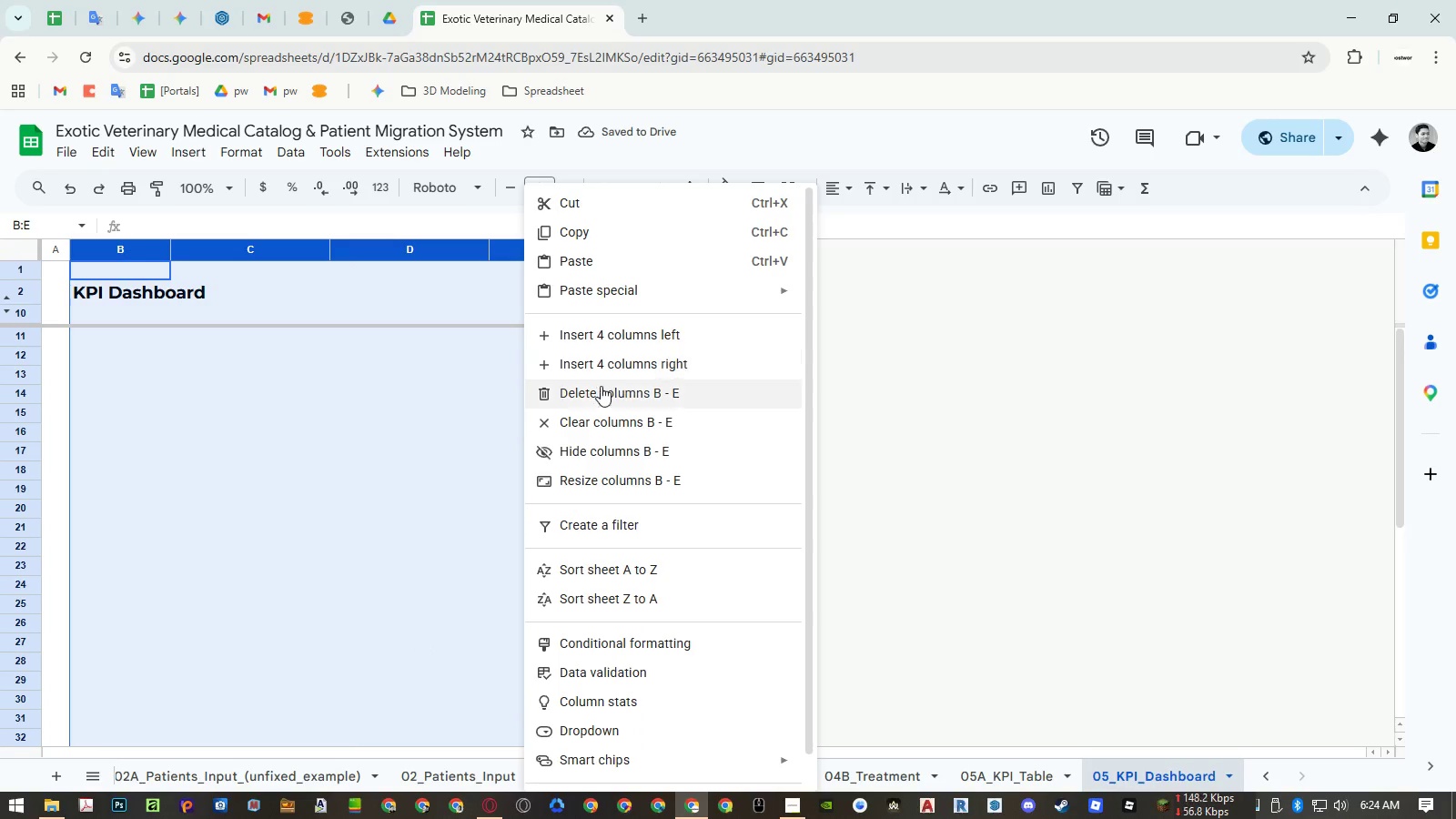 
left_click([592, 474])
 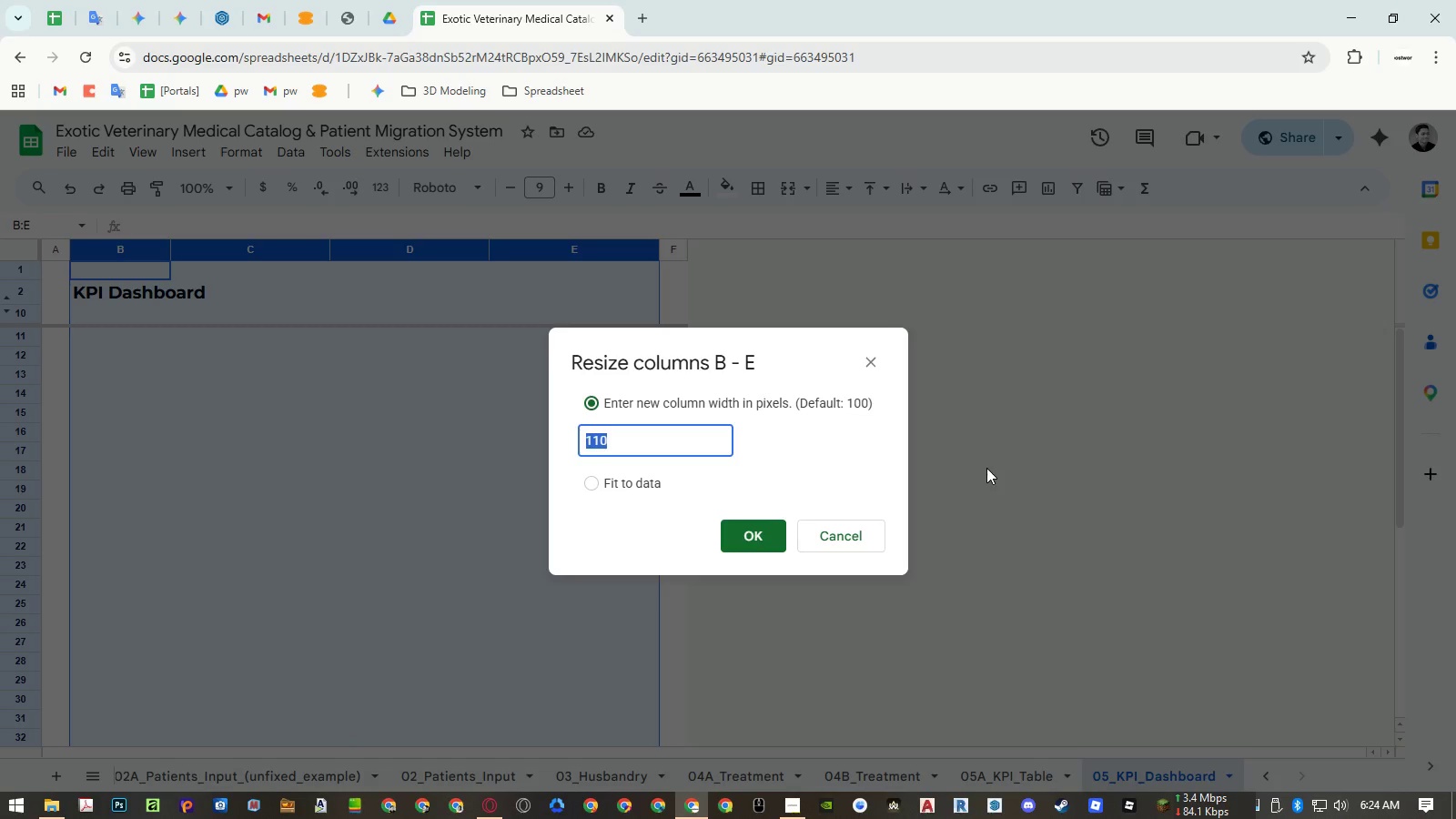 
key(Numpad1)
 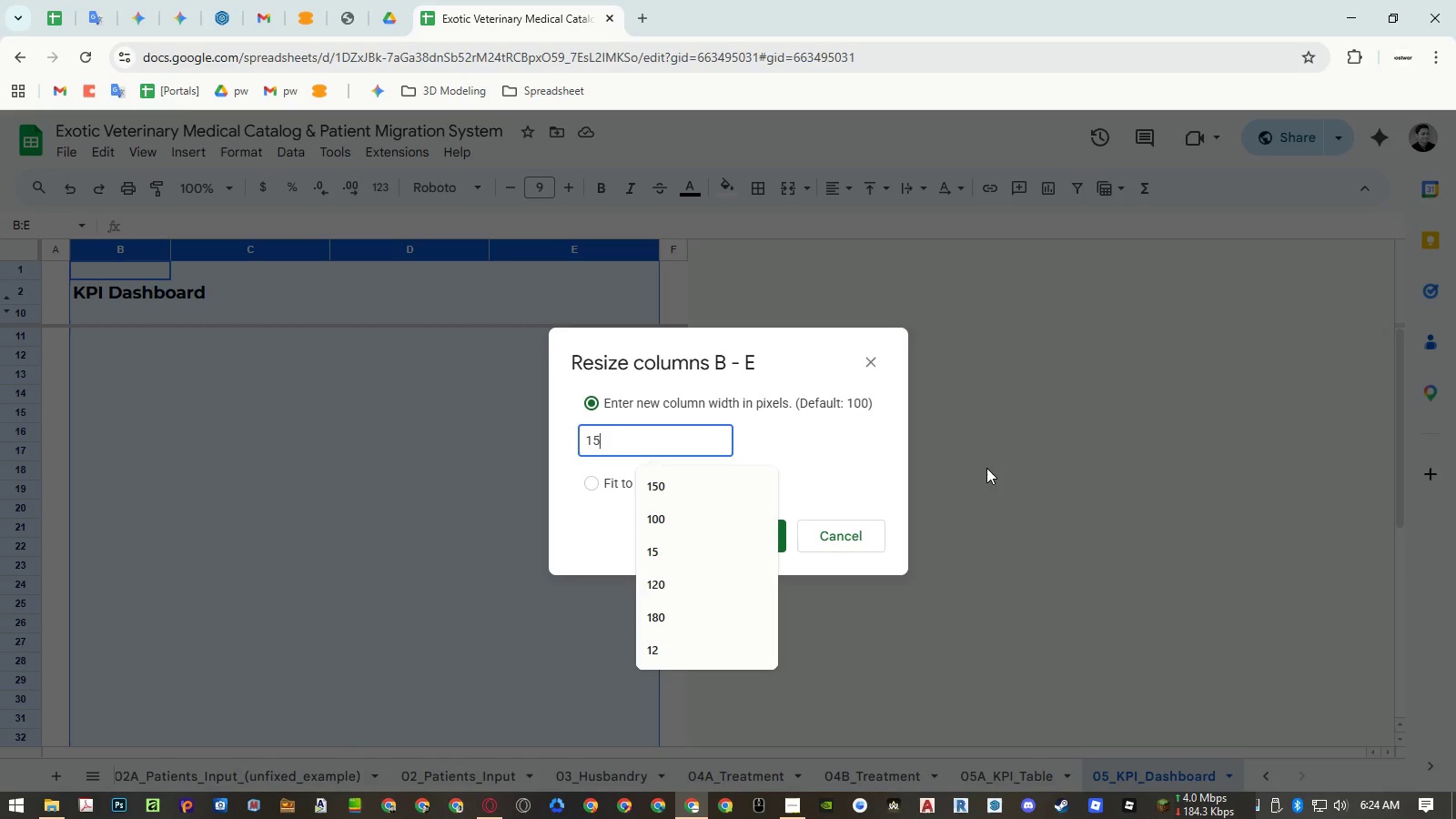 
key(Numpad5)
 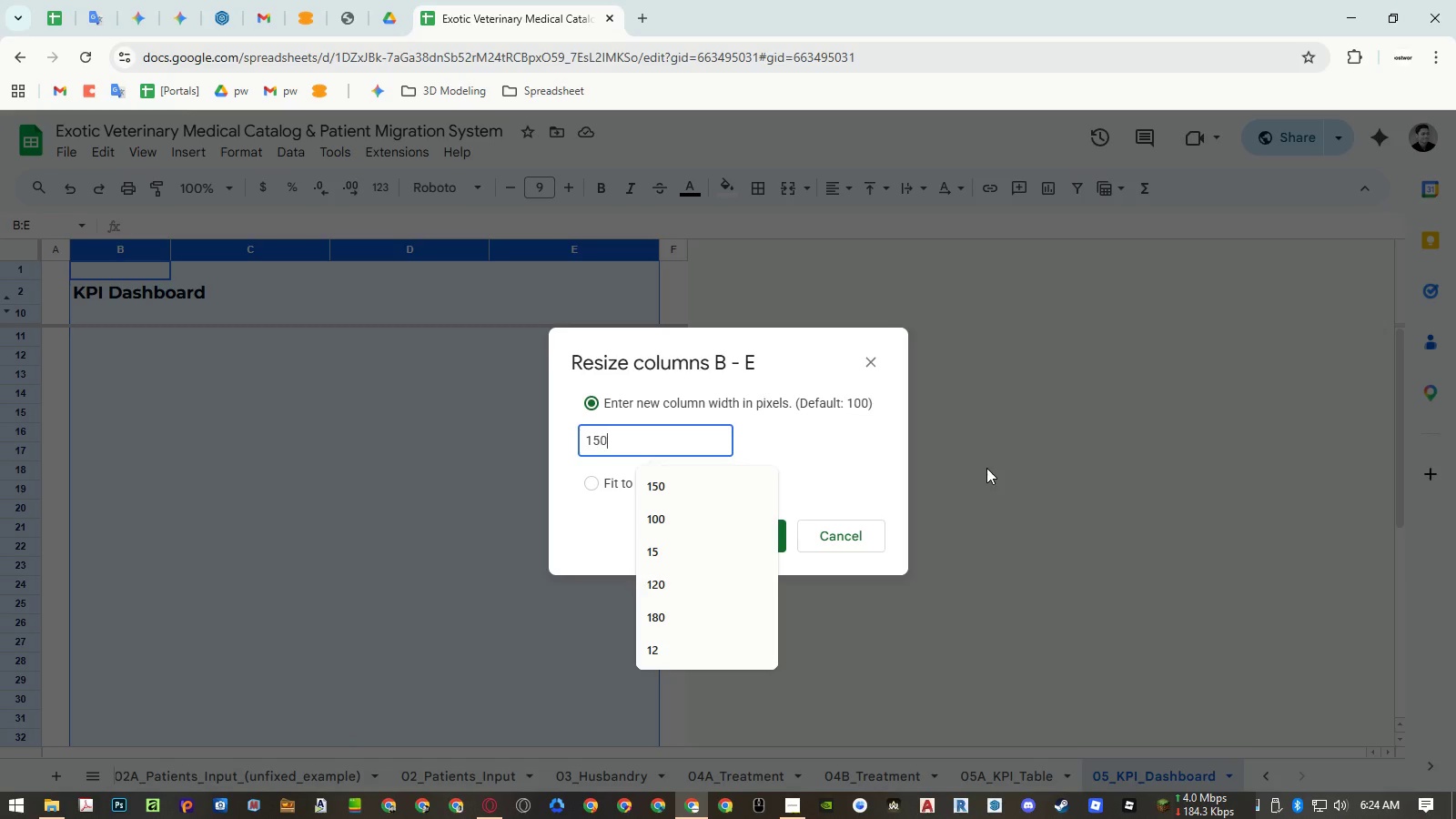 
key(Numpad0)
 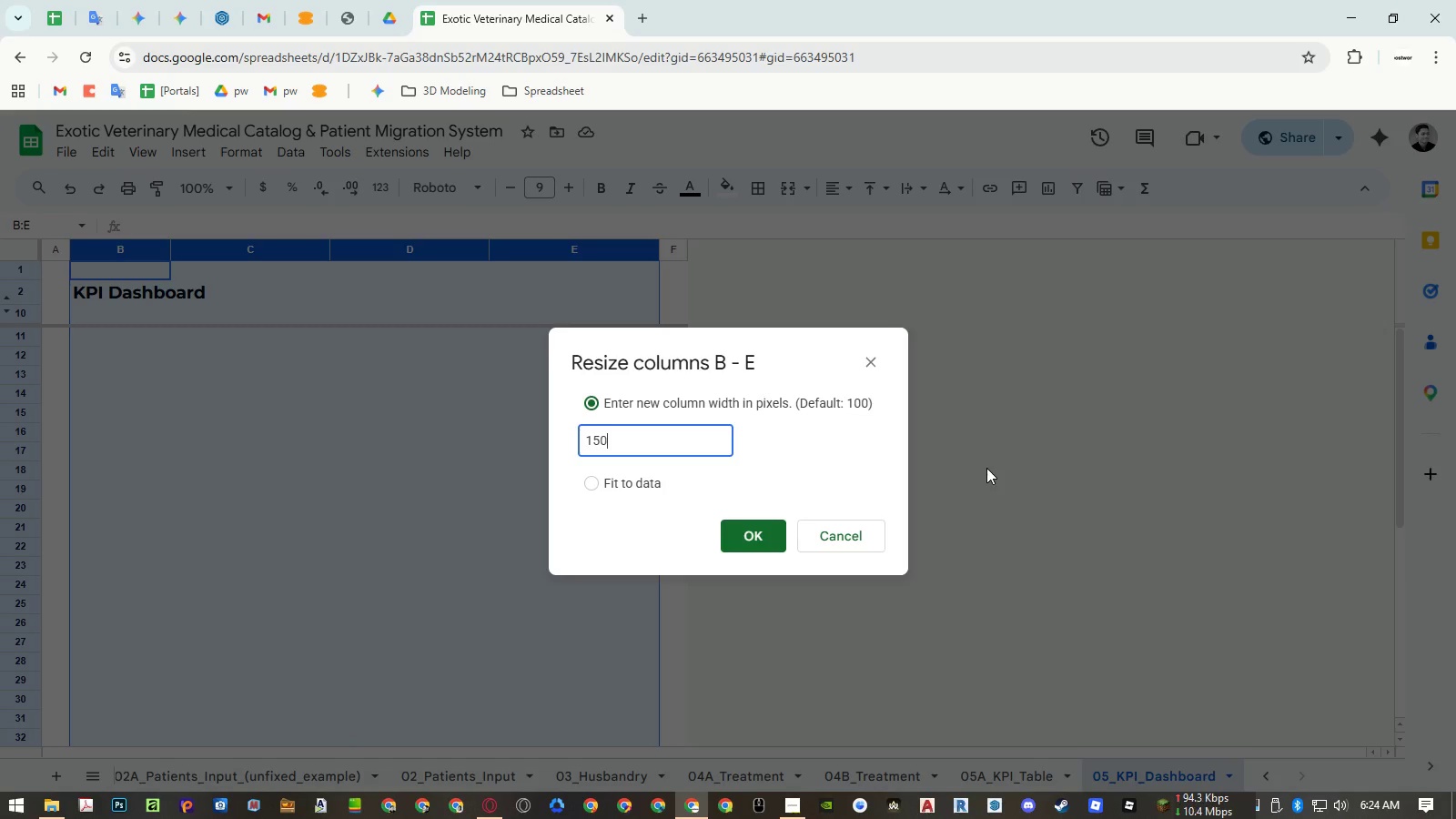 
key(NumpadEnter)
 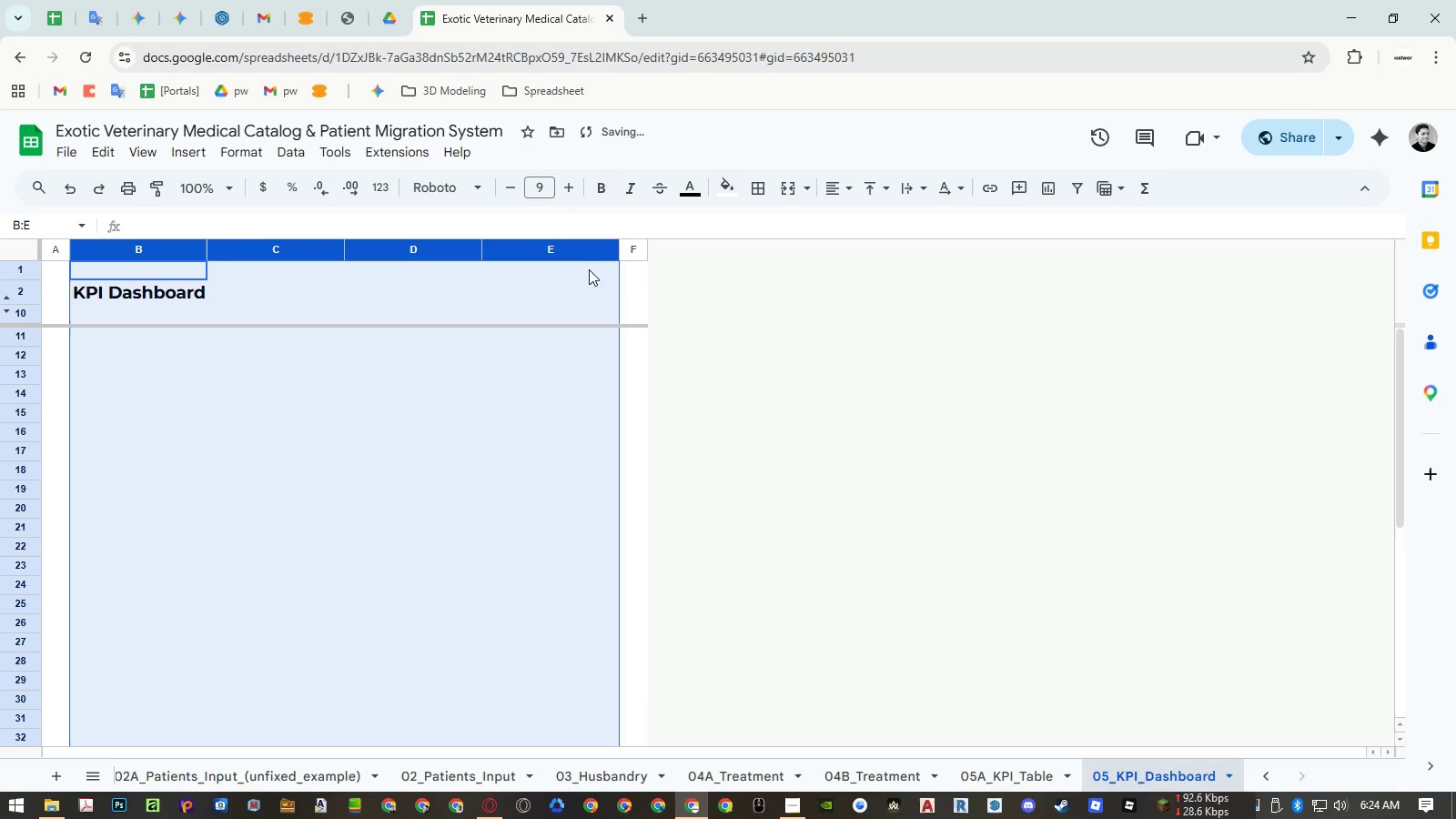 
right_click([571, 254])
 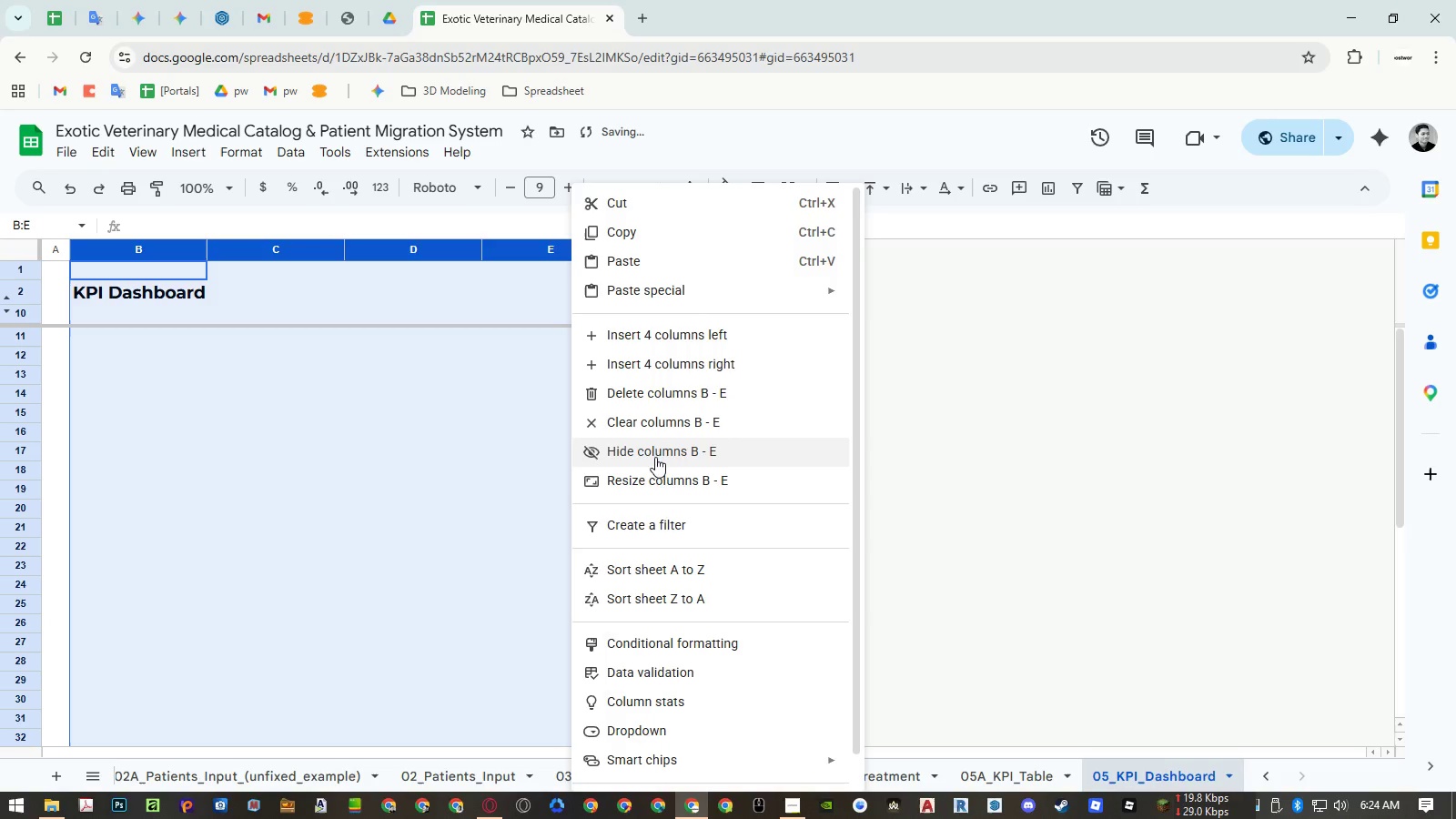 
left_click([656, 480])
 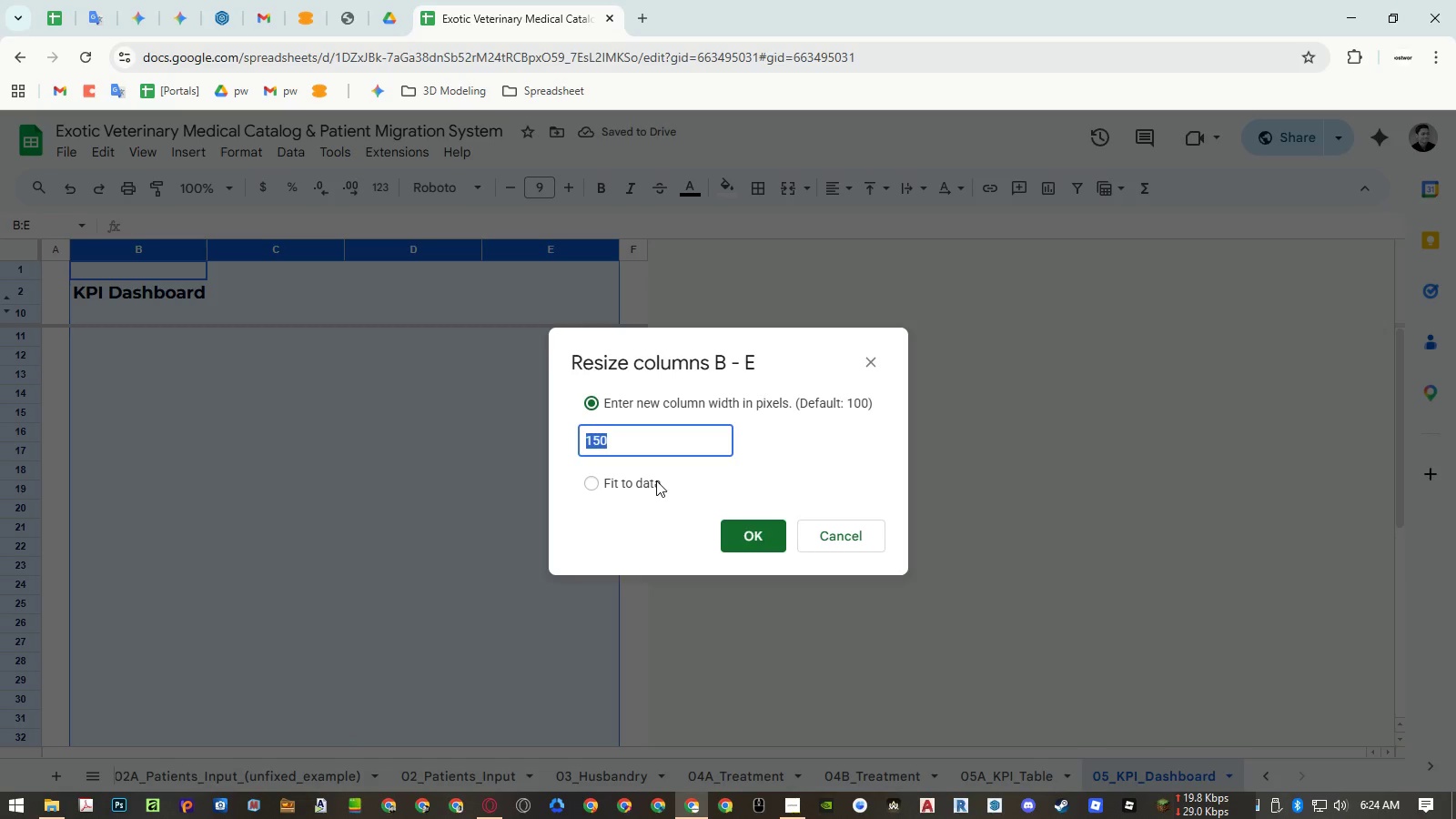 
key(Numpad3)
 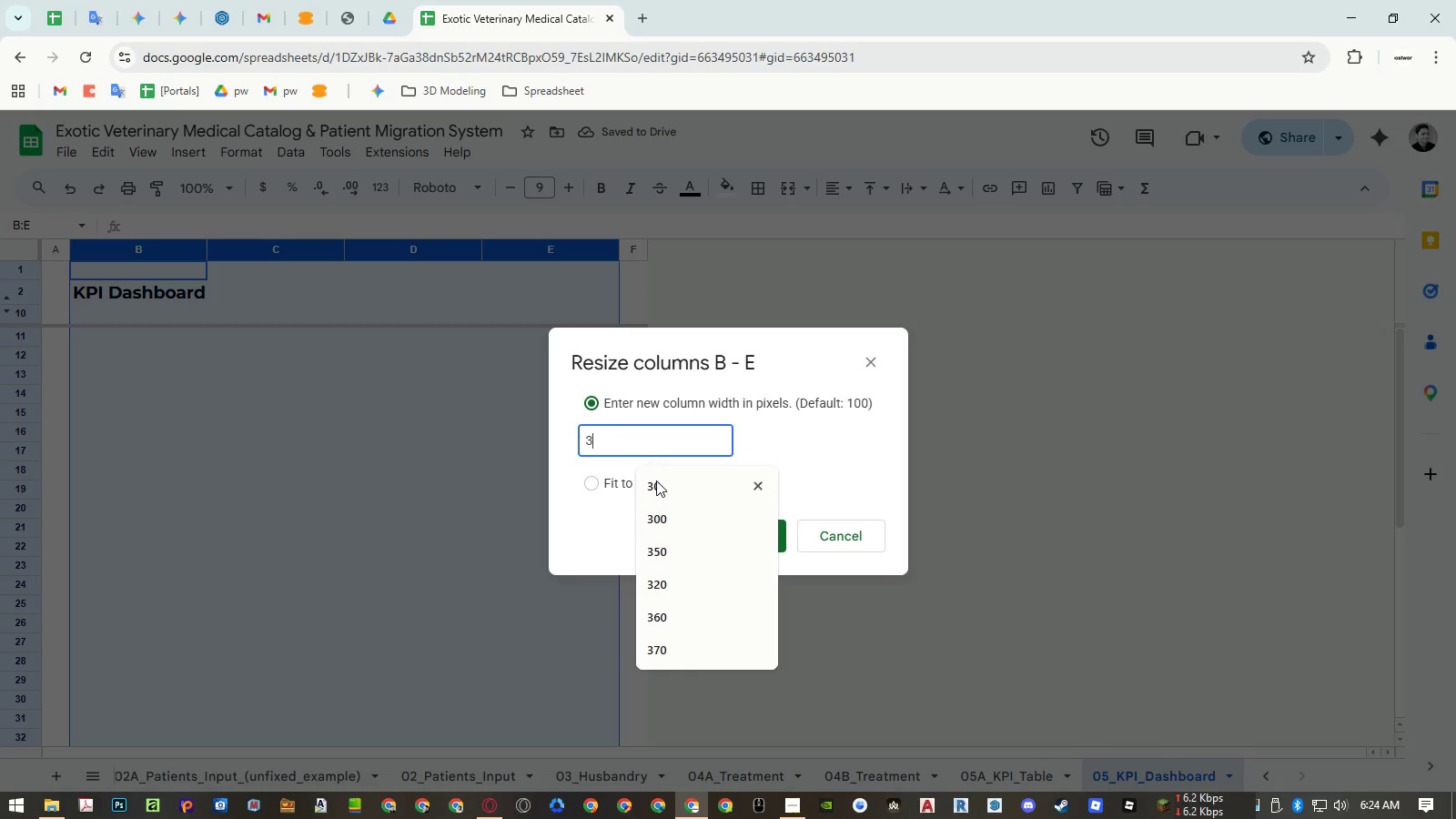 
key(Numpad0)
 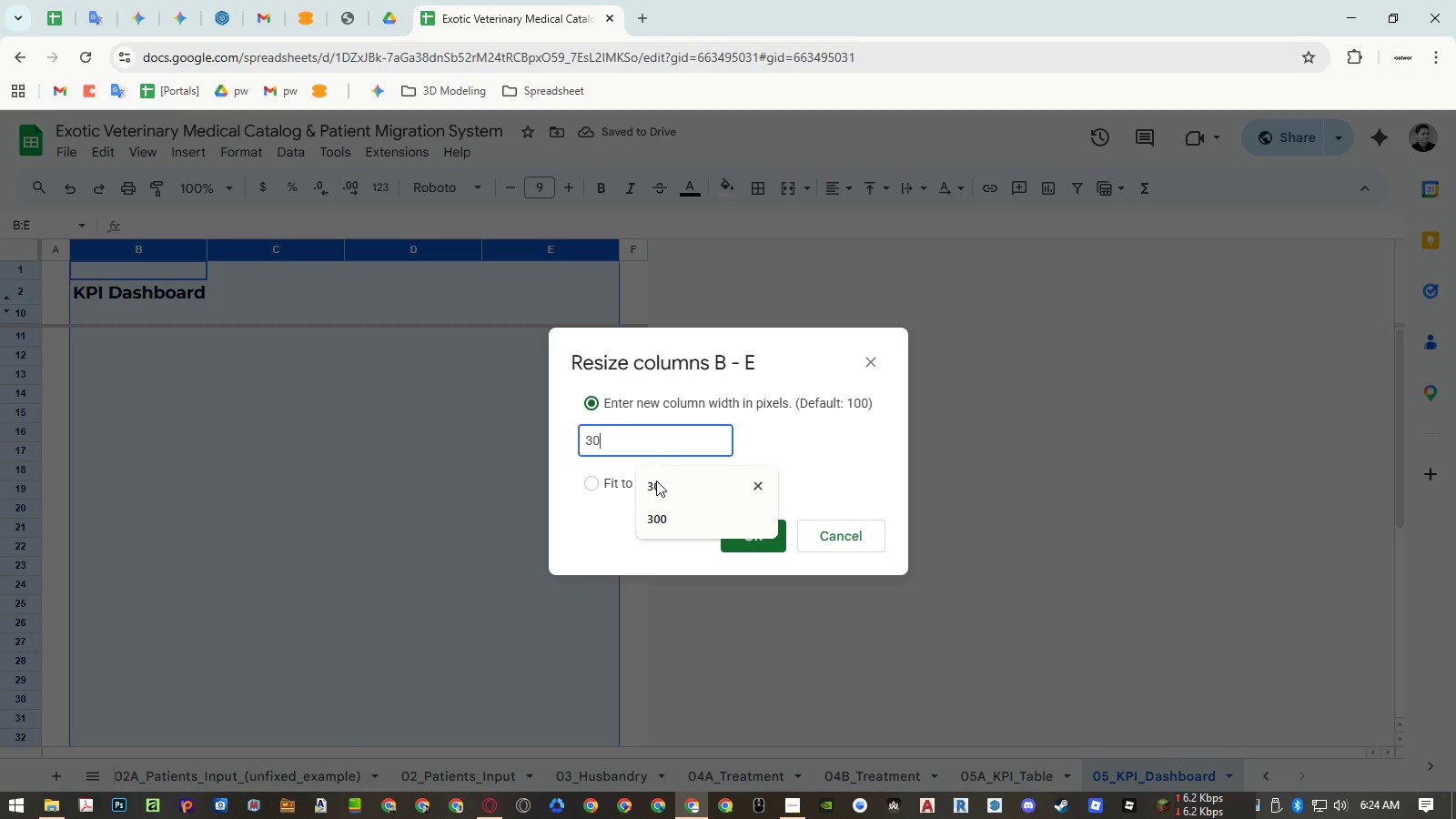 
key(Numpad0)
 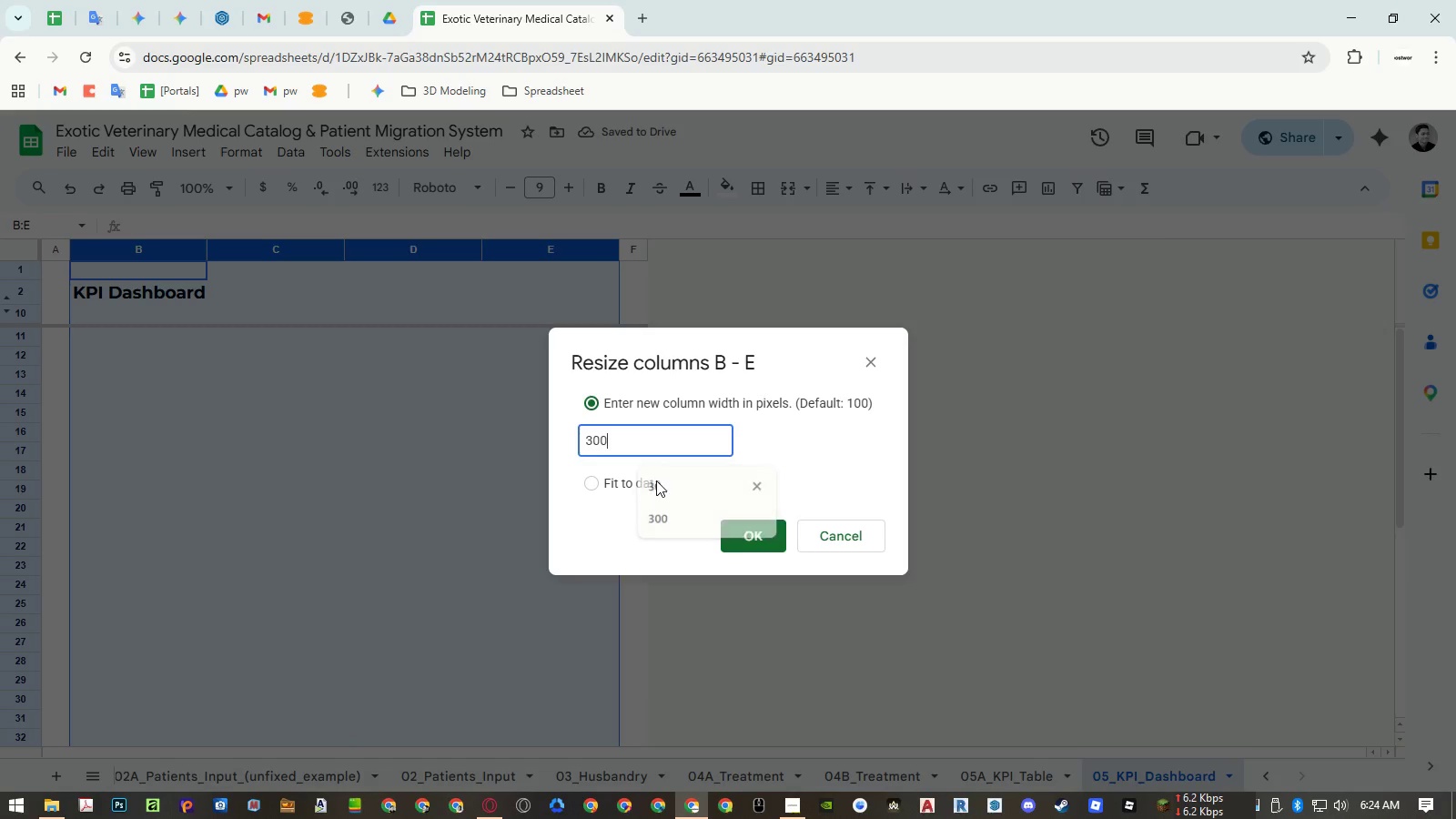 
key(NumpadEnter)
 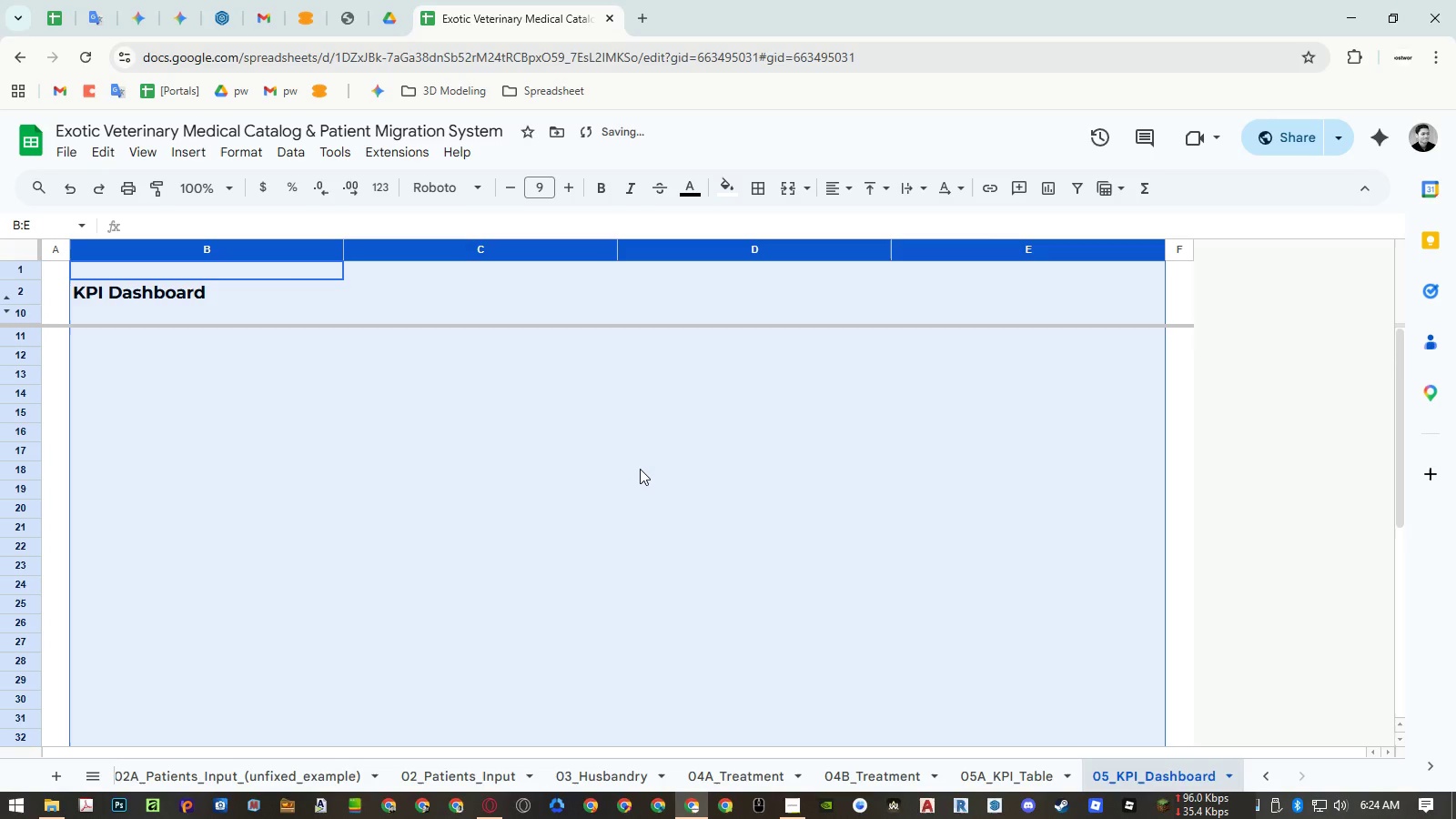 
left_click([640, 469])
 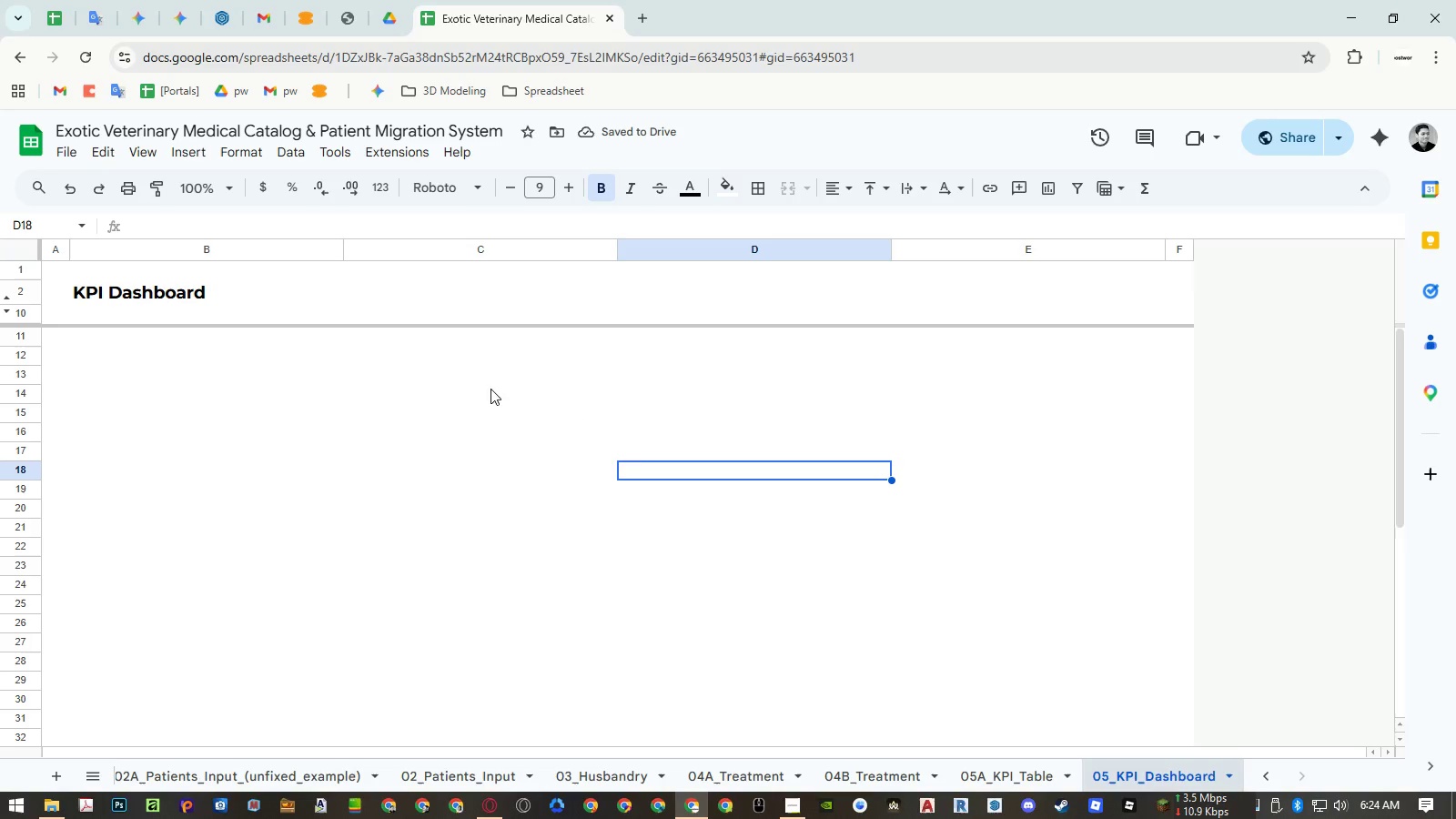 
left_click([111, 347])
 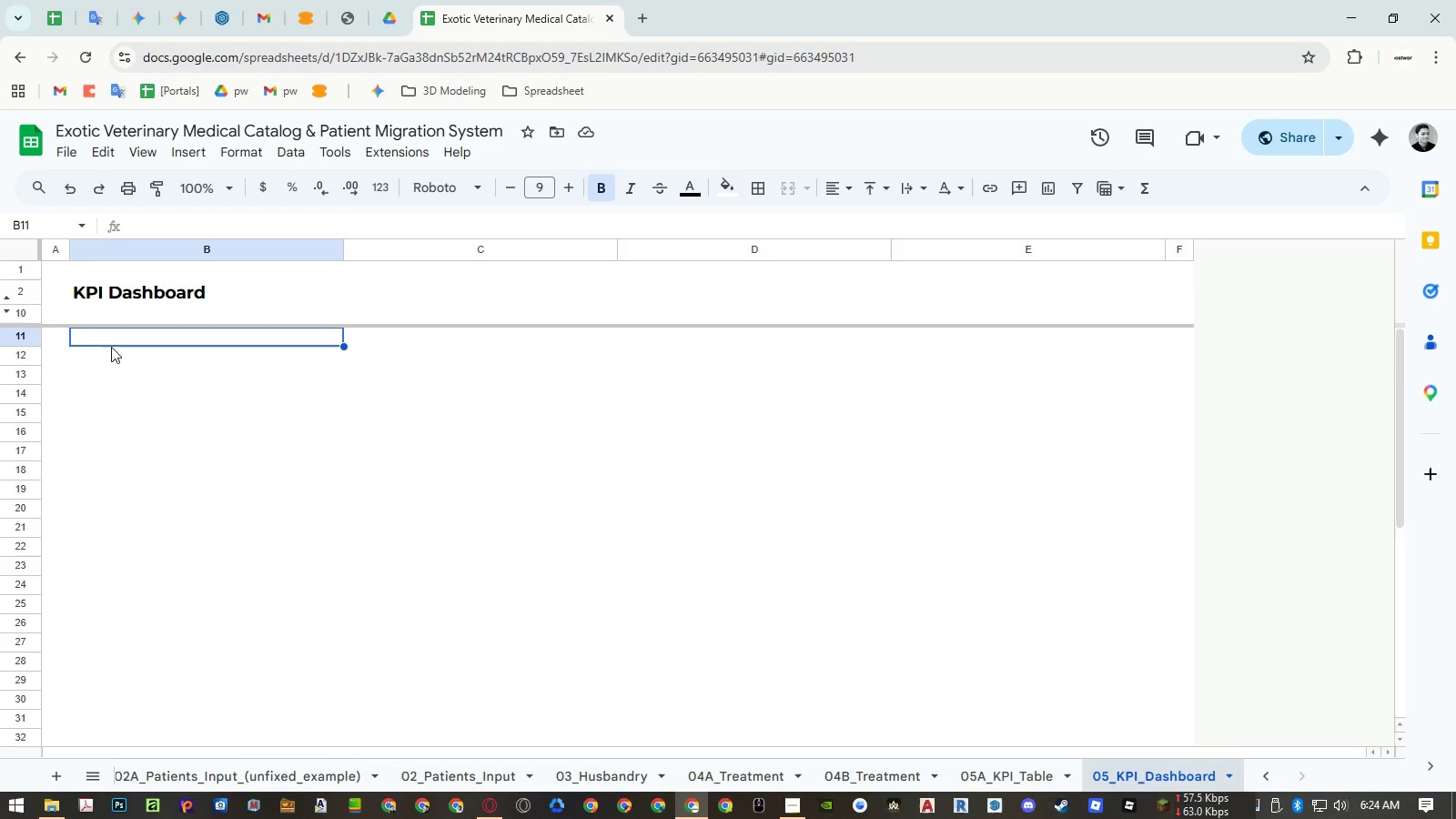 
wait(9.5)
 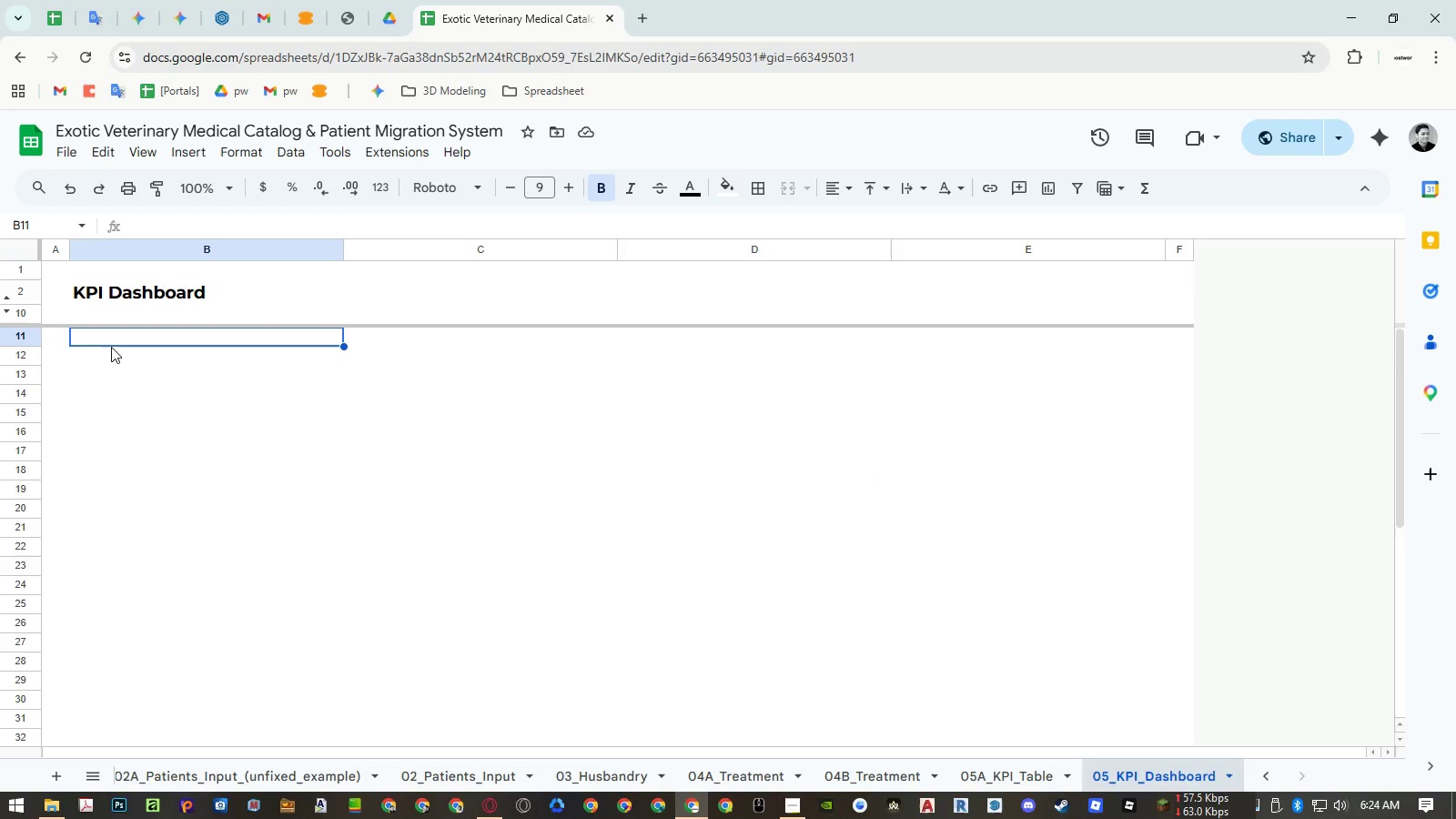 
left_click([1014, 774])
 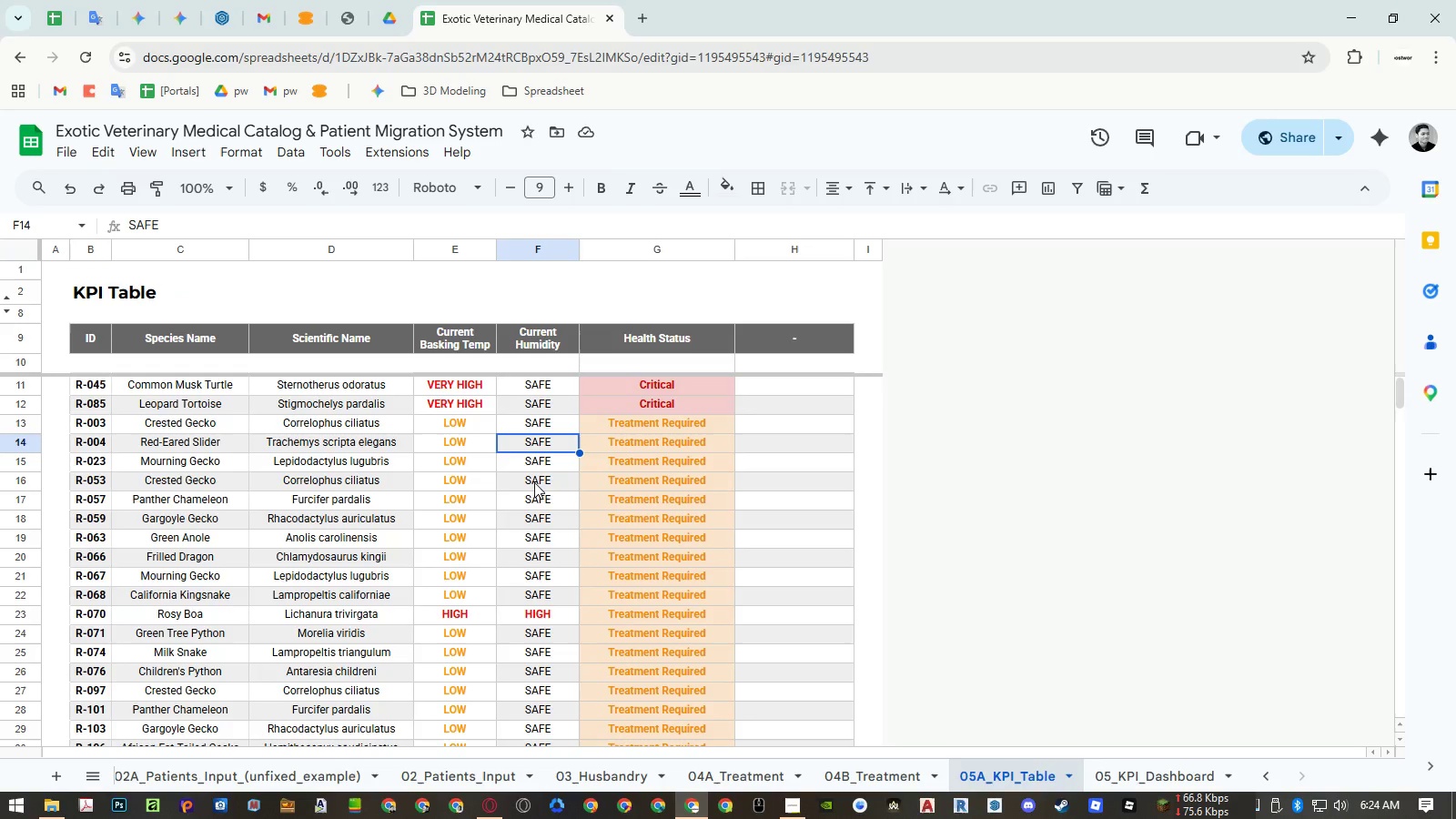 
wait(8.62)
 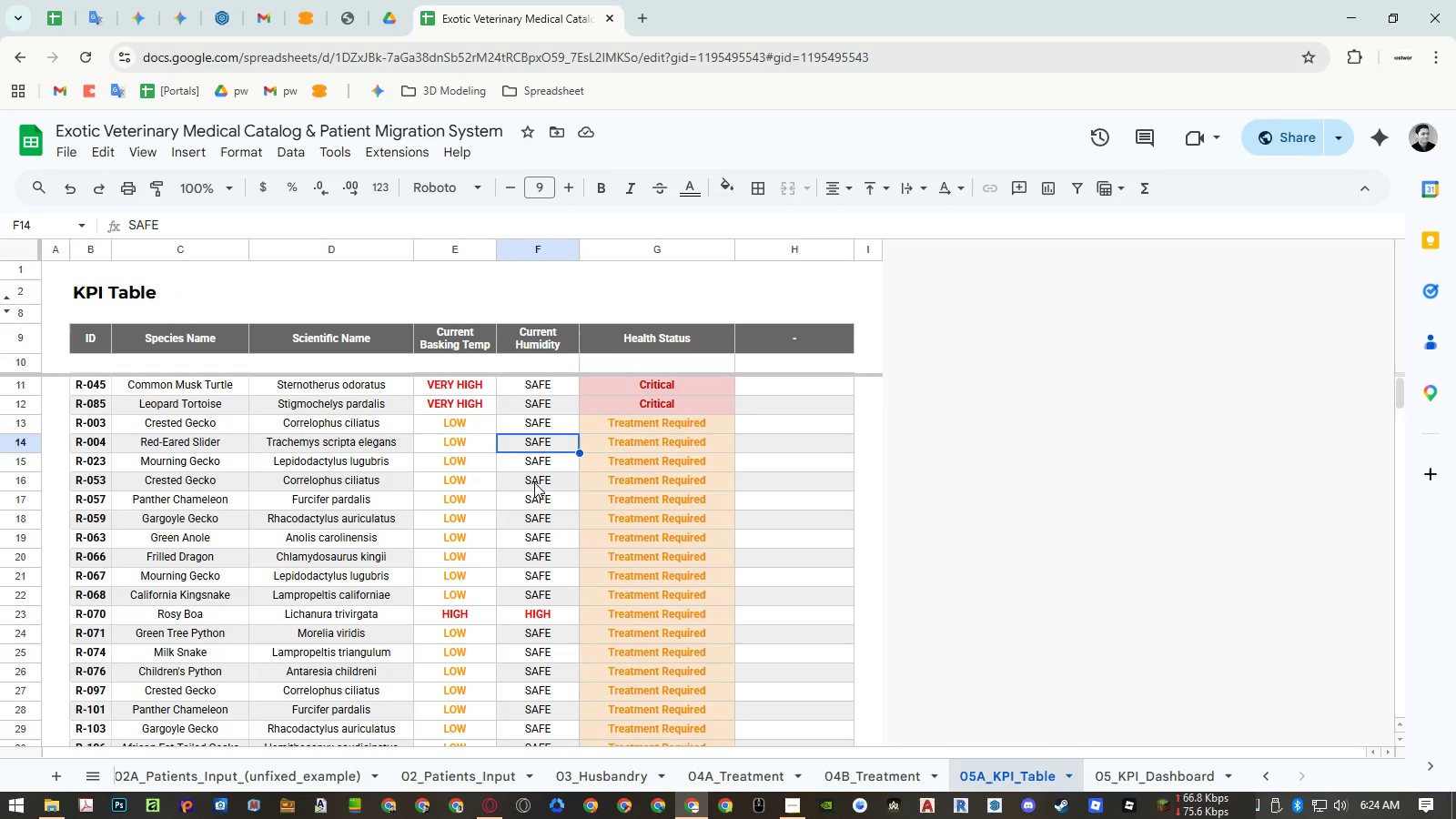 
left_click([81, 289])
 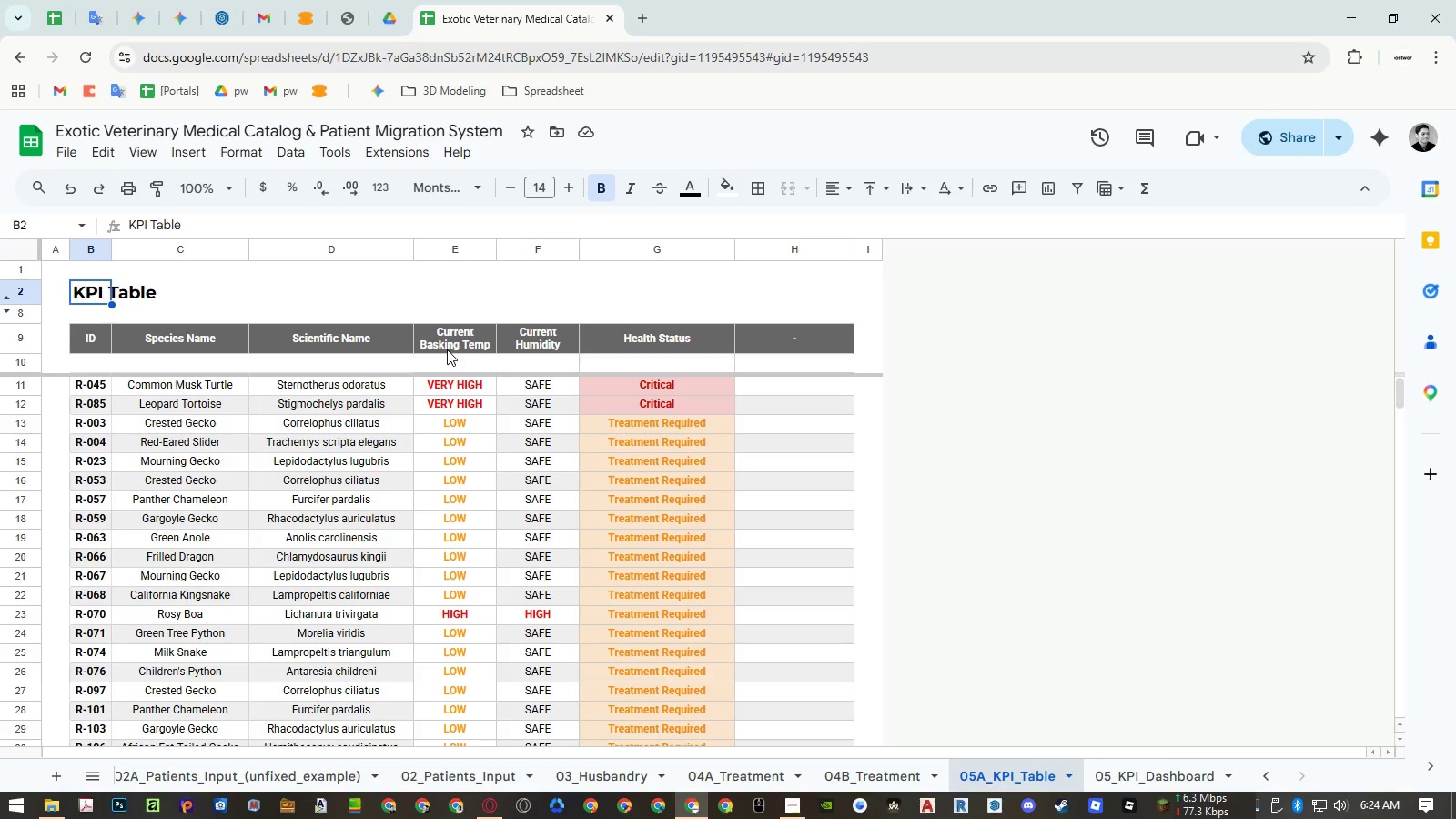 
type(Critical Care Feed)
 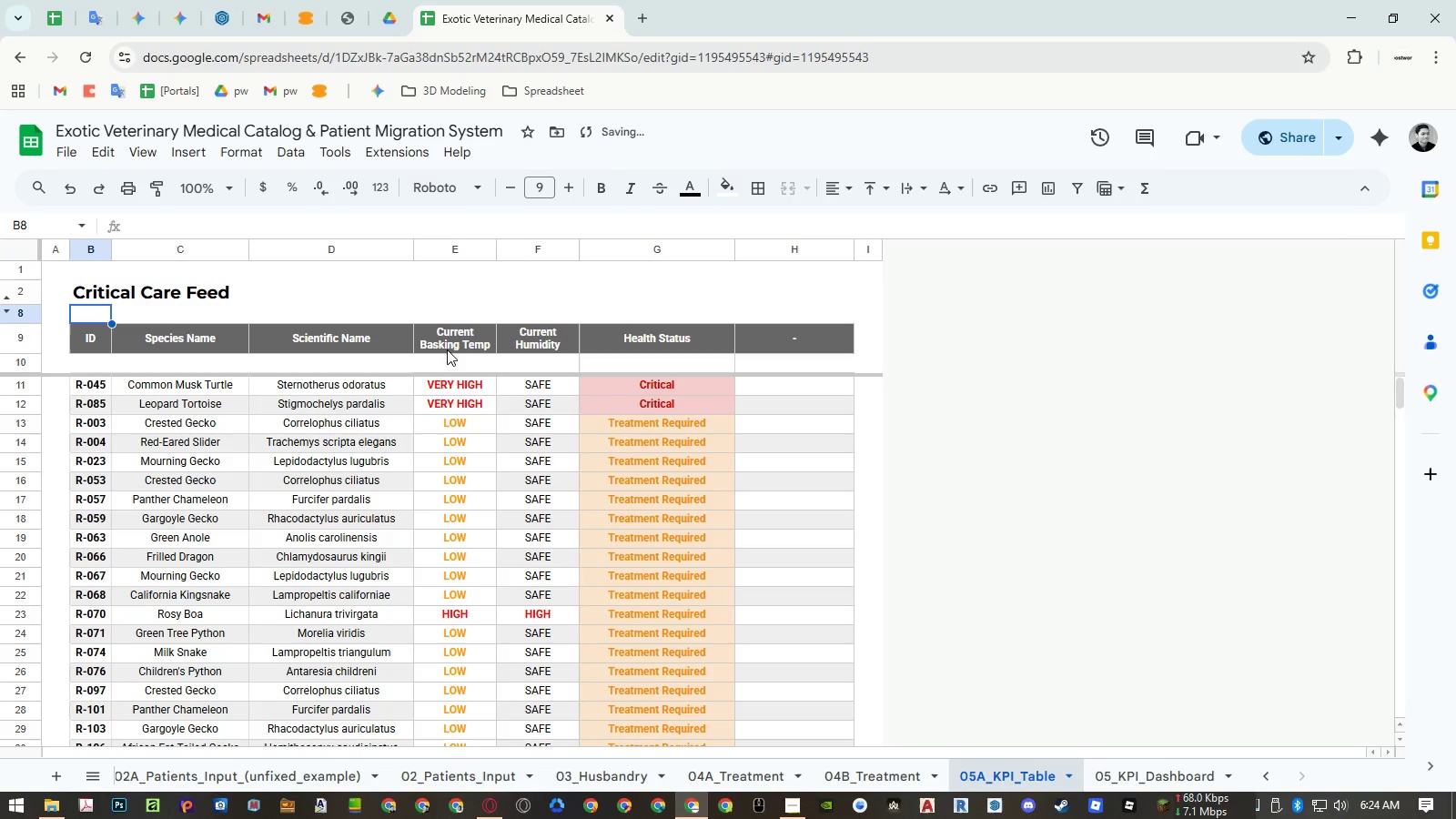 
 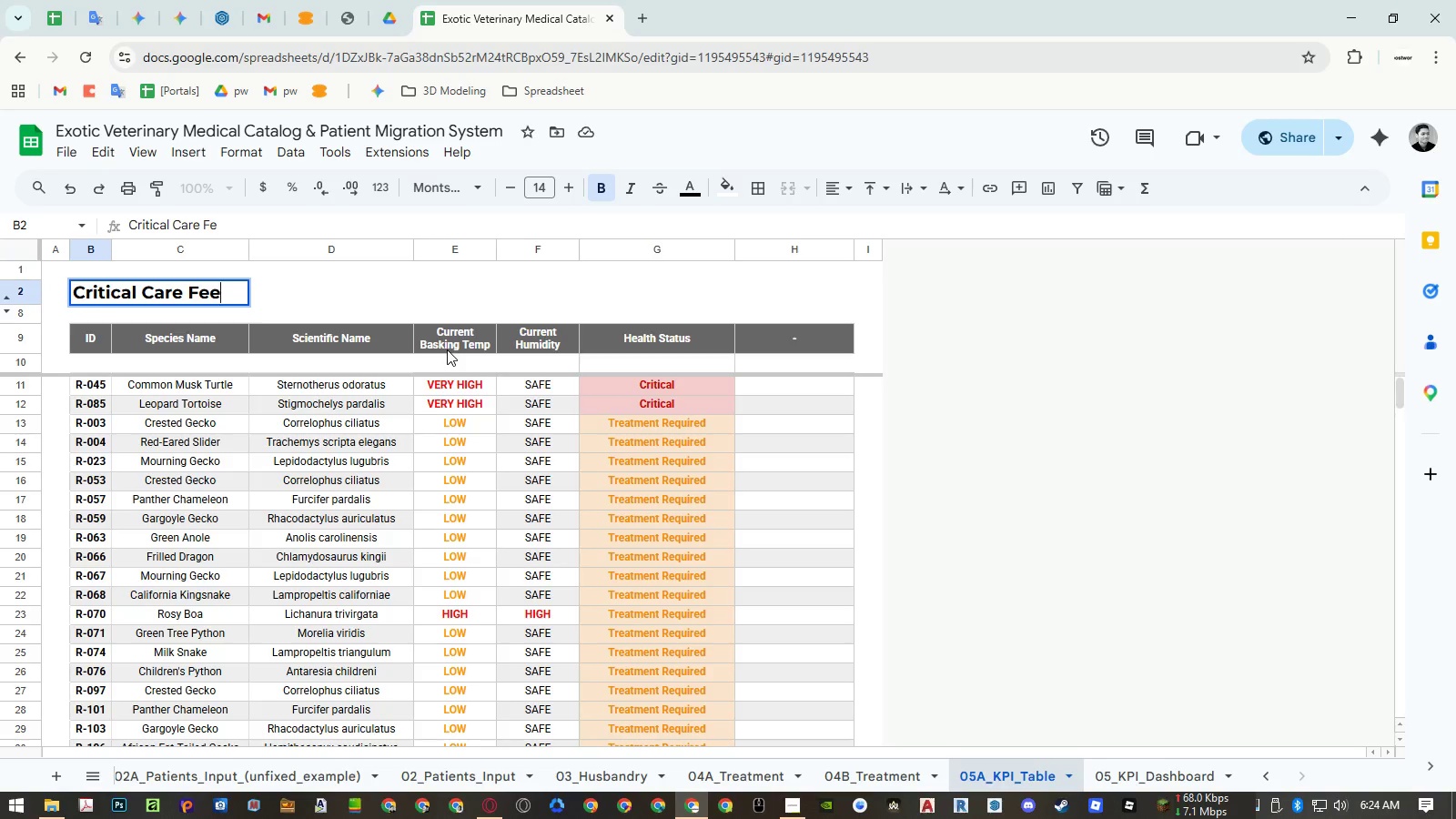 
key(Enter)
 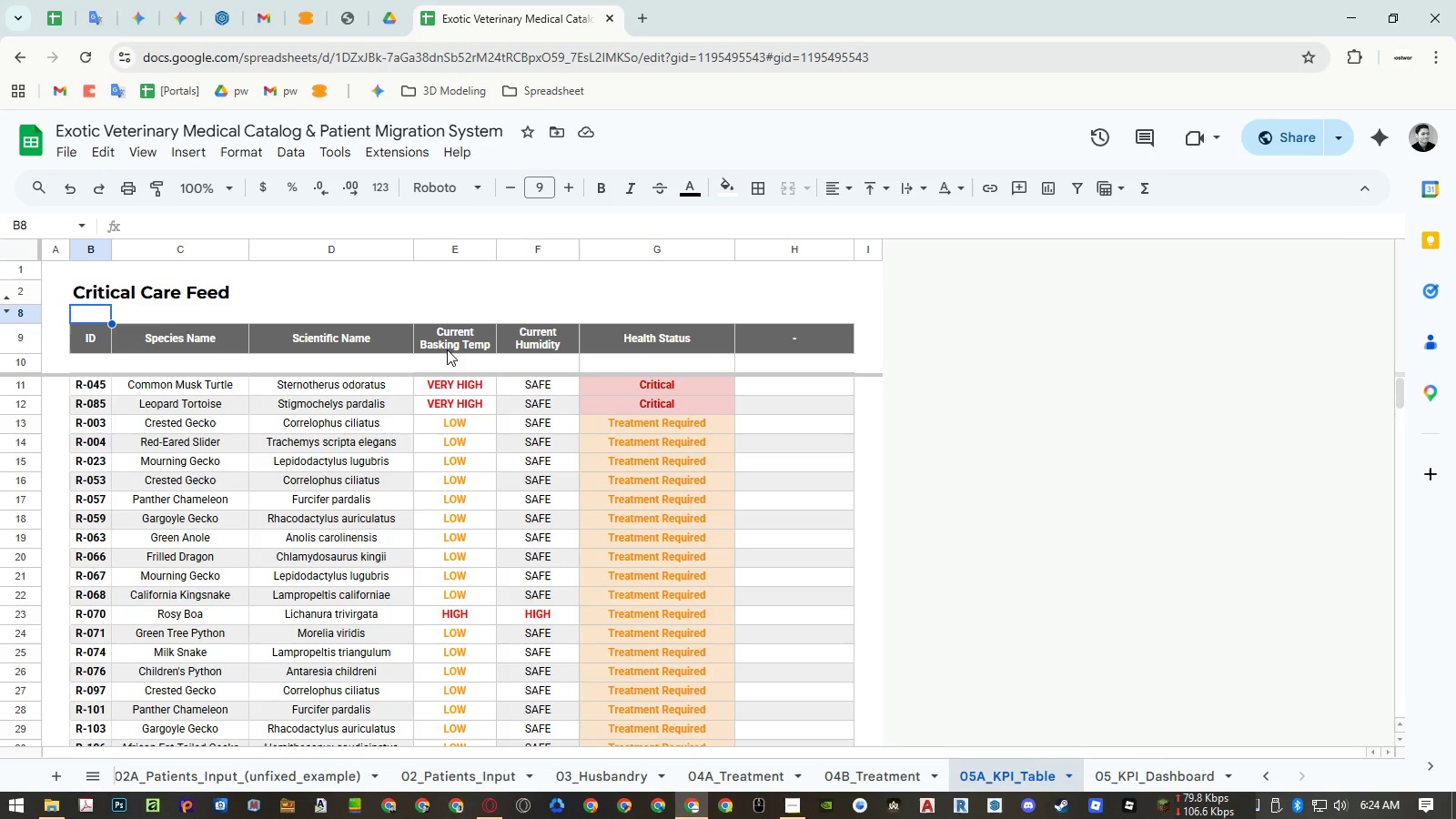 
wait(14.36)
 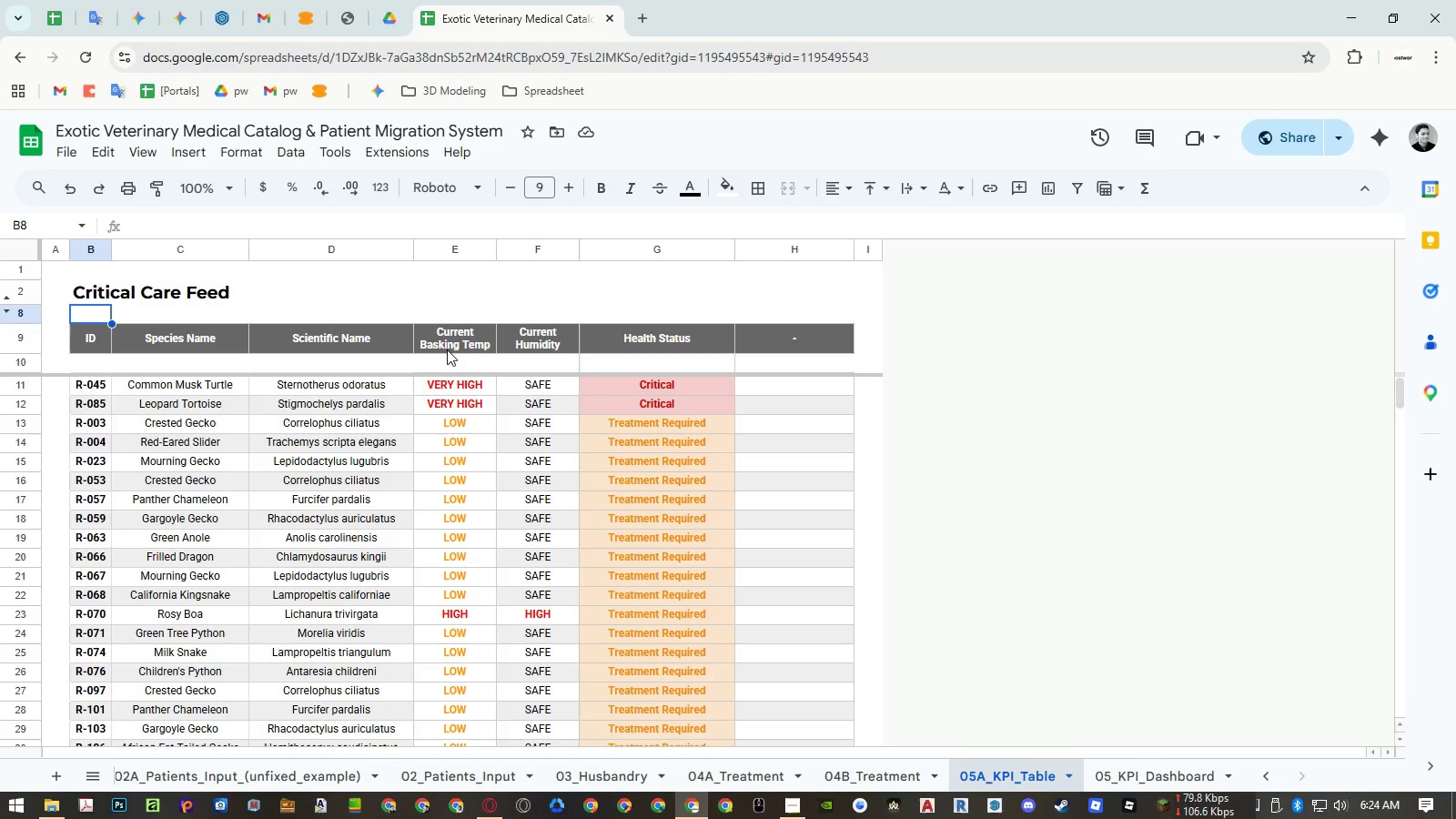 
left_click_drag(start_coordinate=[783, 247], to_coordinate=[895, 253])
 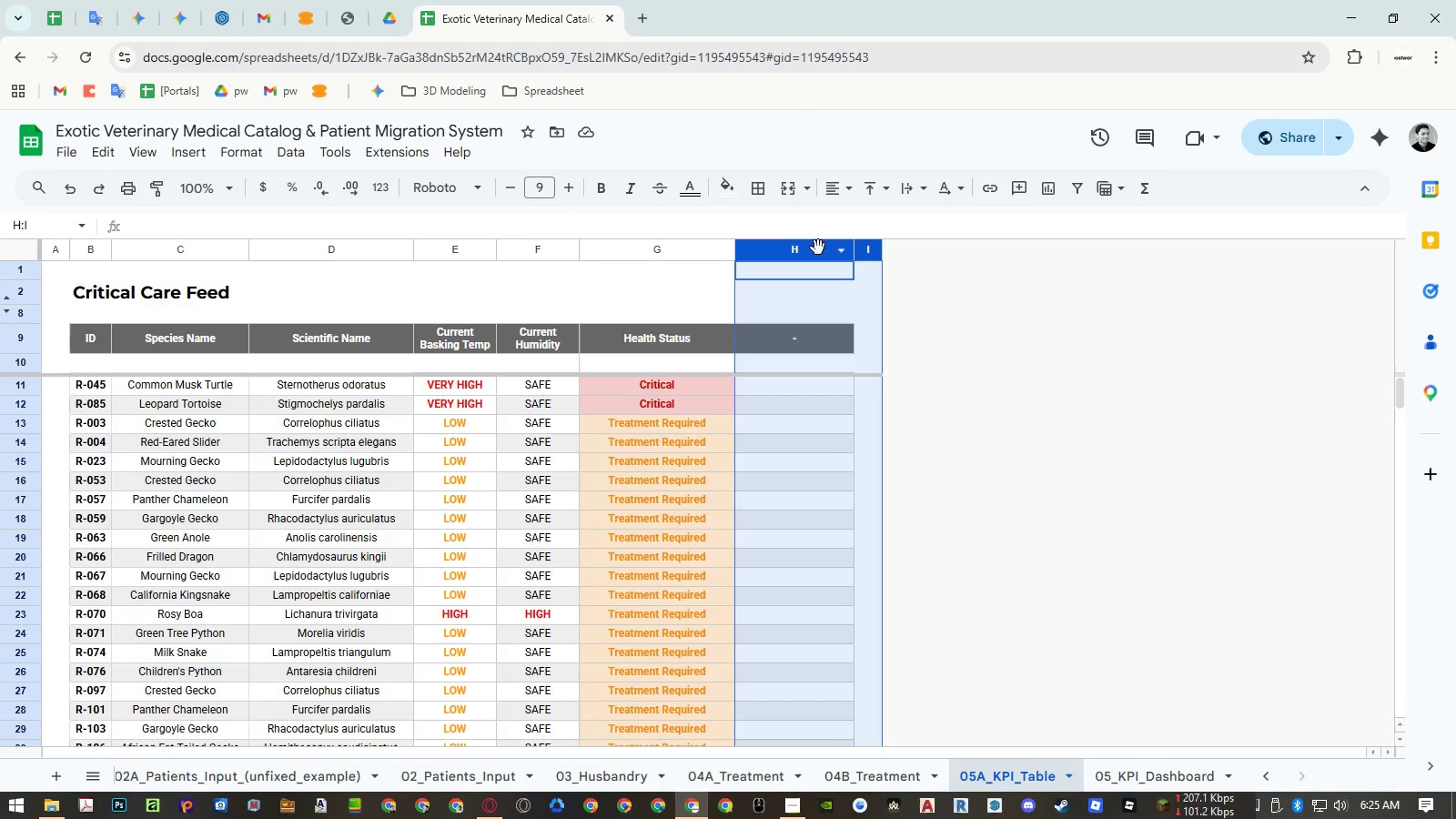 
right_click([818, 248])
 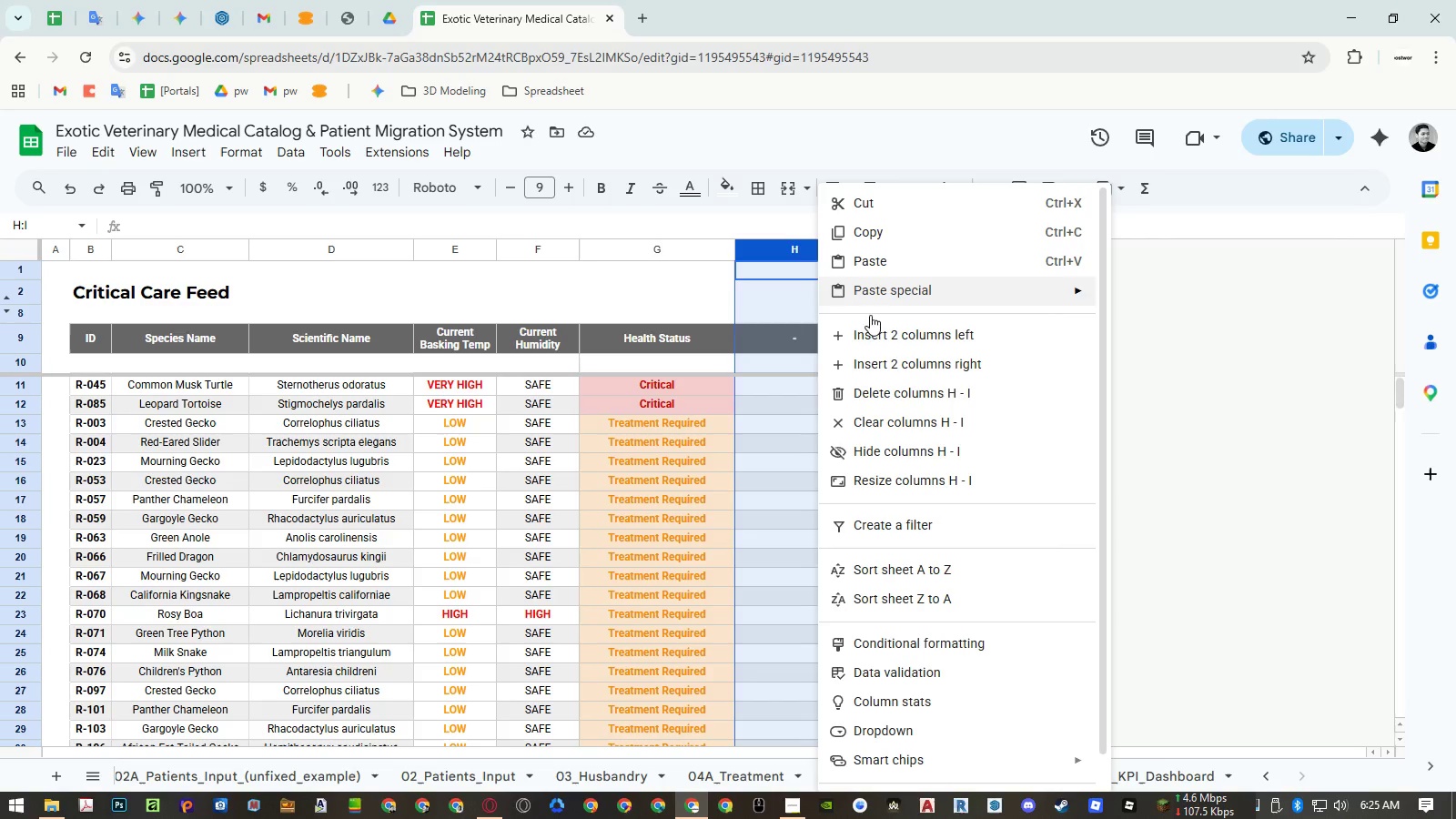 
left_click([876, 336])
 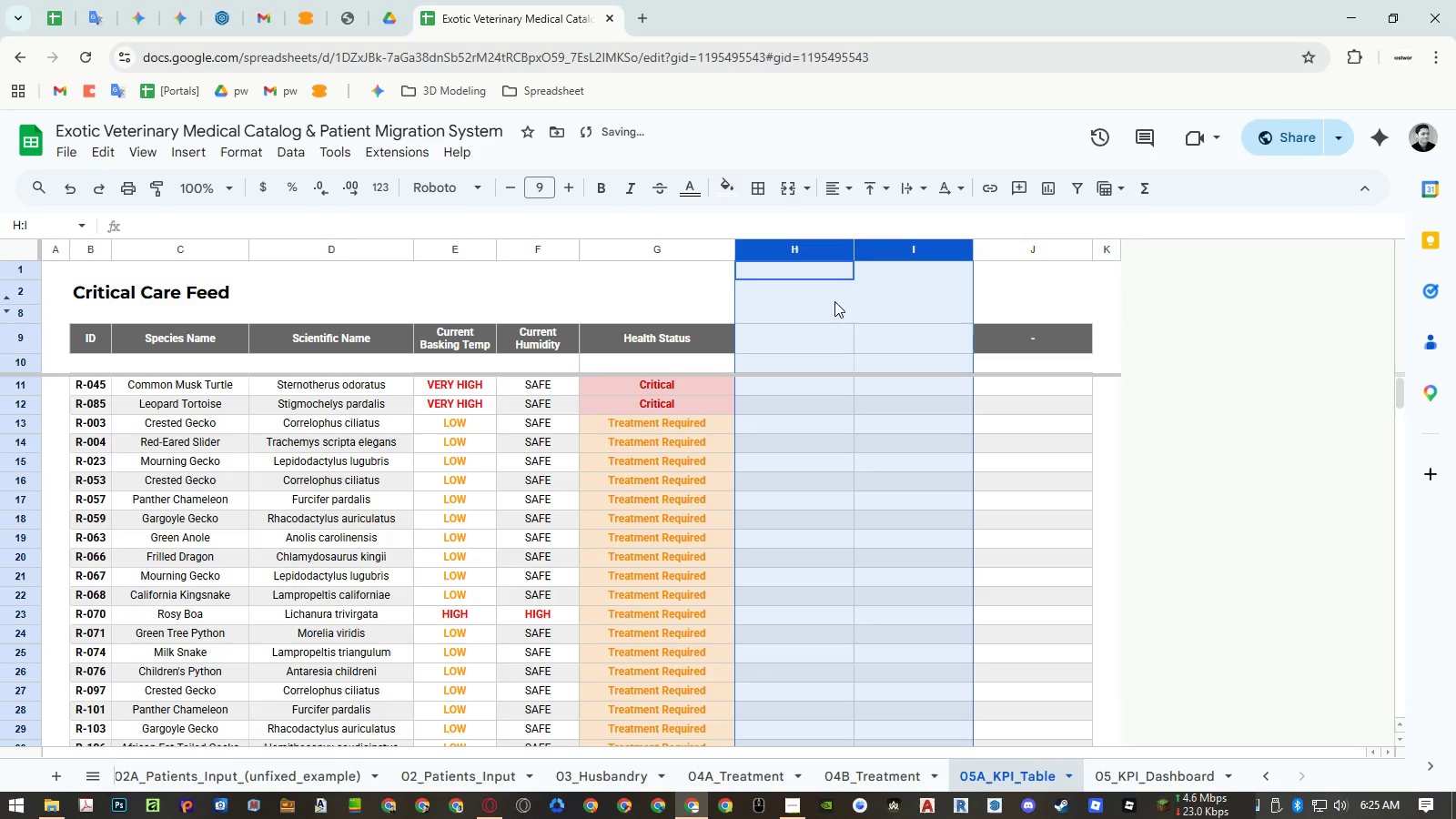 
double_click([830, 300])
 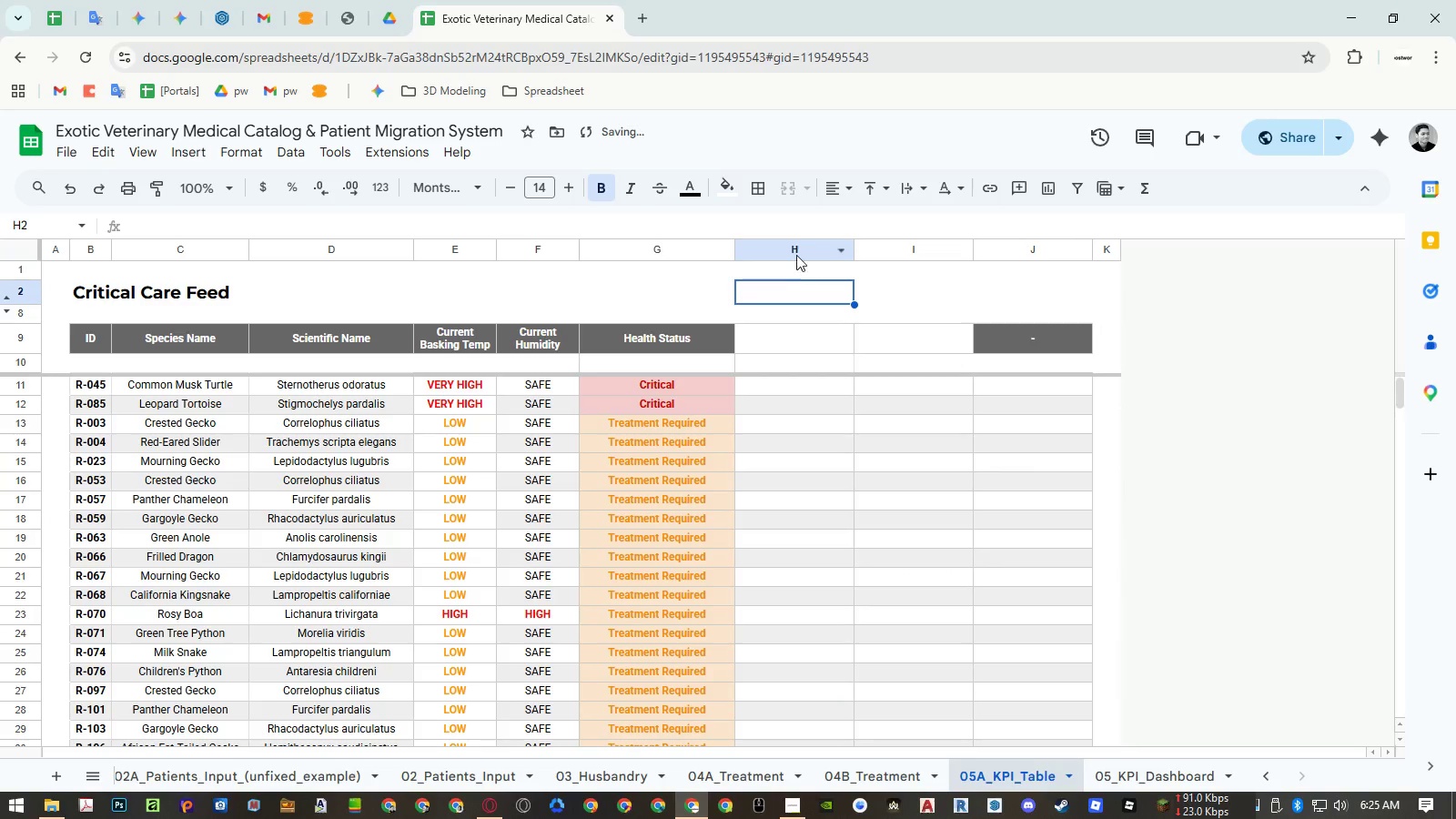 
left_click_drag(start_coordinate=[793, 248], to_coordinate=[1141, 250])
 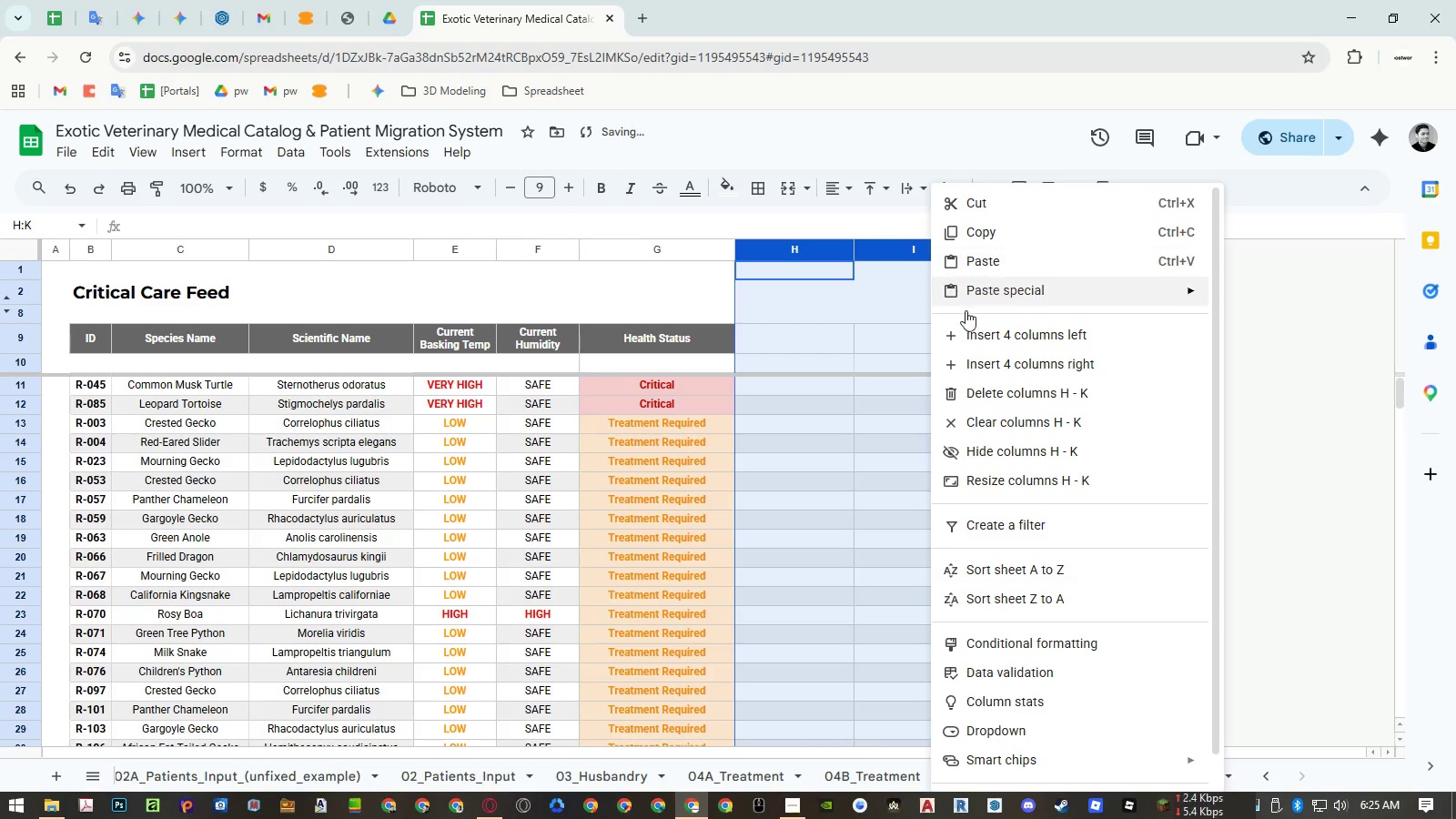 
left_click([976, 339])
 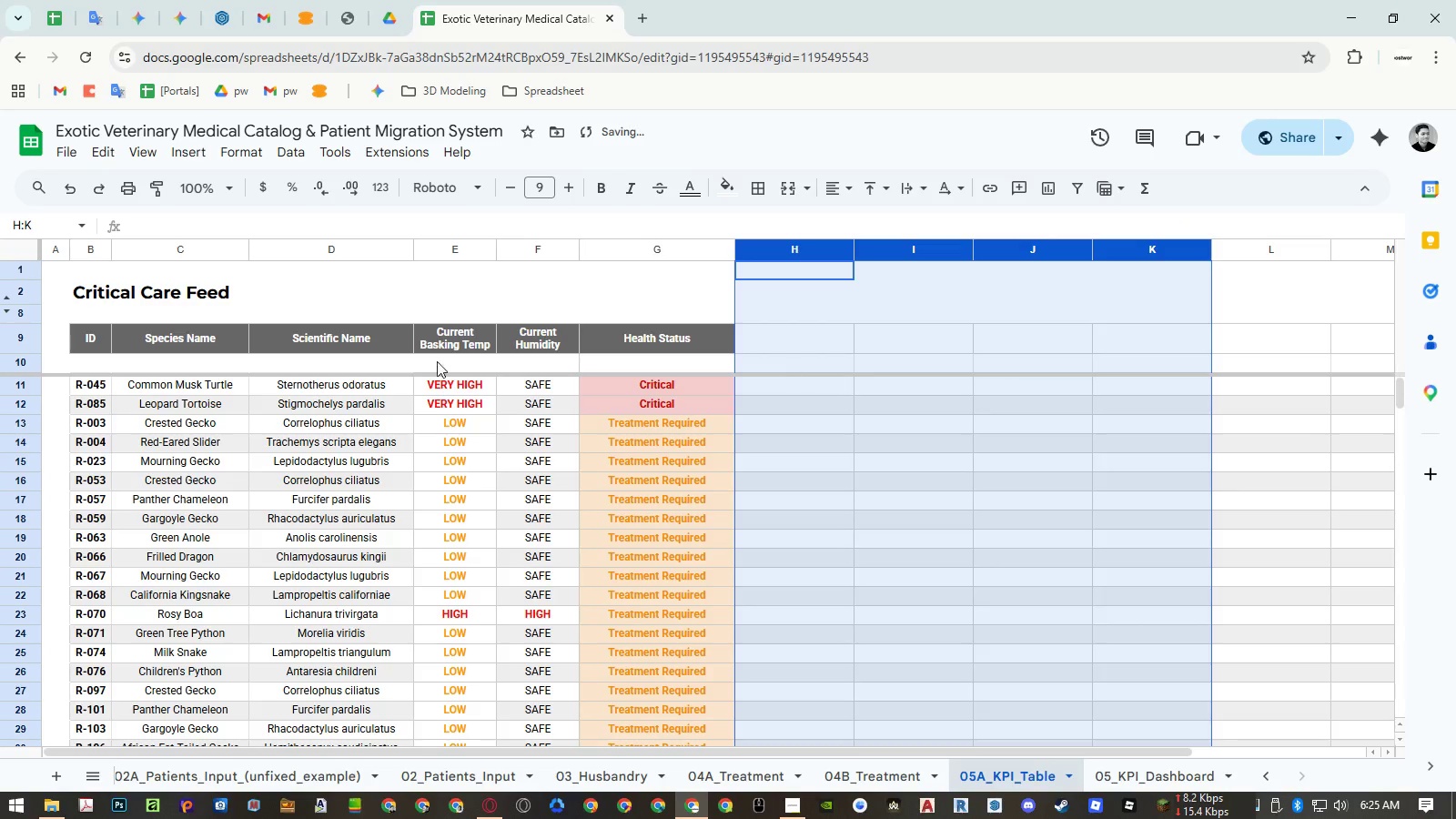 
left_click([53, 251])
 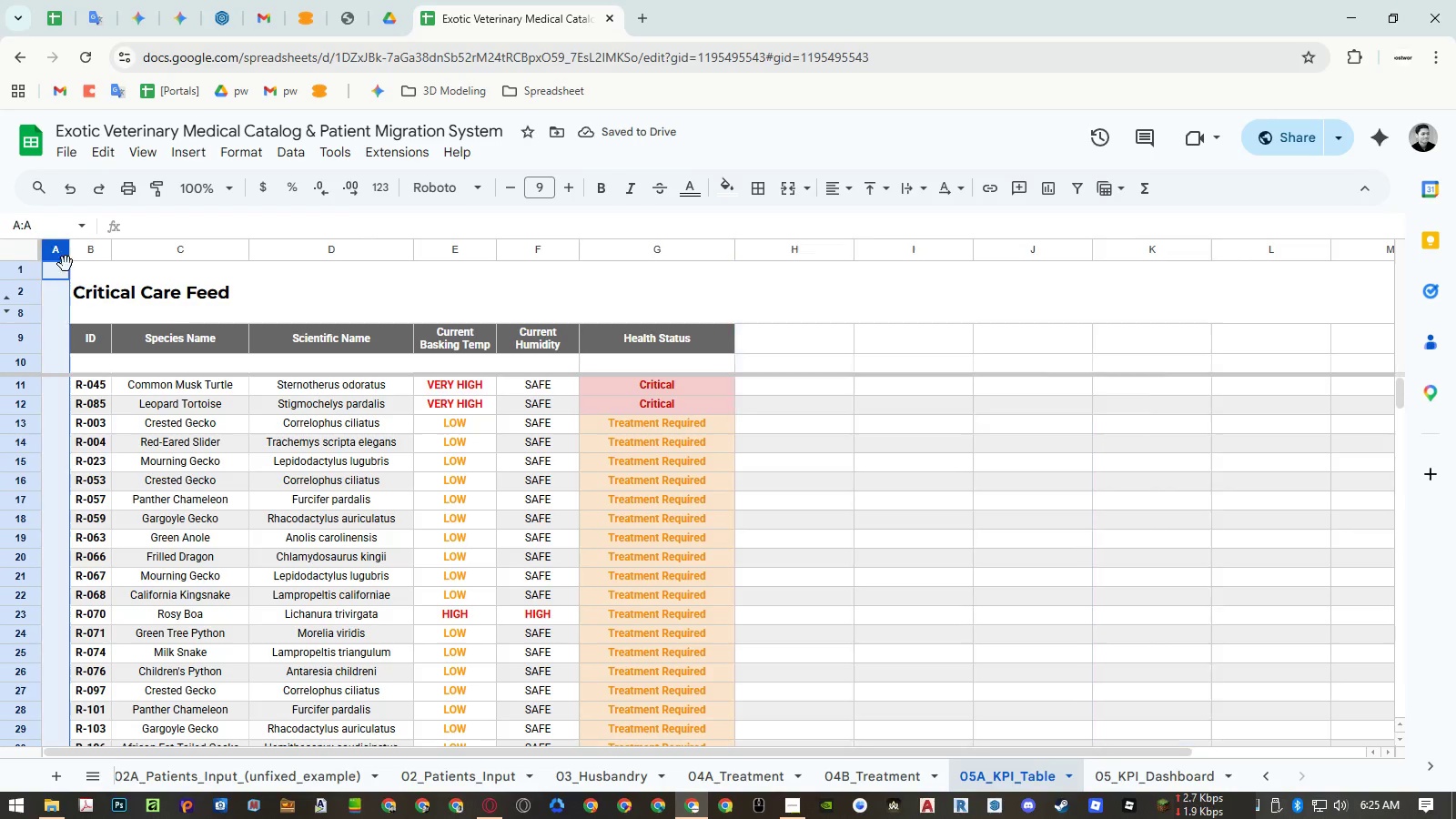 
key(Control+ControlLeft)
 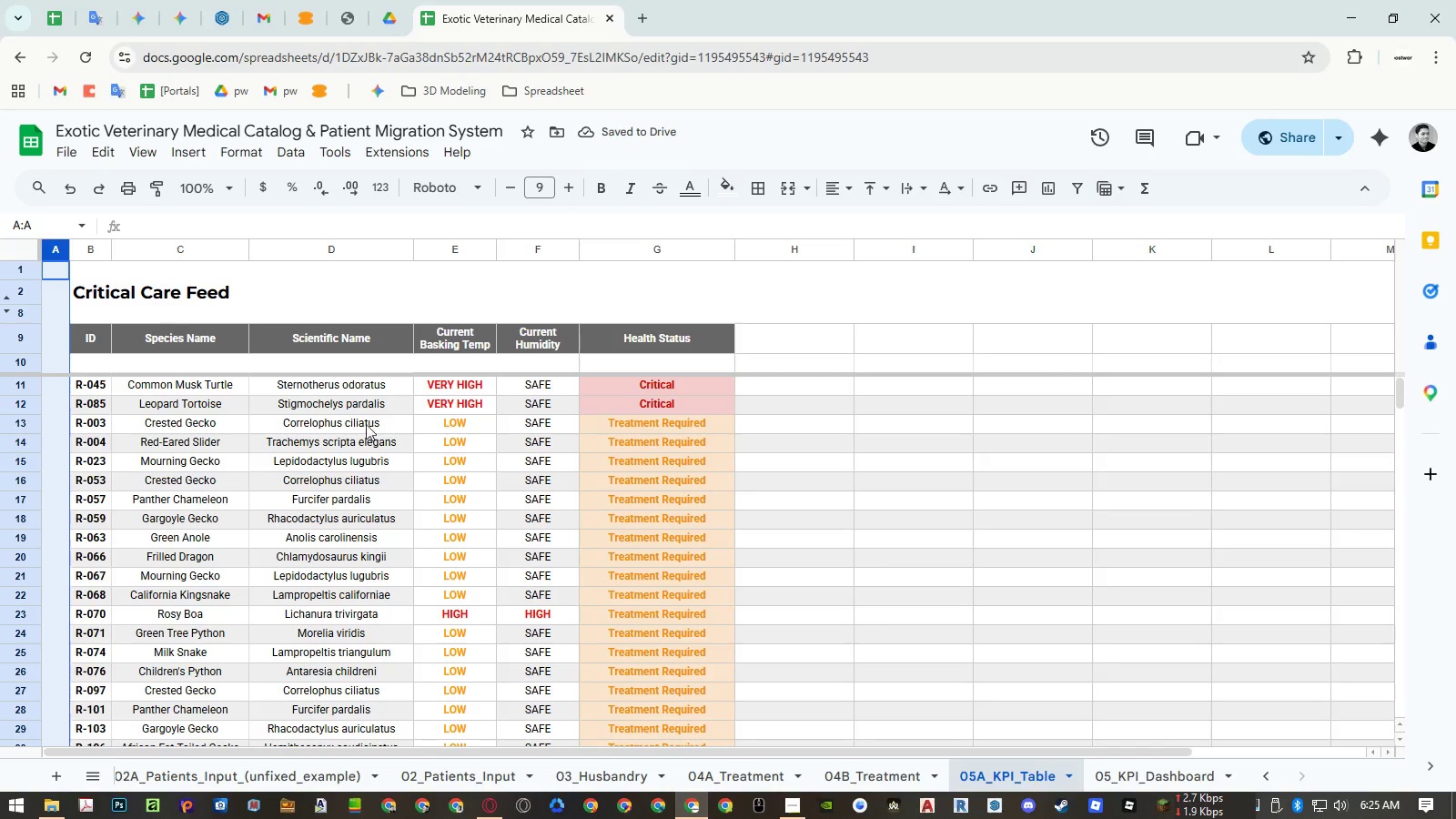 
key(Control+C)
 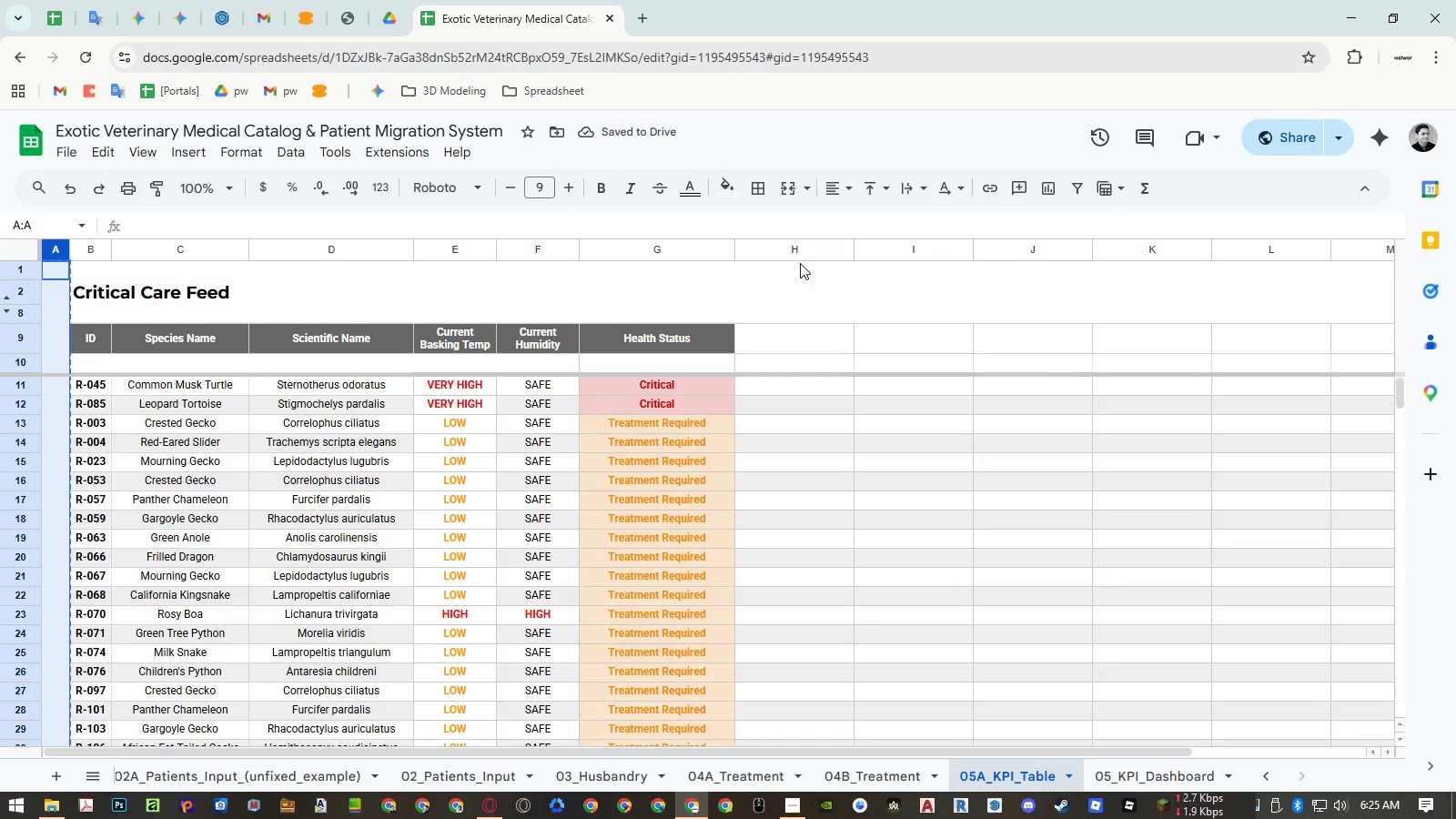 
left_click([796, 253])
 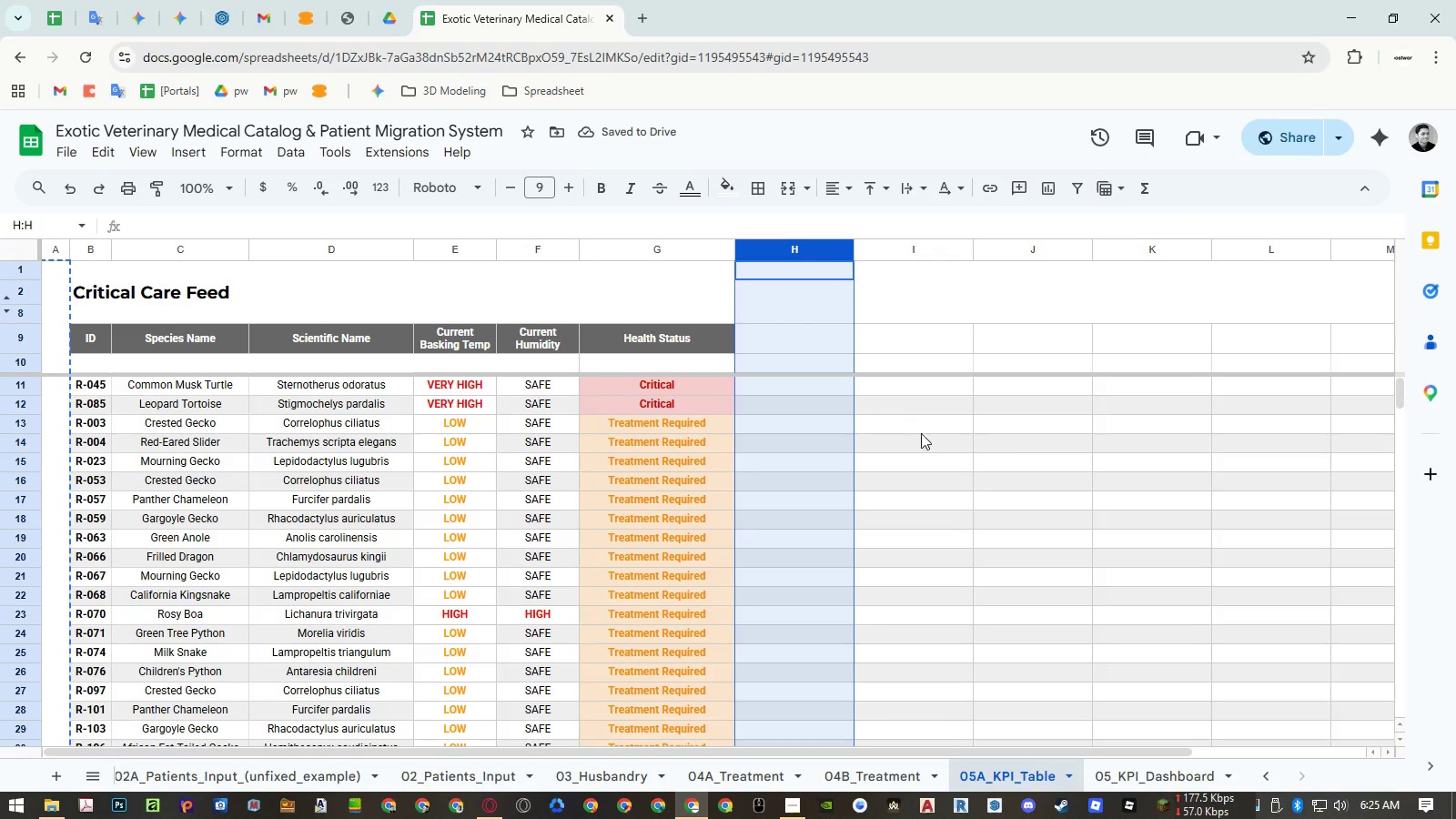 
key(Control+ControlLeft)
 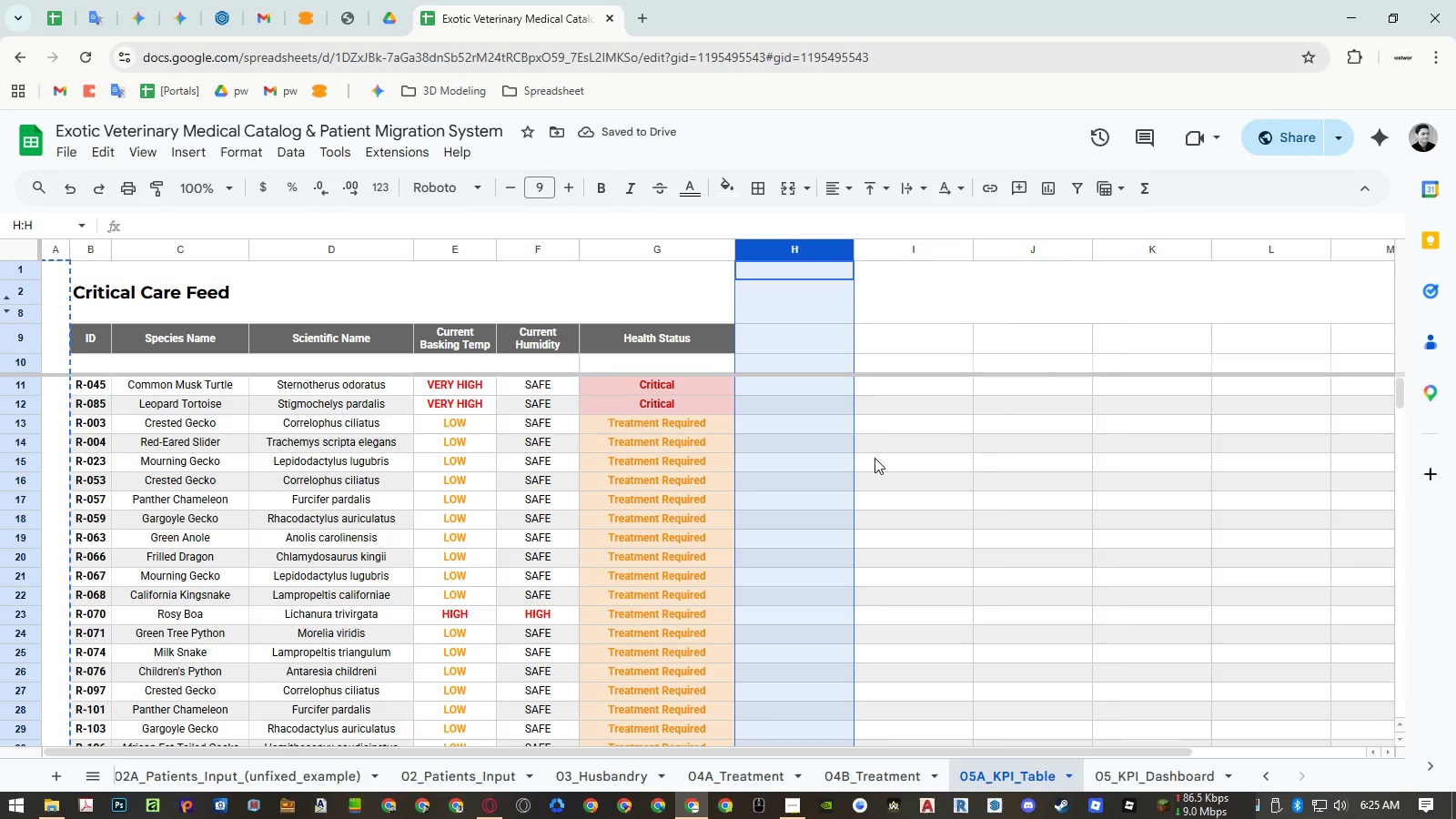 
key(Control+V)
 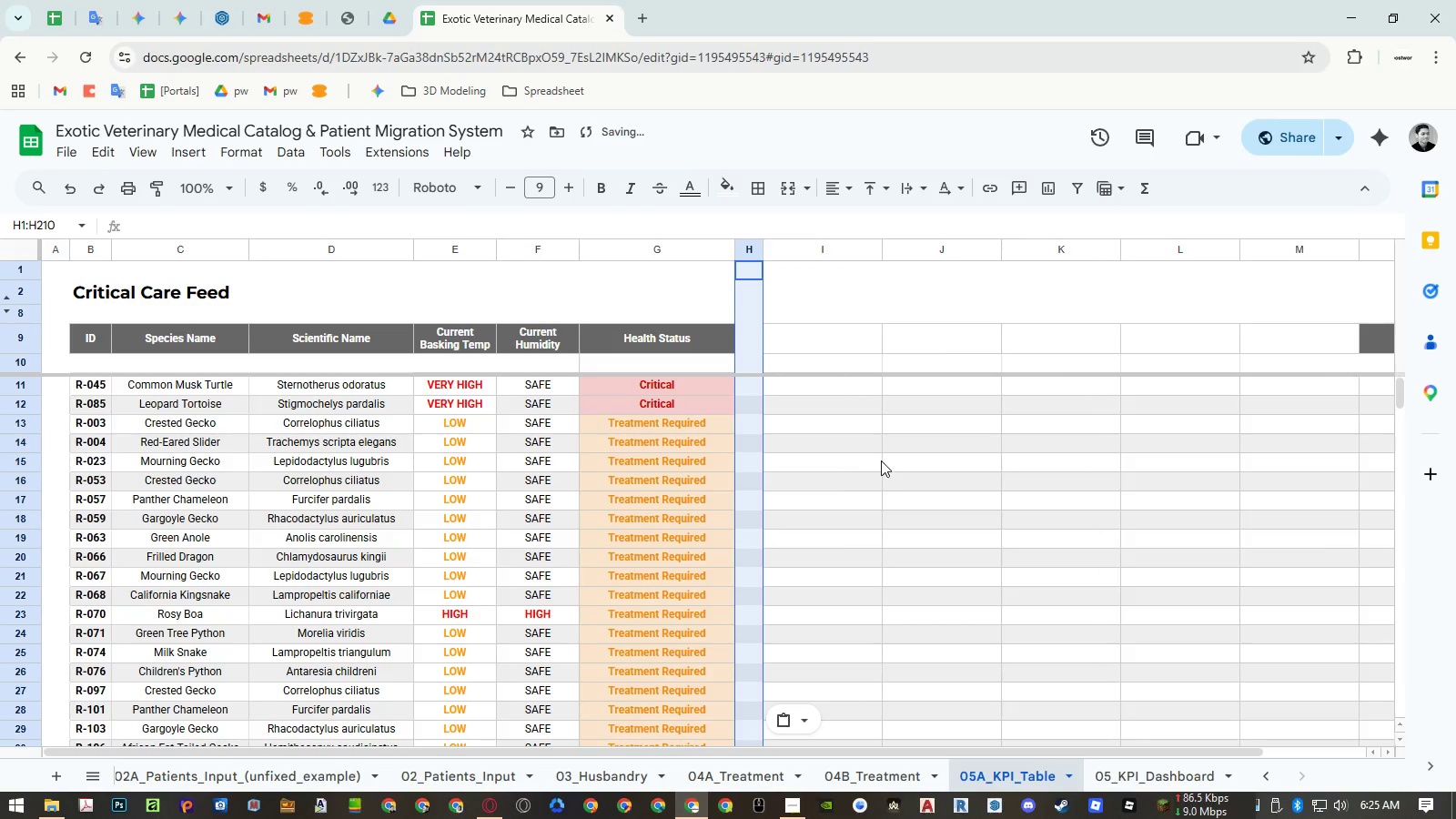 
left_click([882, 458])
 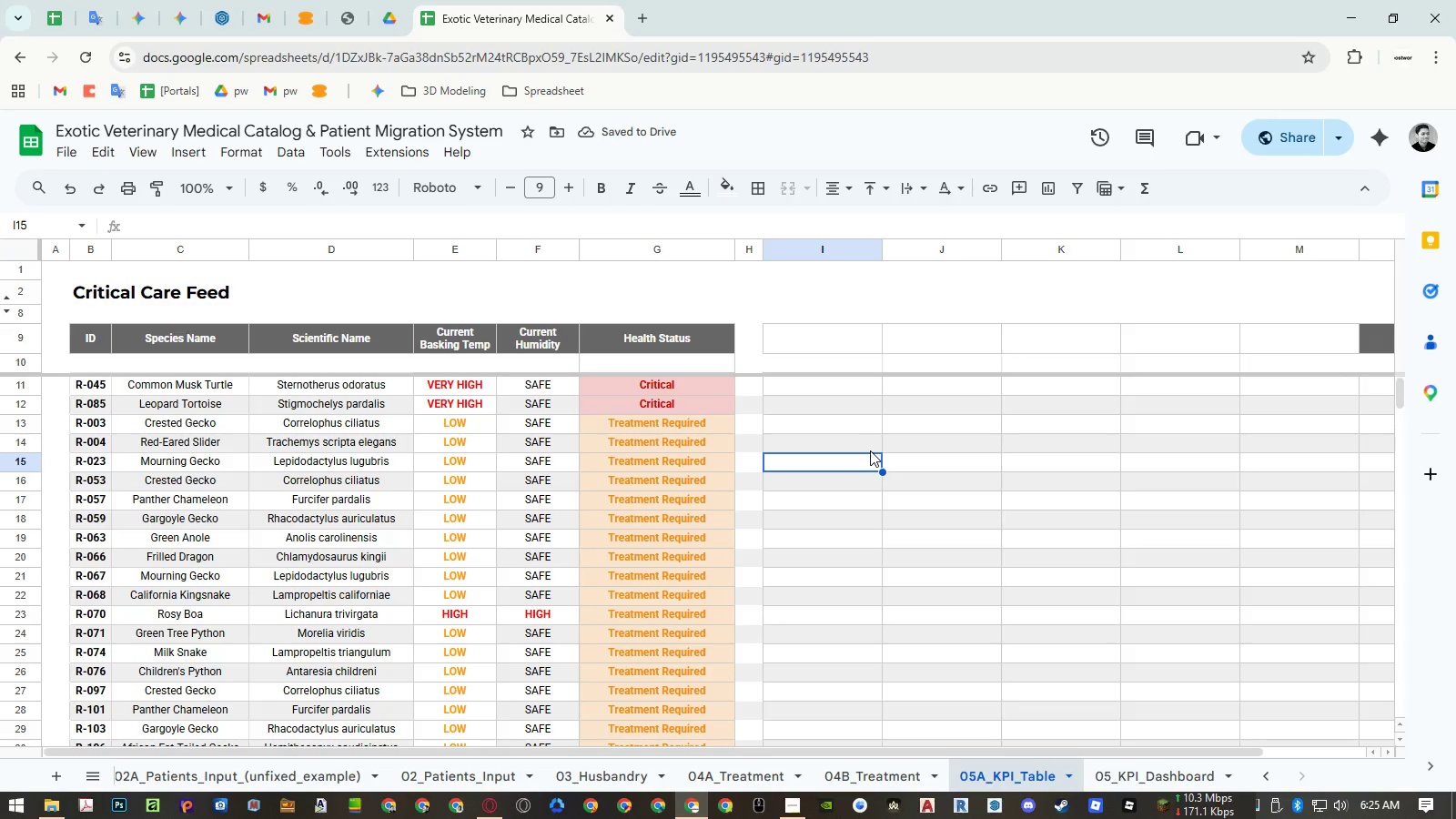 
scroll: coordinate [1219, 518], scroll_direction: up, amount: 8.0
 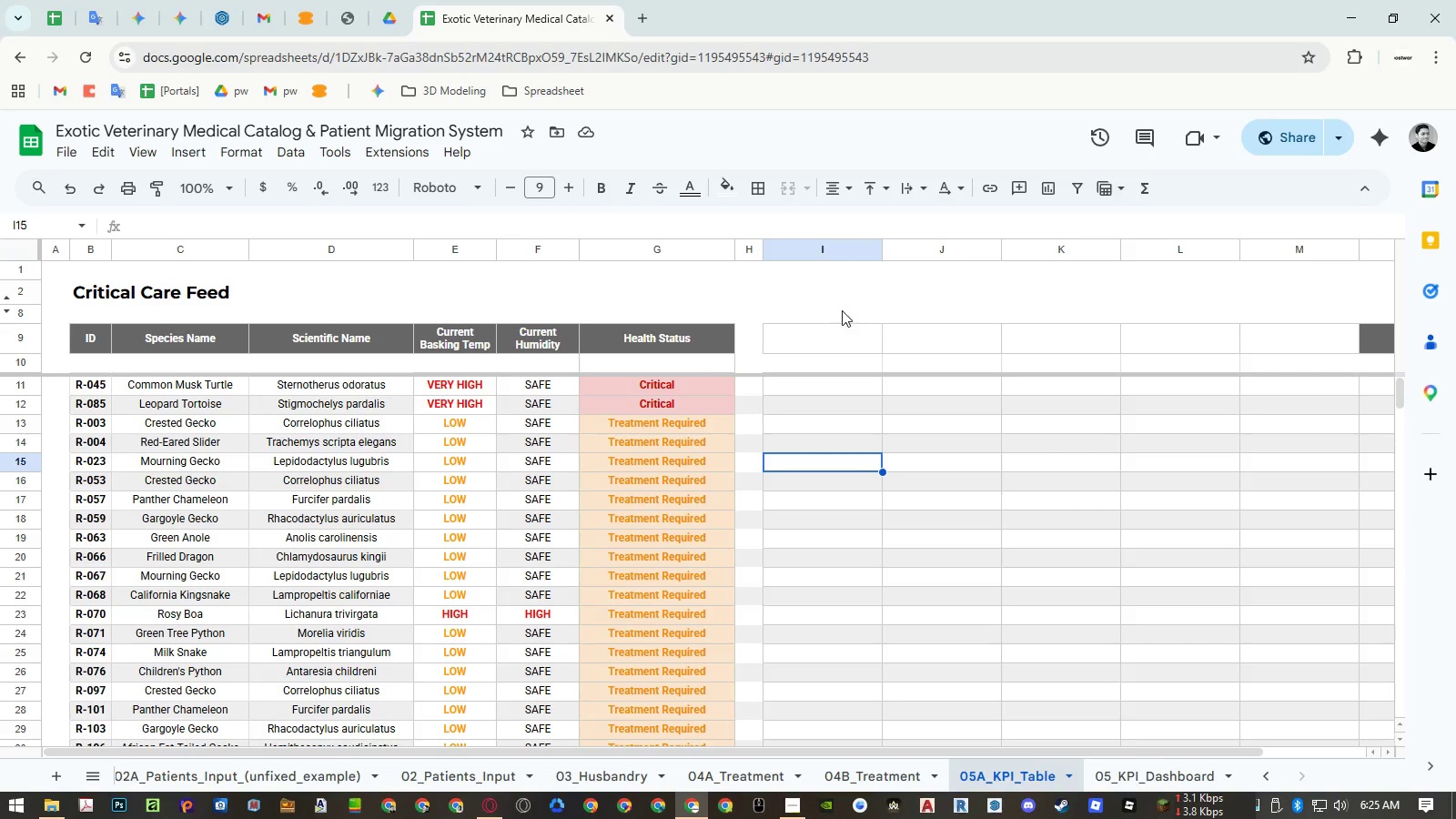 
left_click([820, 300])
 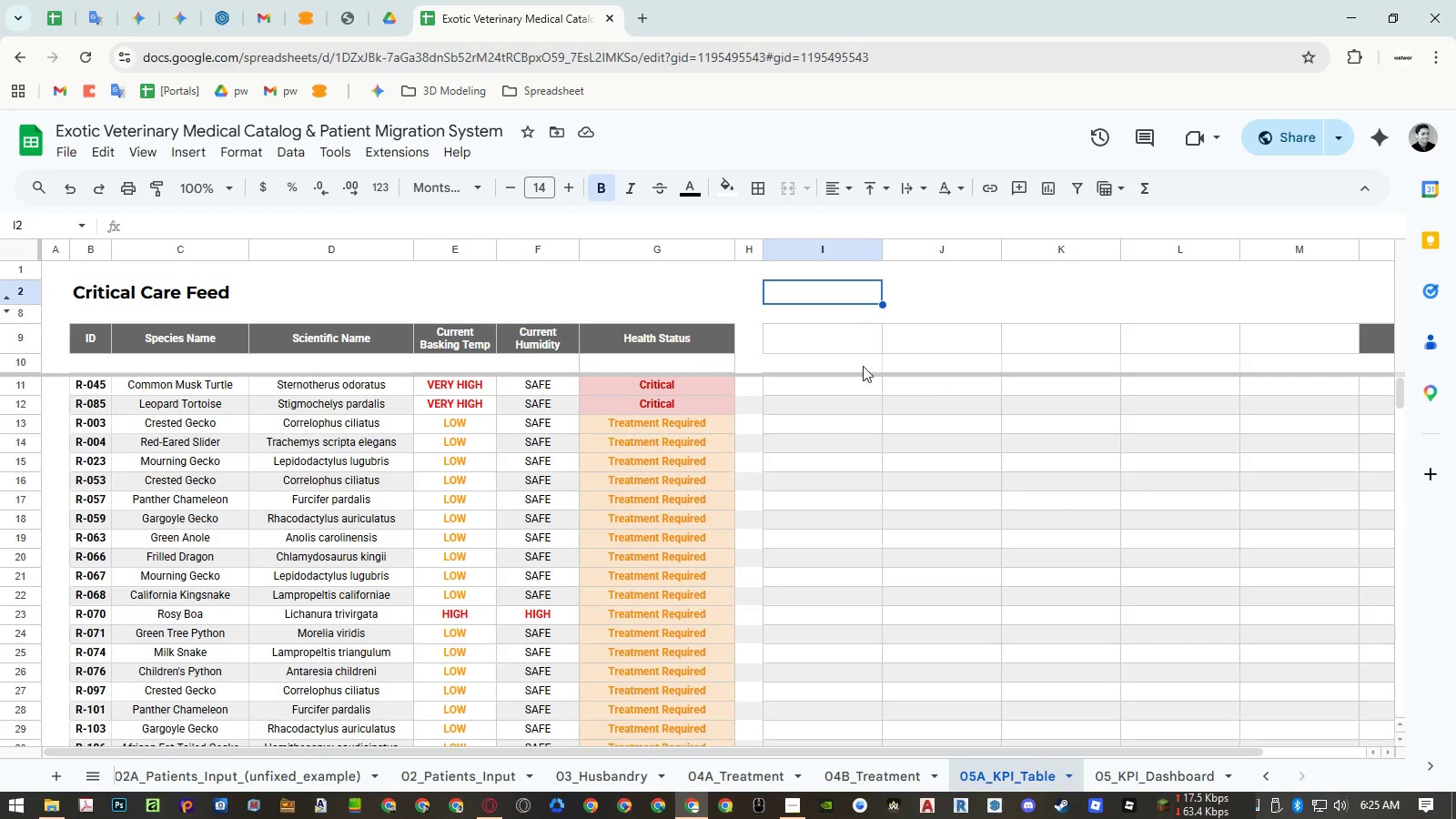 
hold_key(key=ShiftLeft, duration=0.73)
scroll: coordinate [893, 369], scroll_direction: down, amount: 7.0
 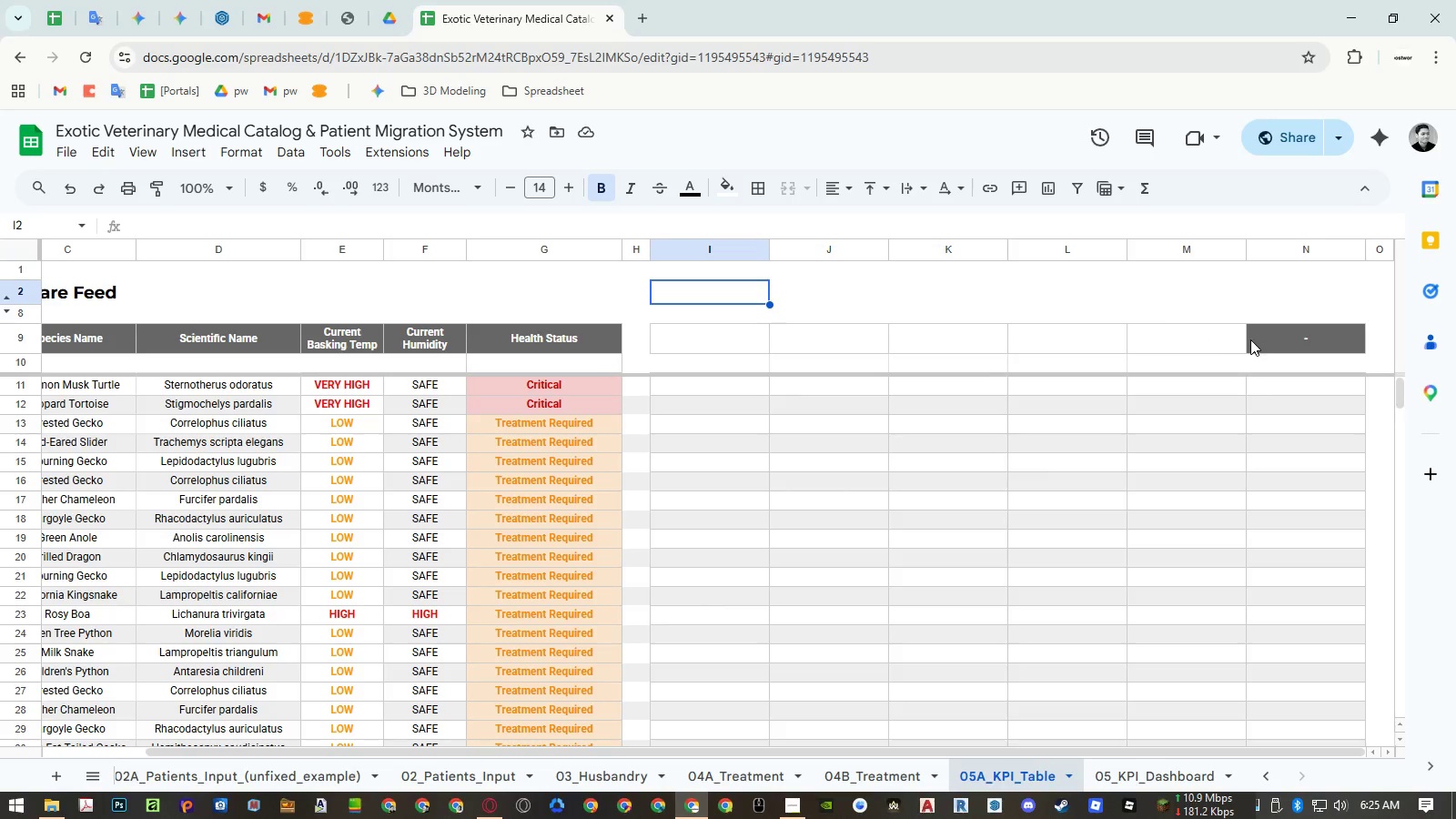 
left_click([1255, 340])
 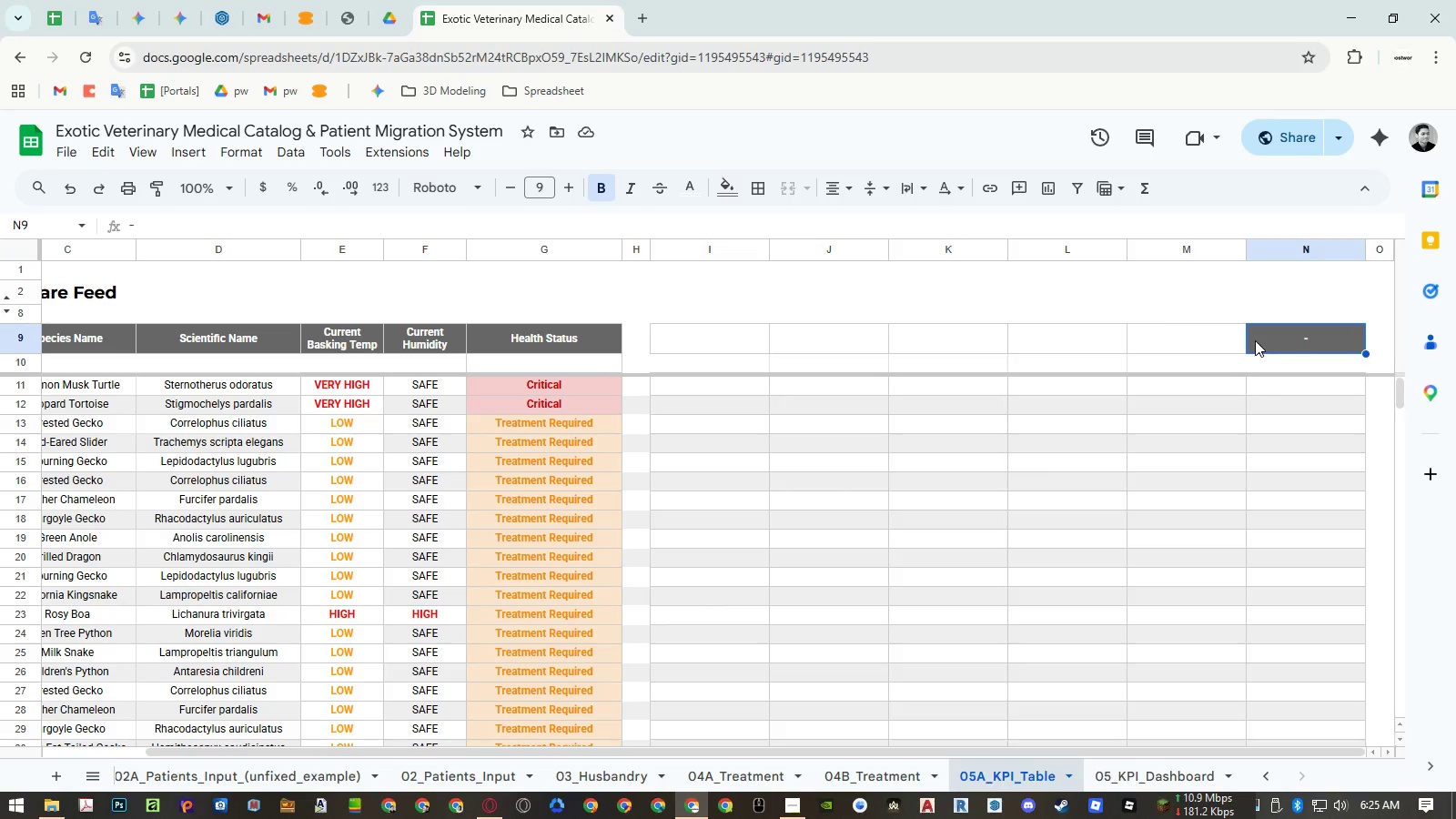 
key(Delete)
 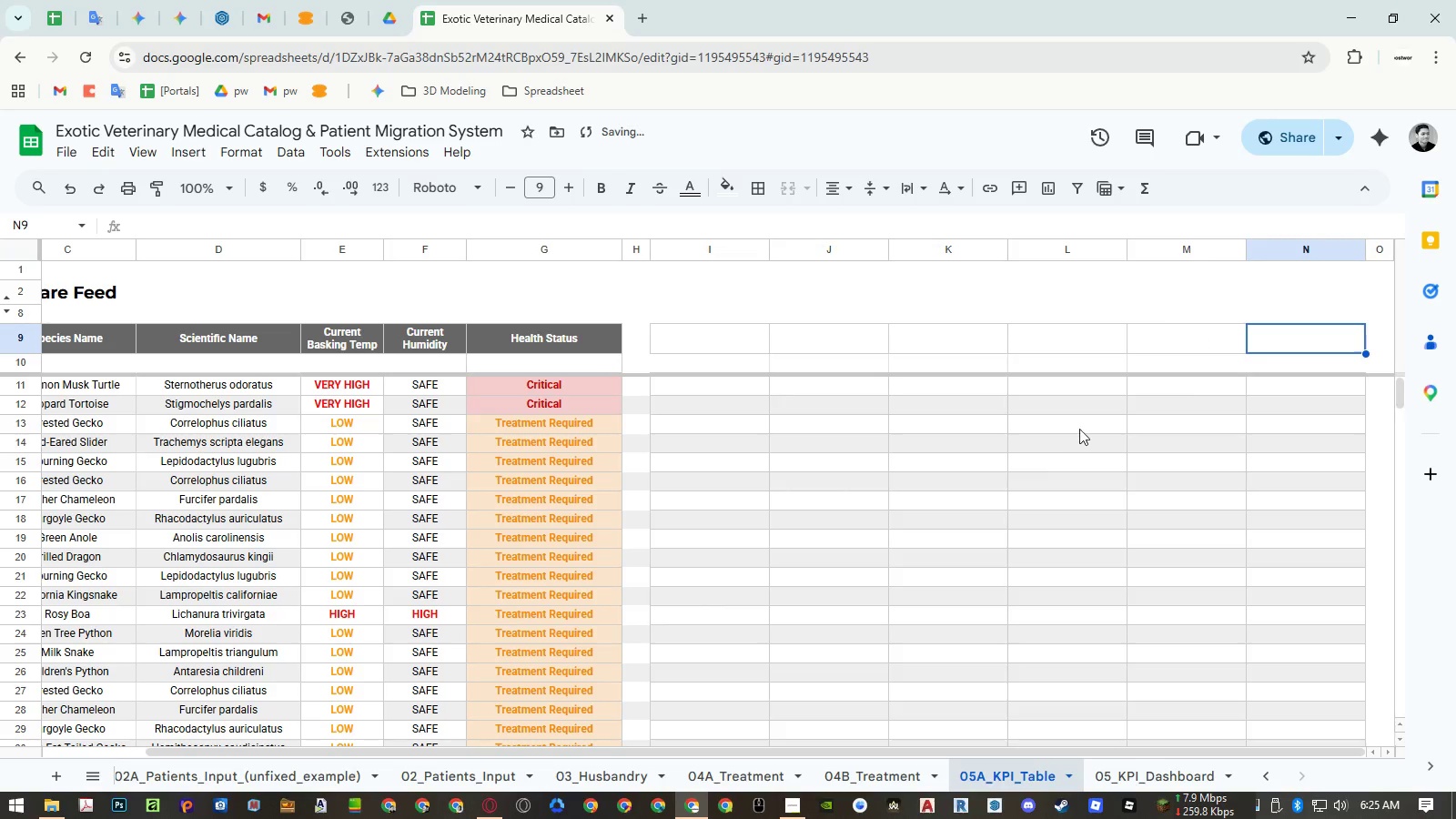 
left_click([1054, 438])
 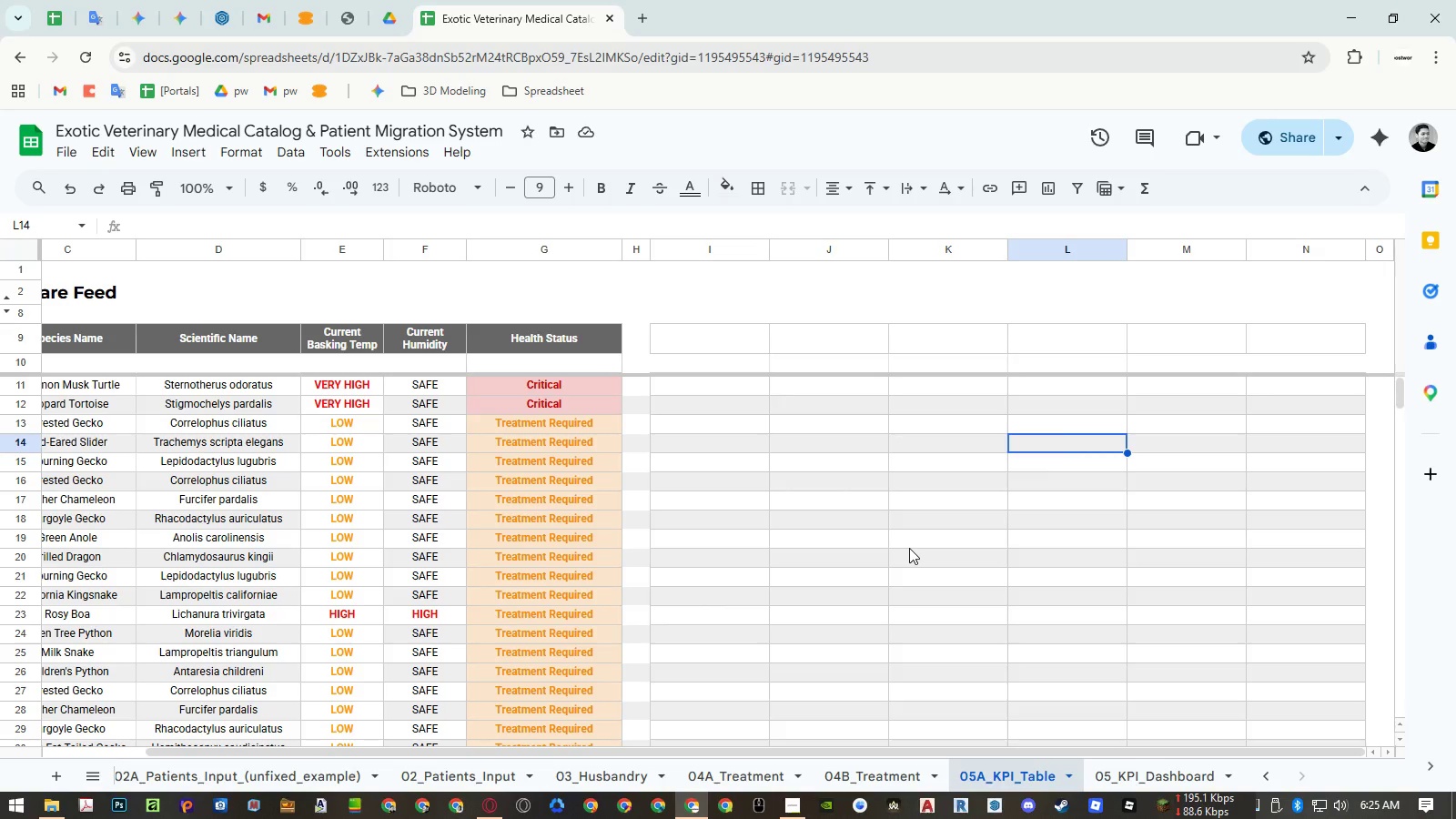 
wait(20.62)
 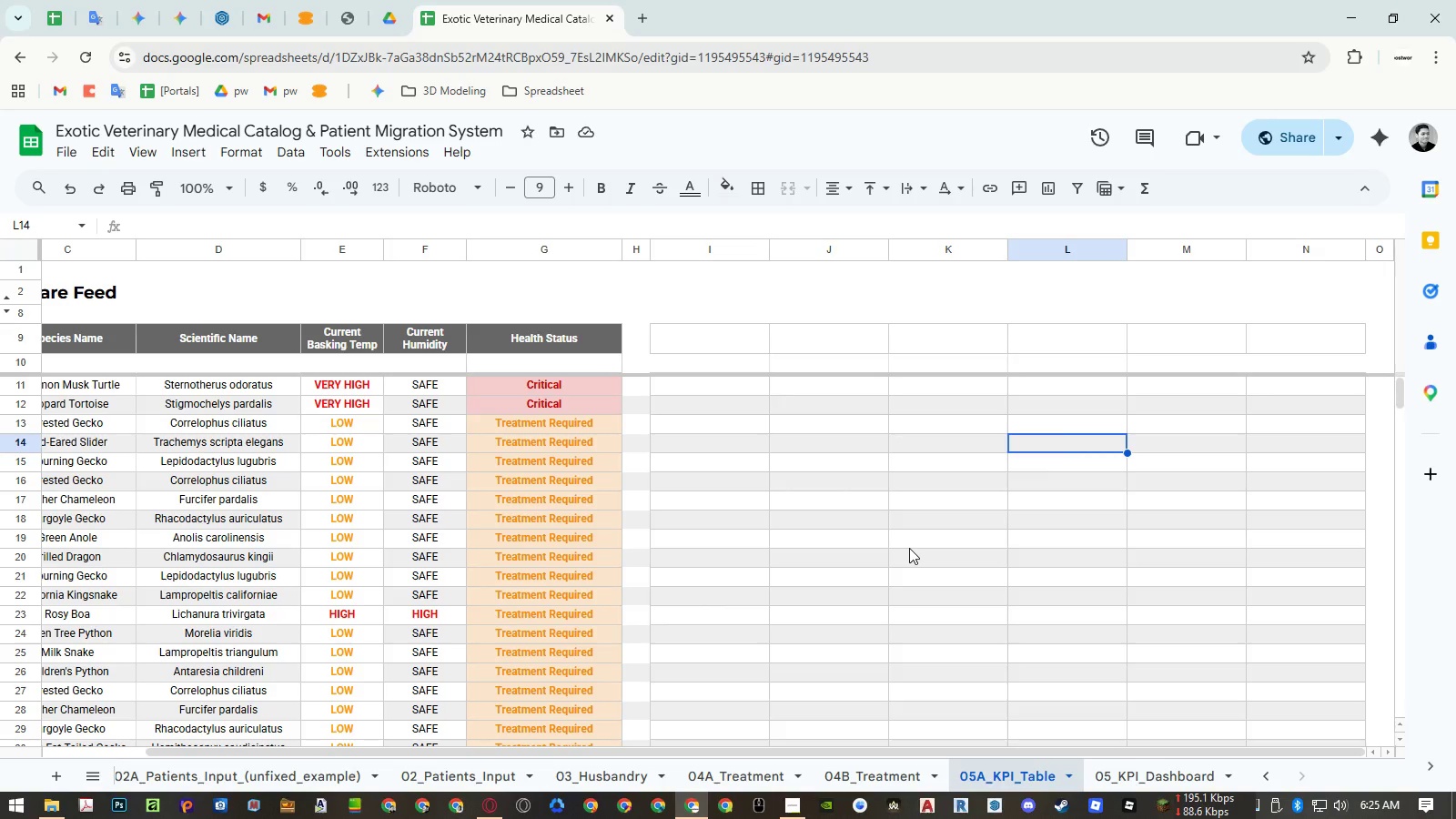 
left_click([709, 333])
 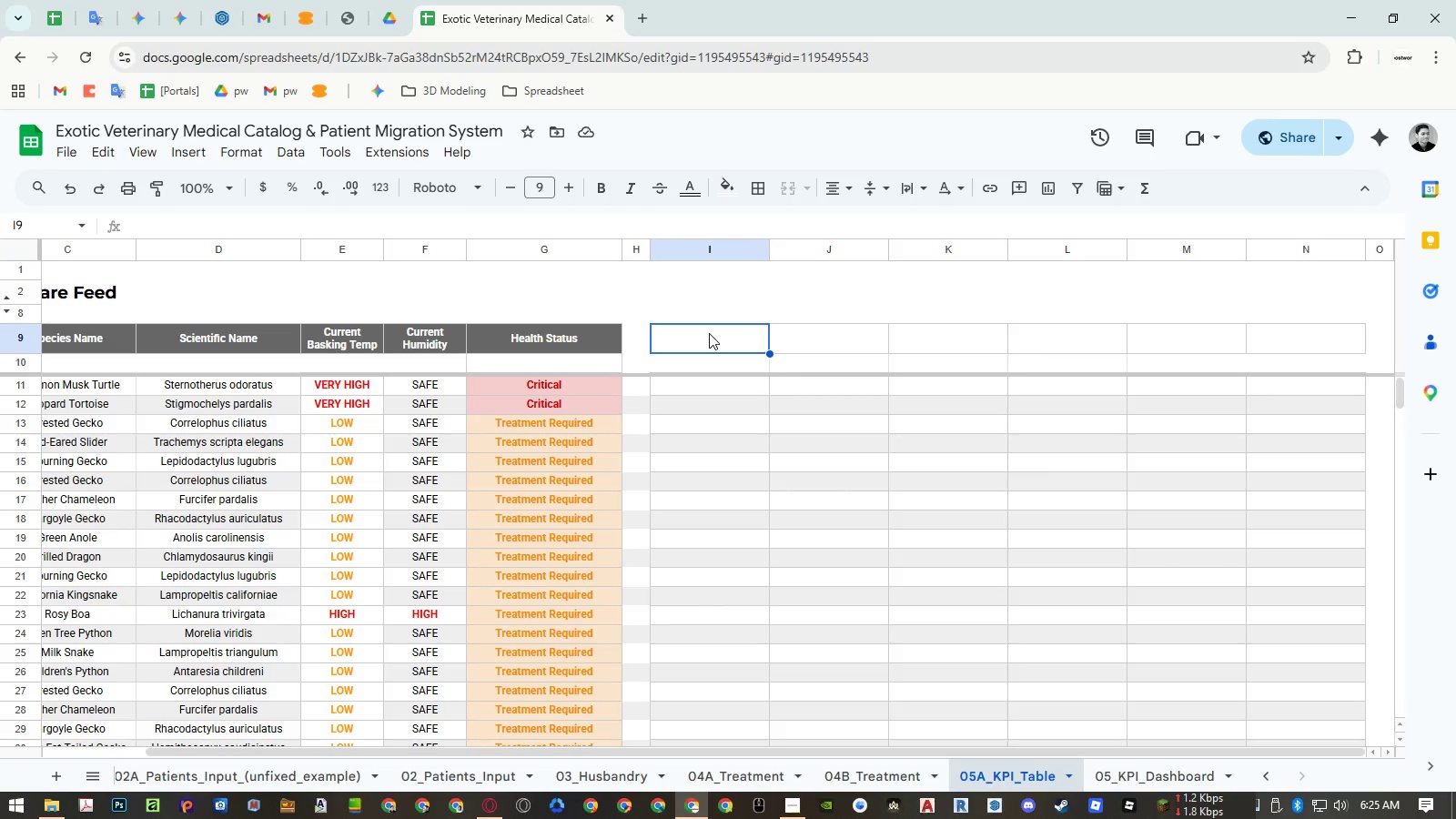 
key(ArrowDown)
 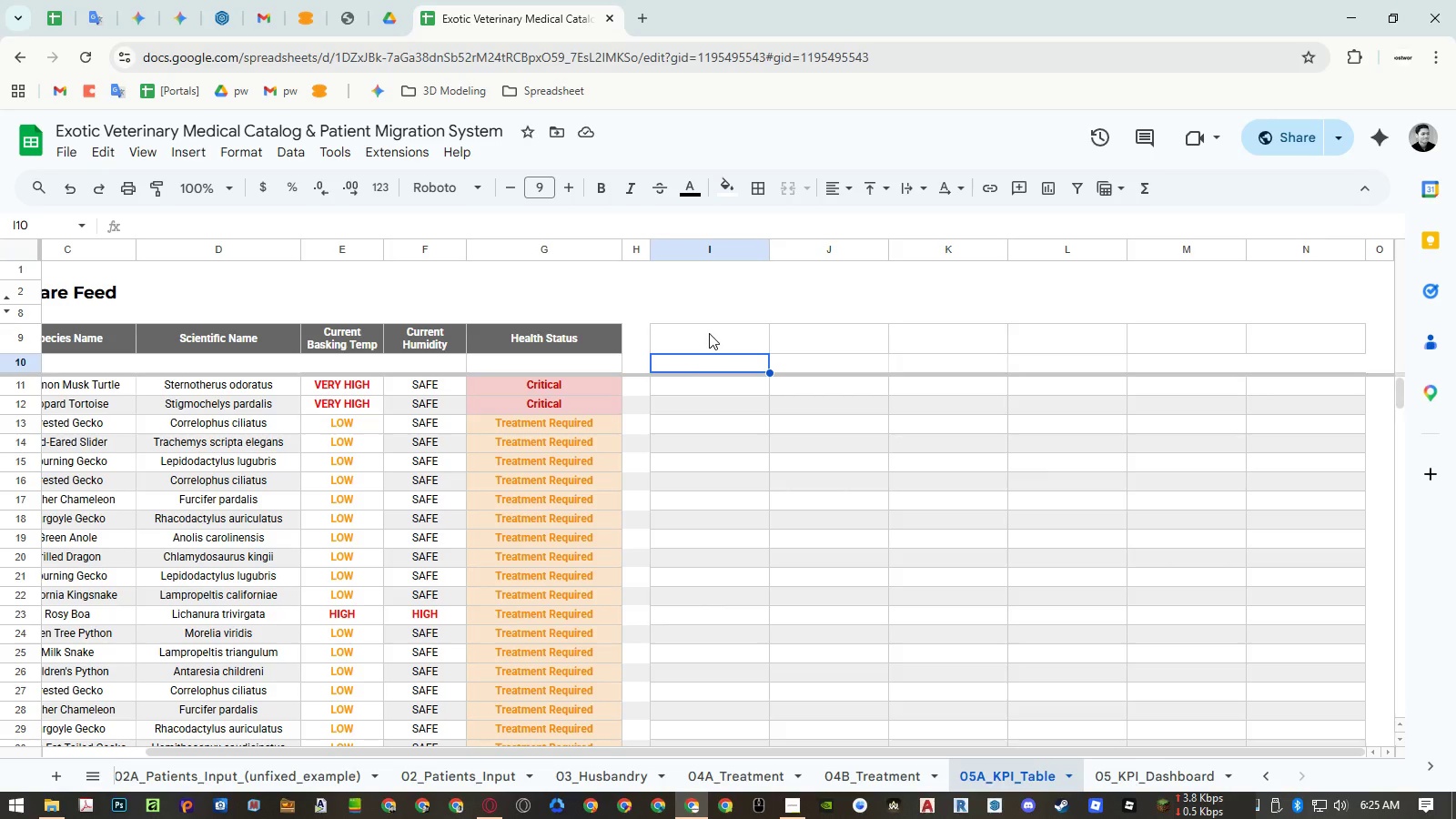 
key(Control+ArrowLeft)
 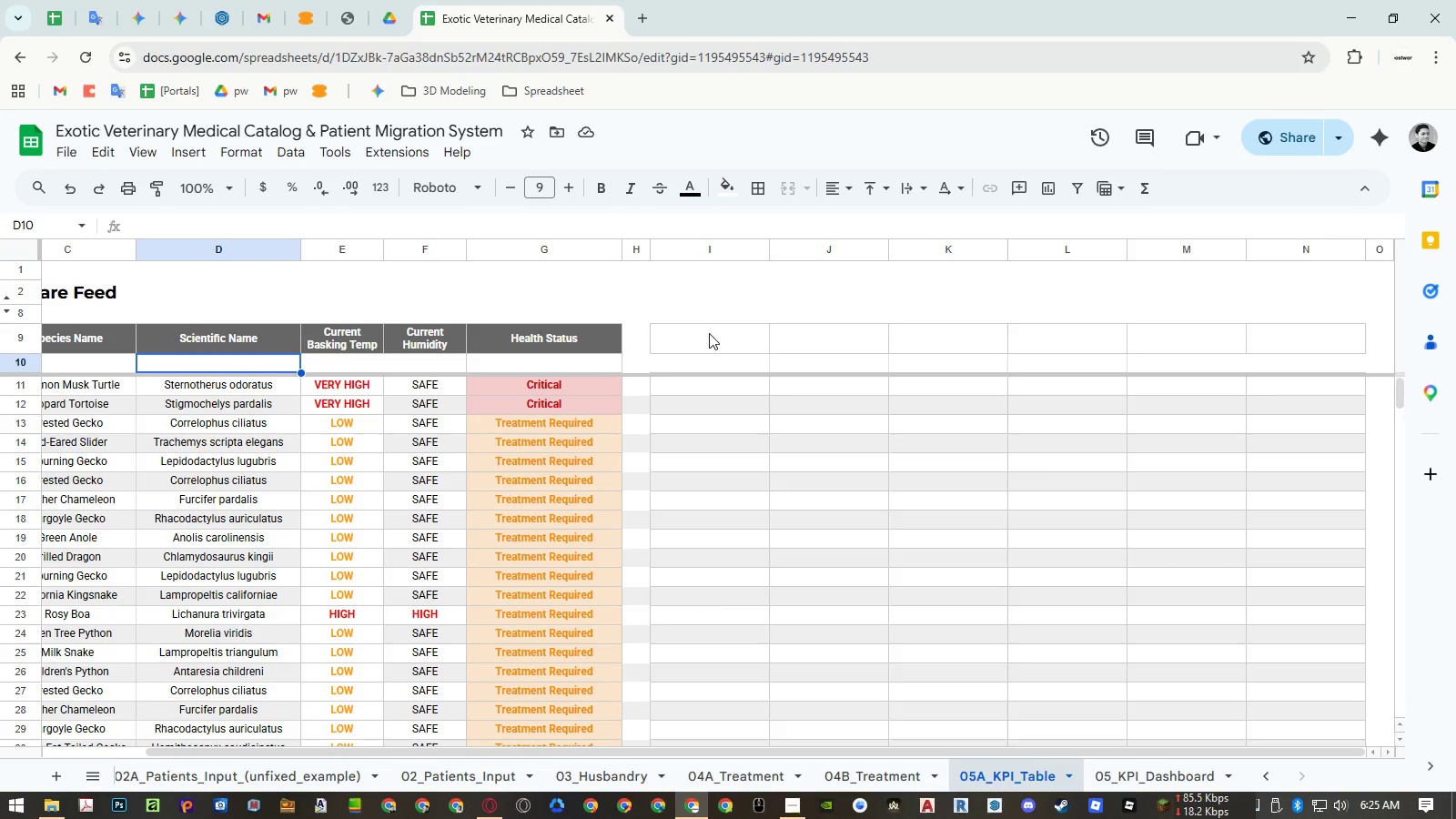 
key(ArrowUp)
 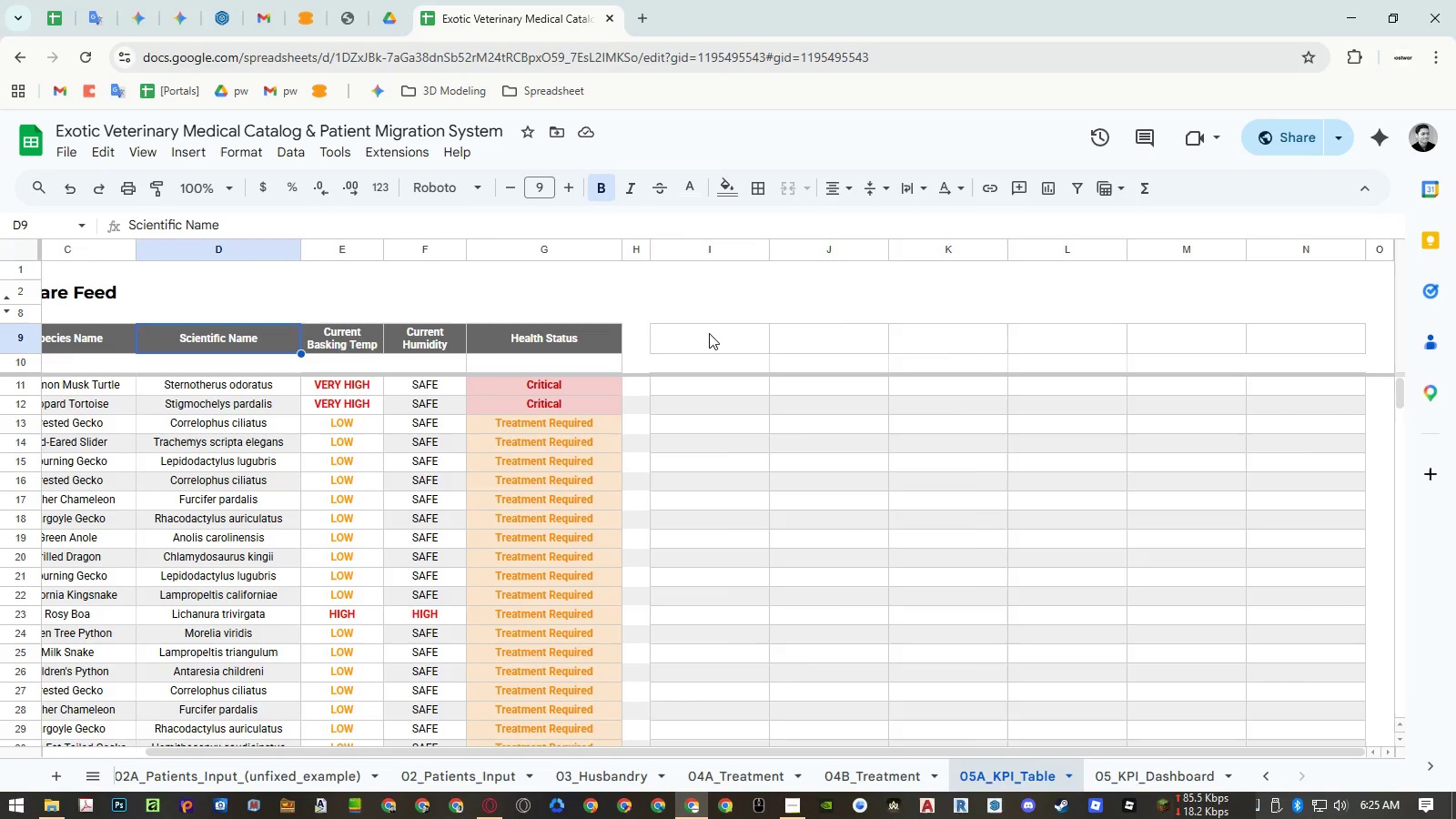 
key(Control+ControlLeft)
 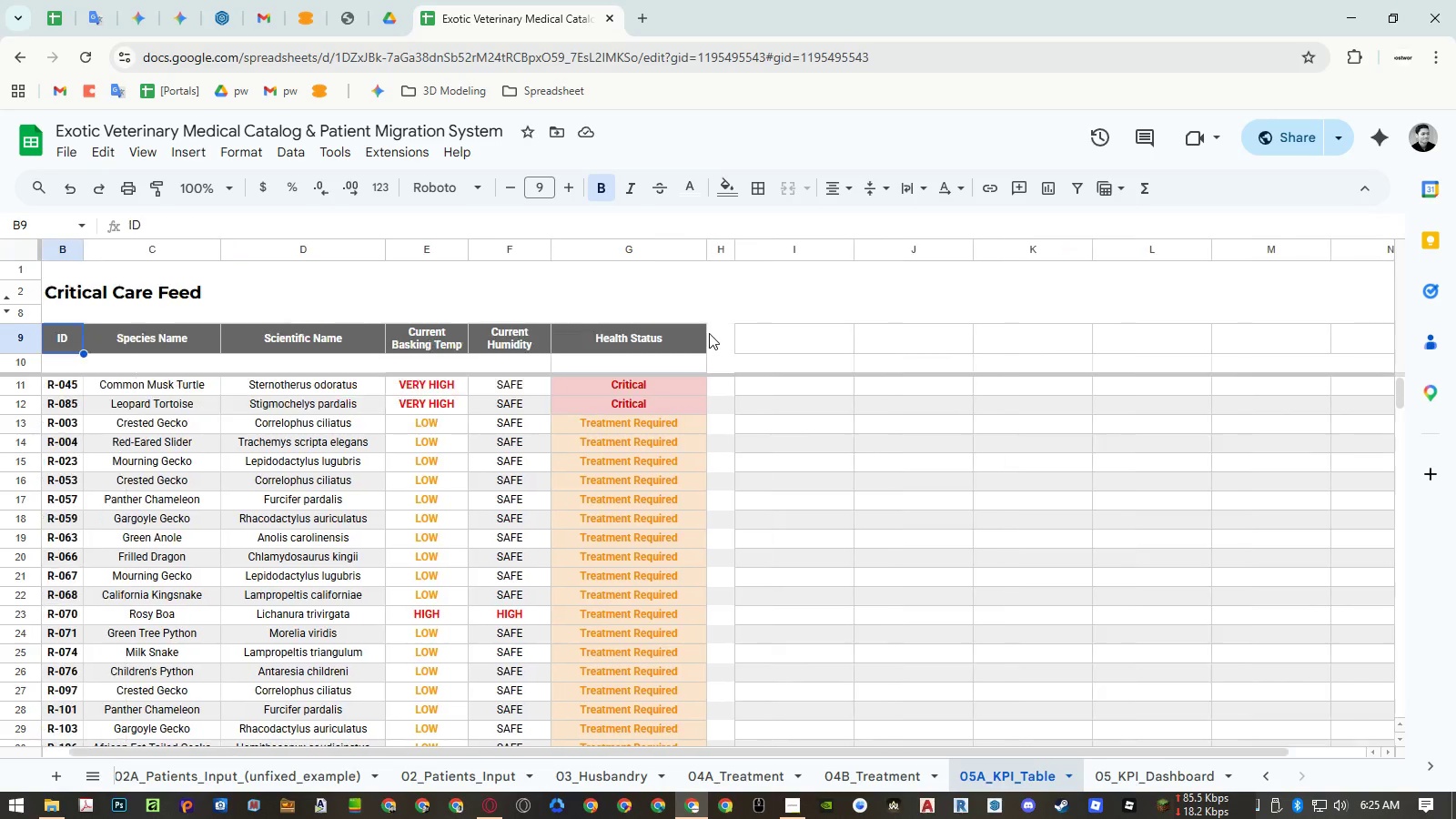 
key(Control+ArrowLeft)
 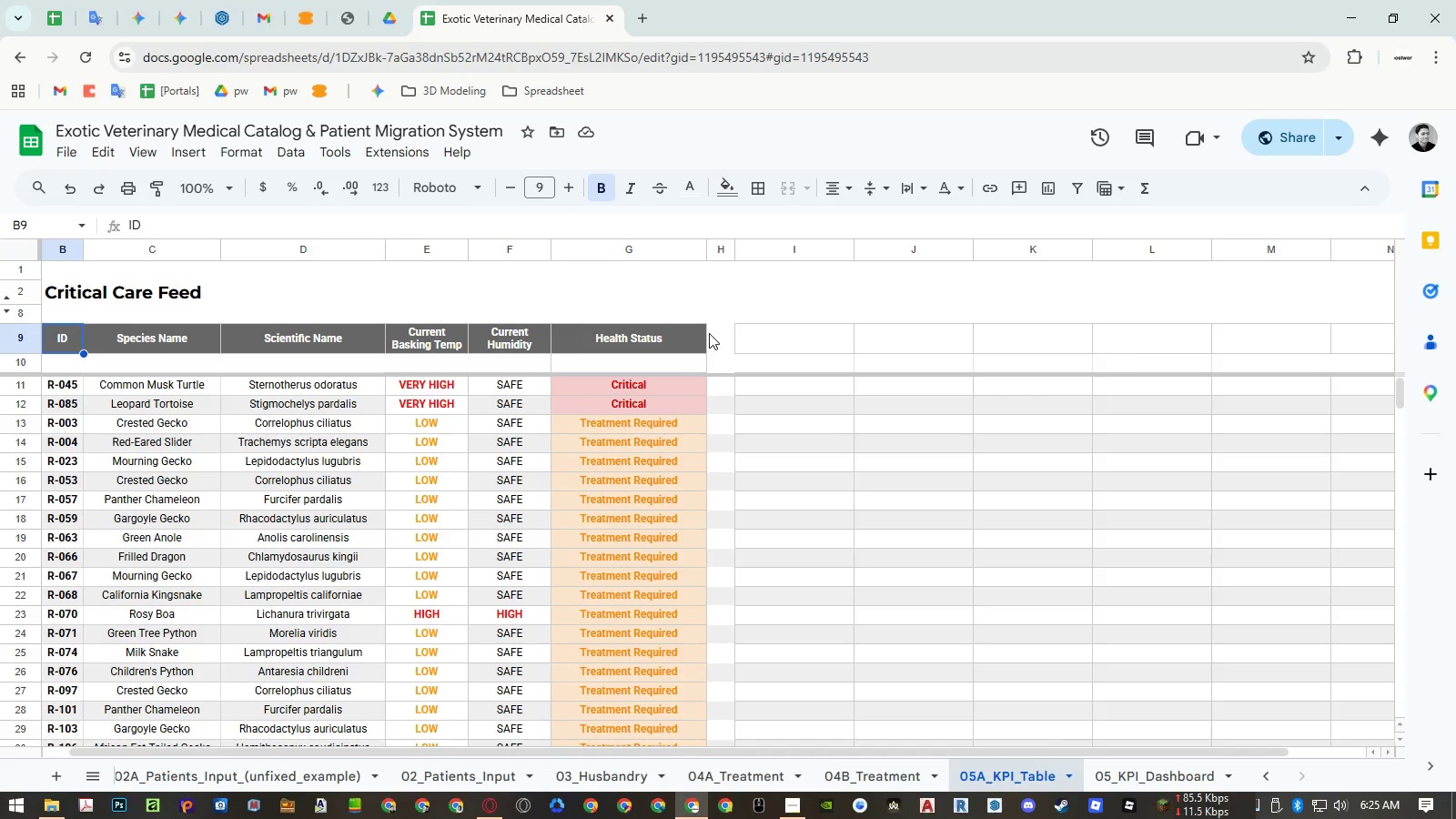 
key(ArrowDown)
 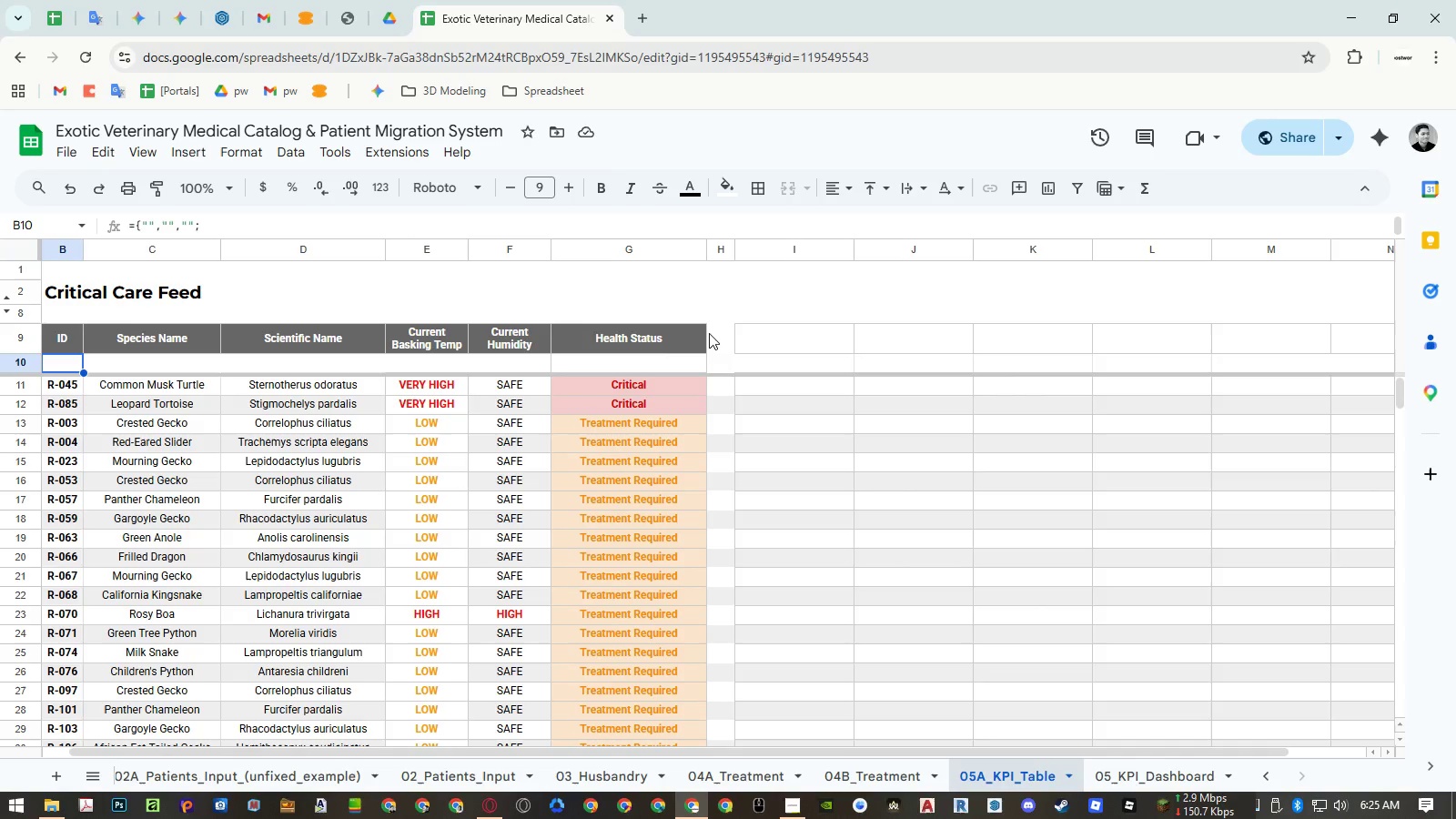 
key(Enter)
 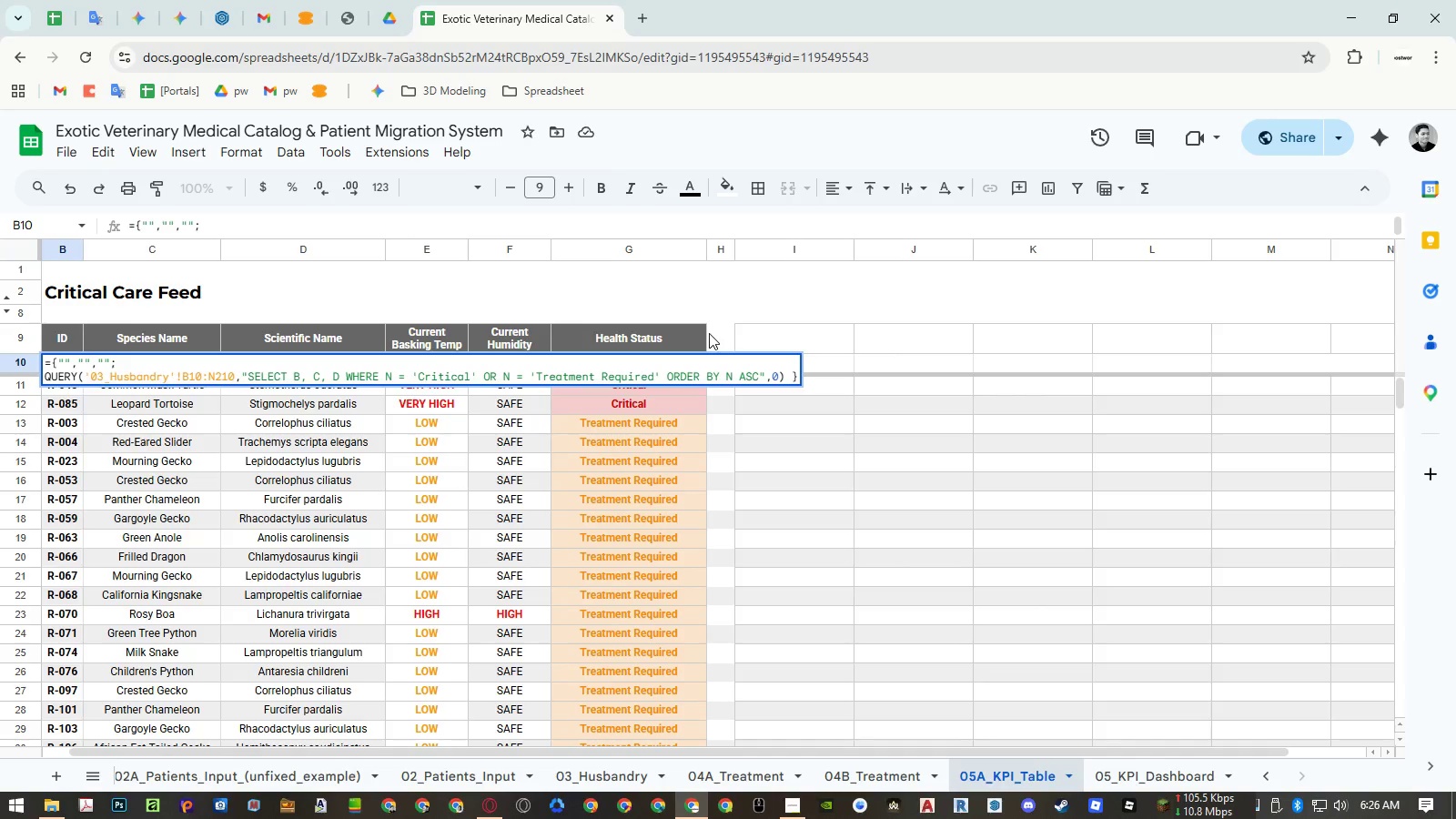 
key(Escape)
 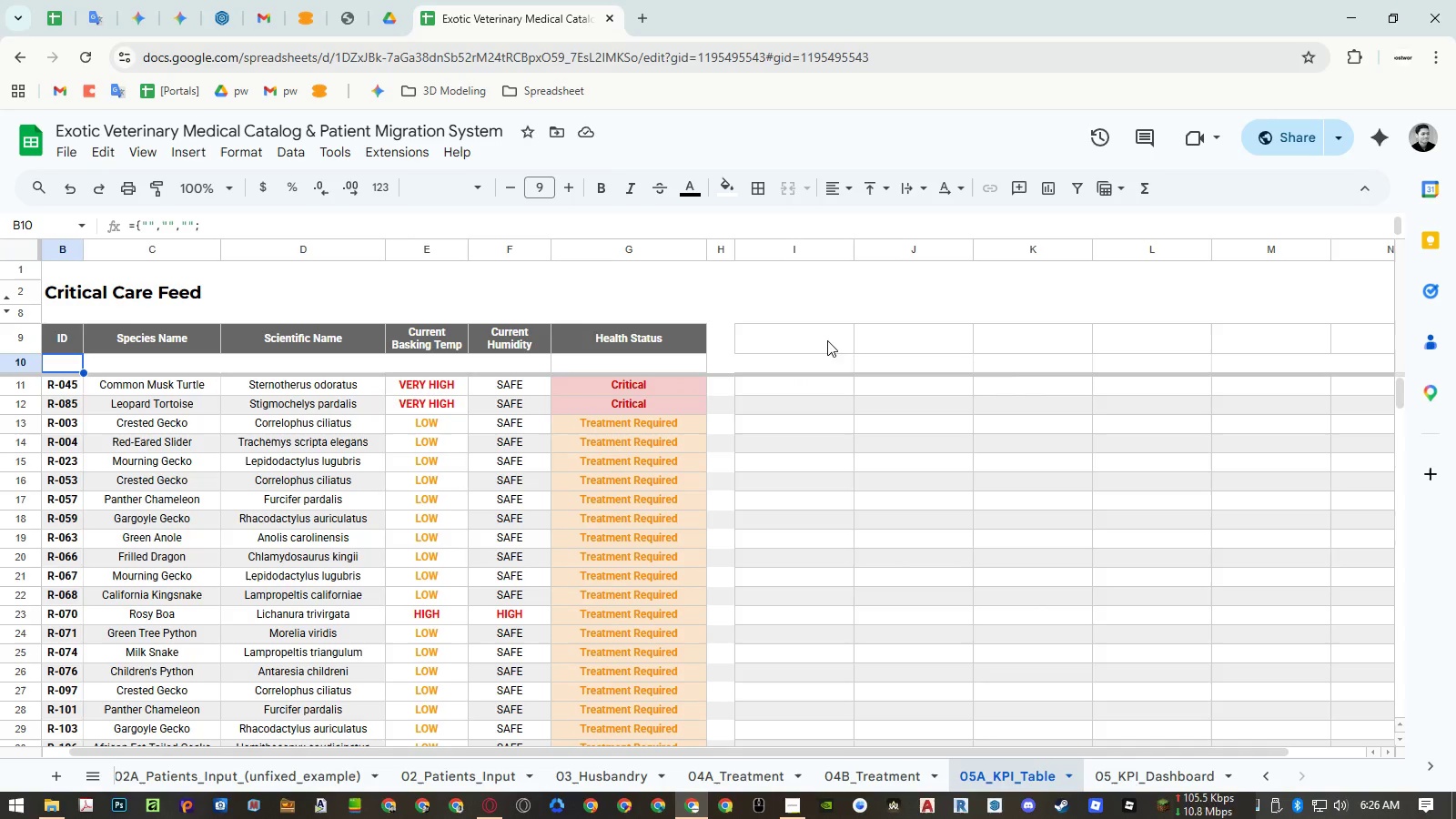 
key(Escape)
 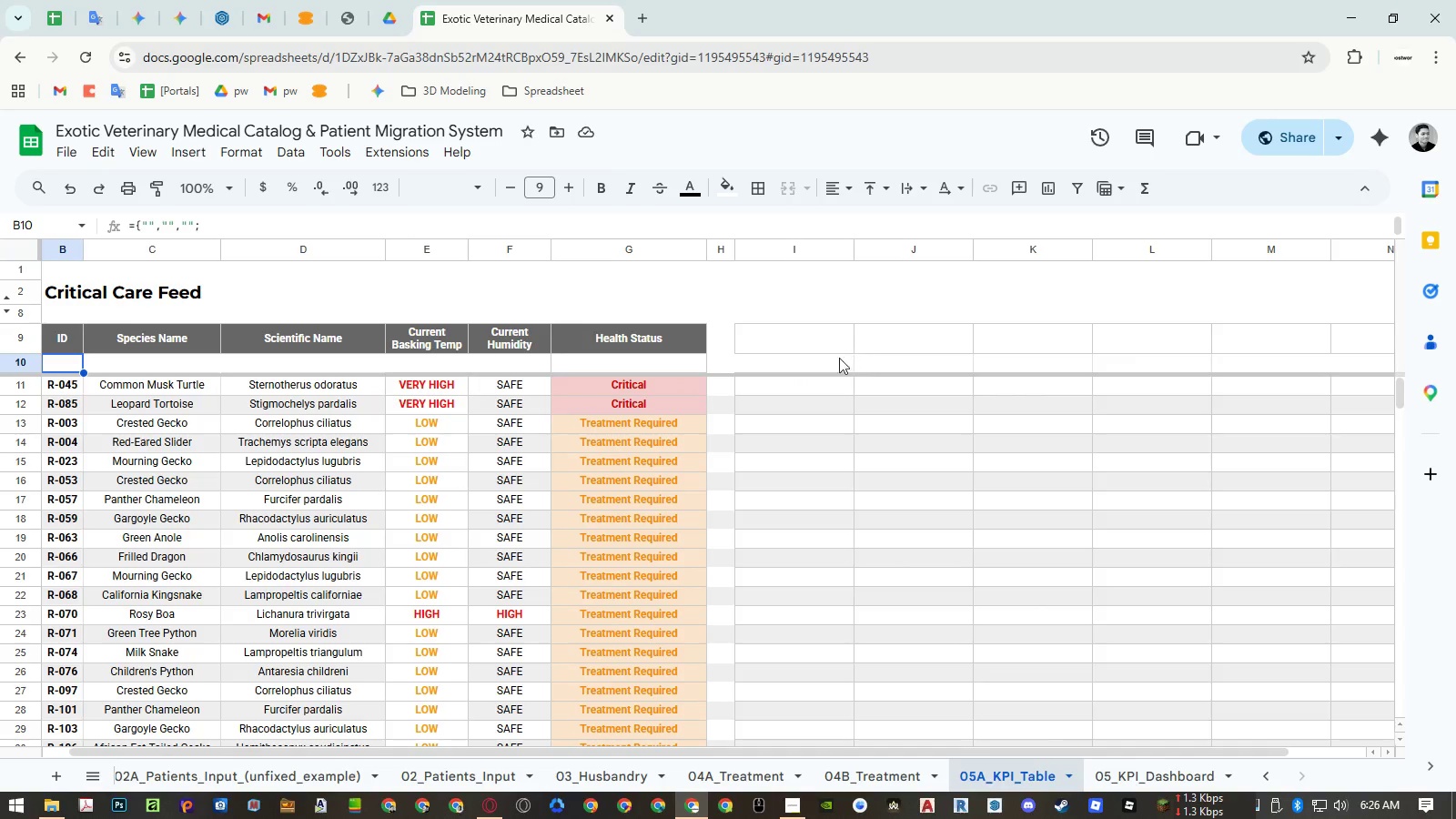 
left_click([833, 362])
 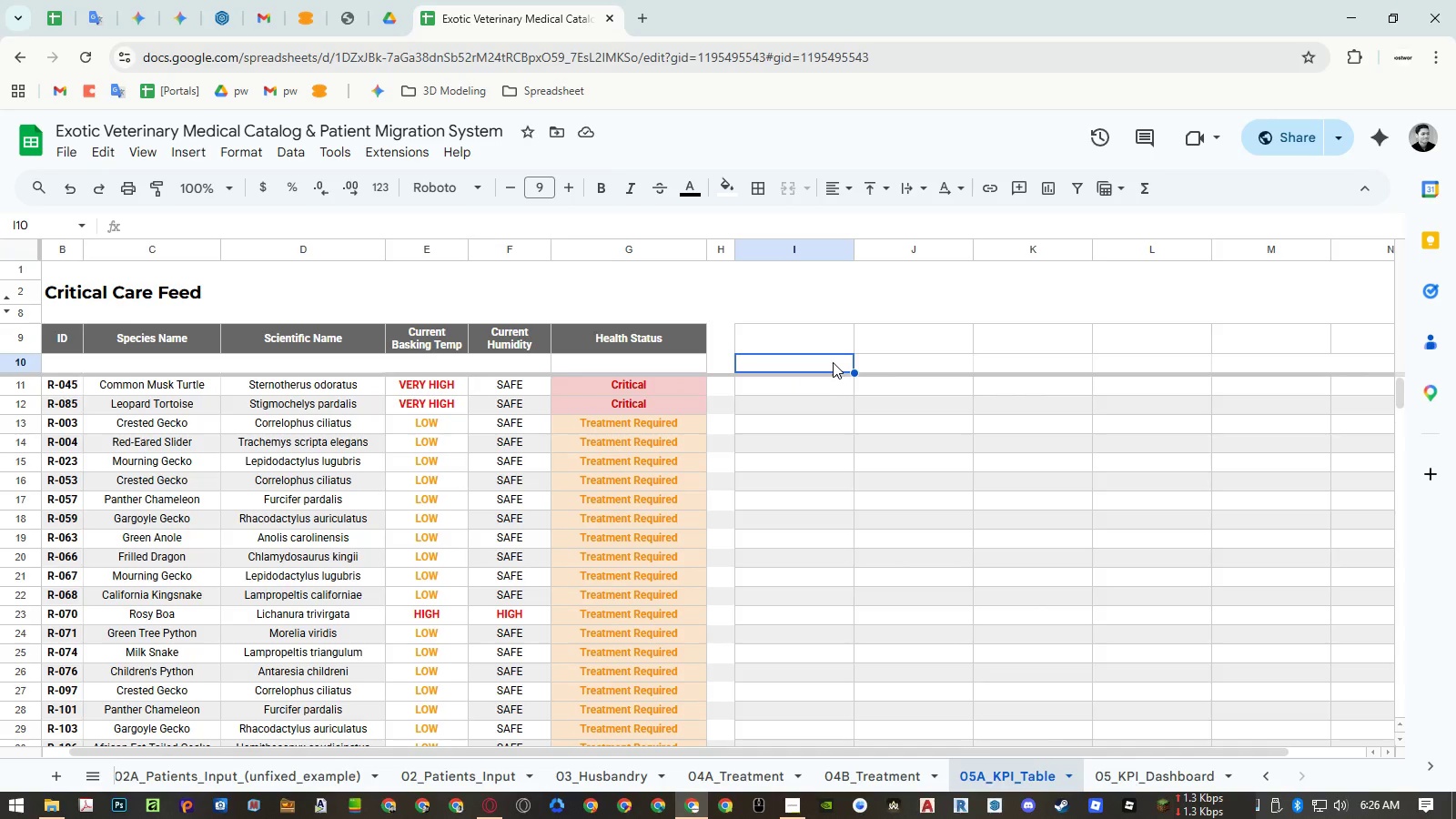 
key(Equal)
 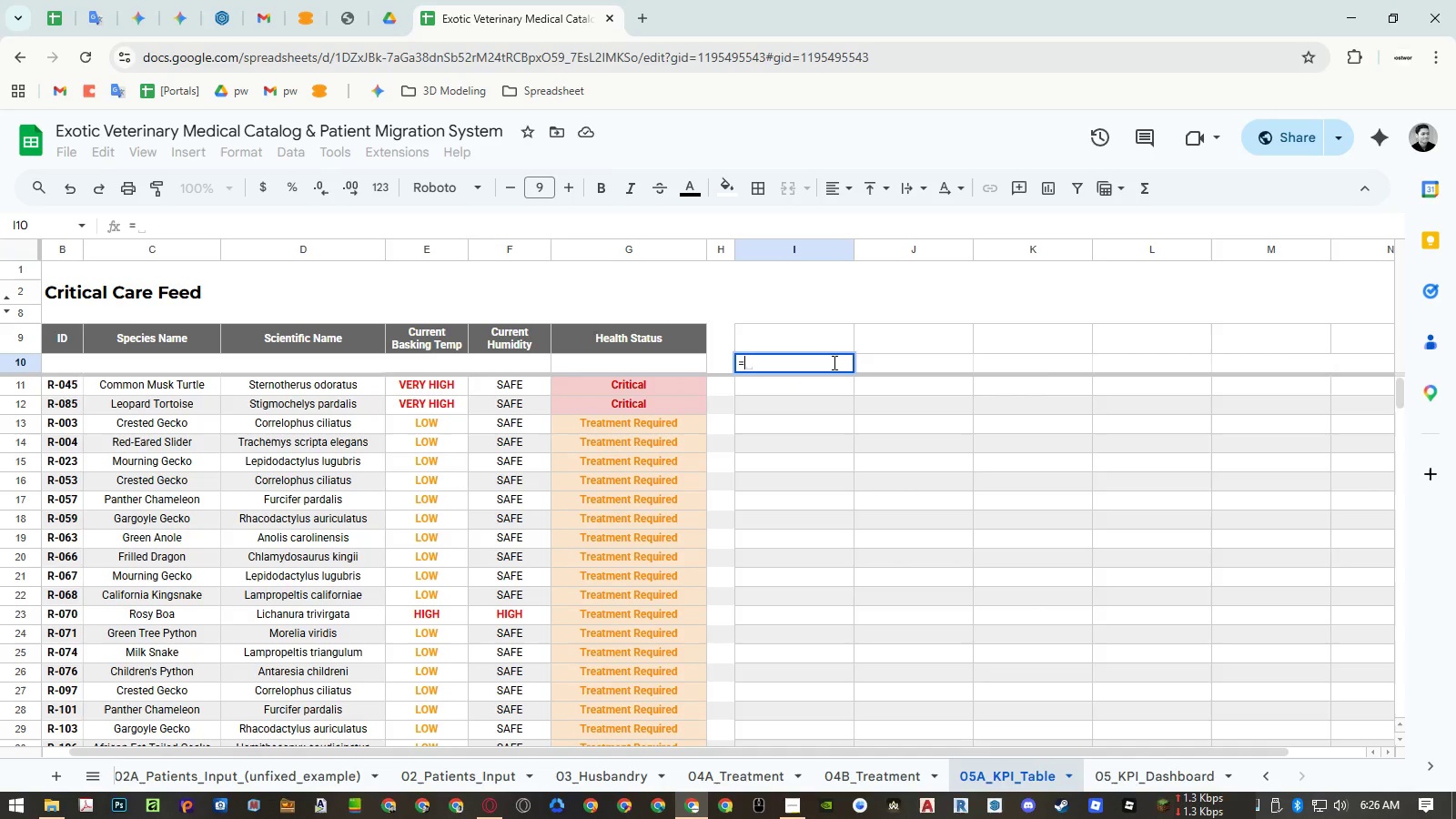 
key(Shift+BracketLeft)
 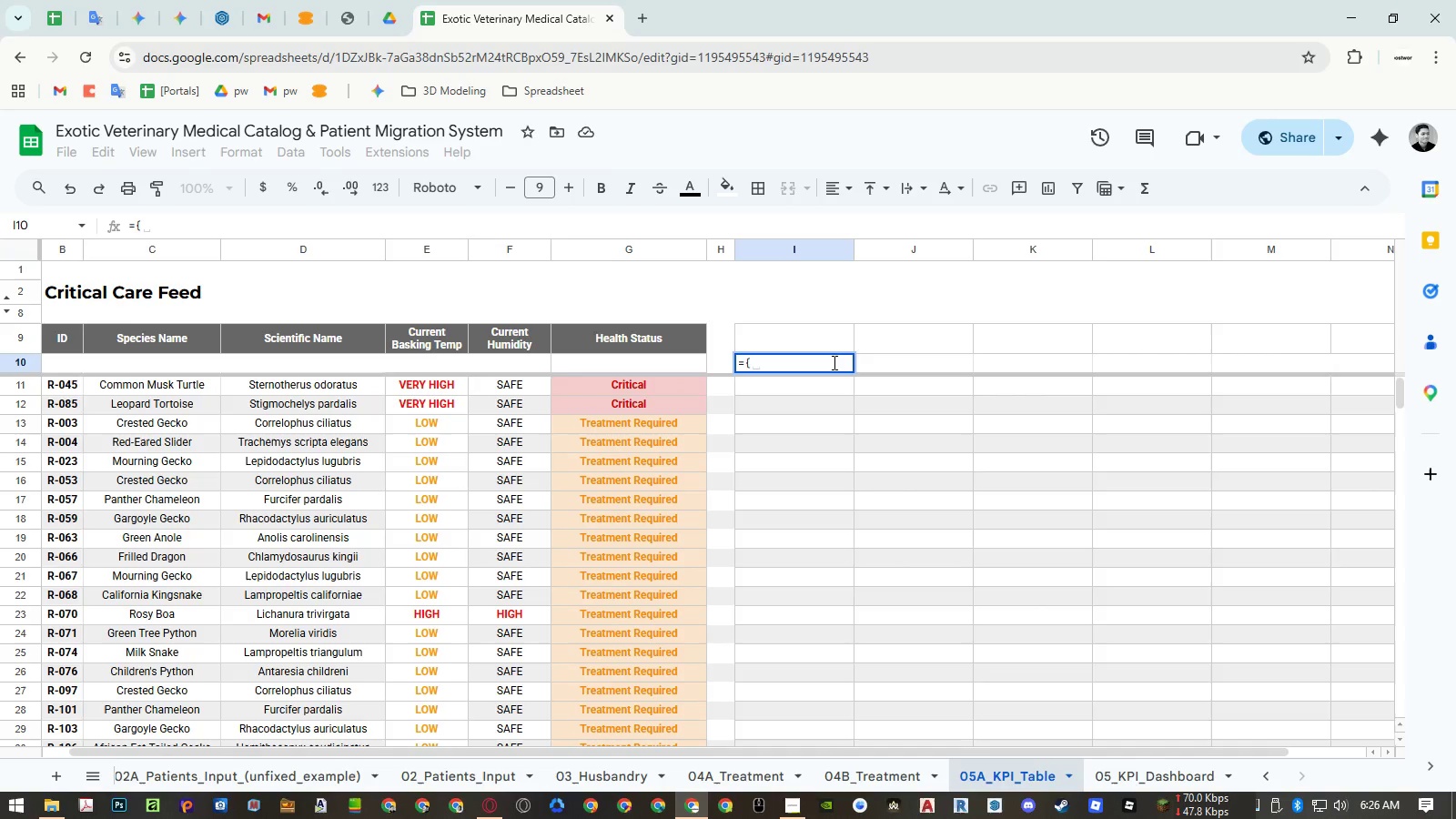 
key(Shift+Quote)
 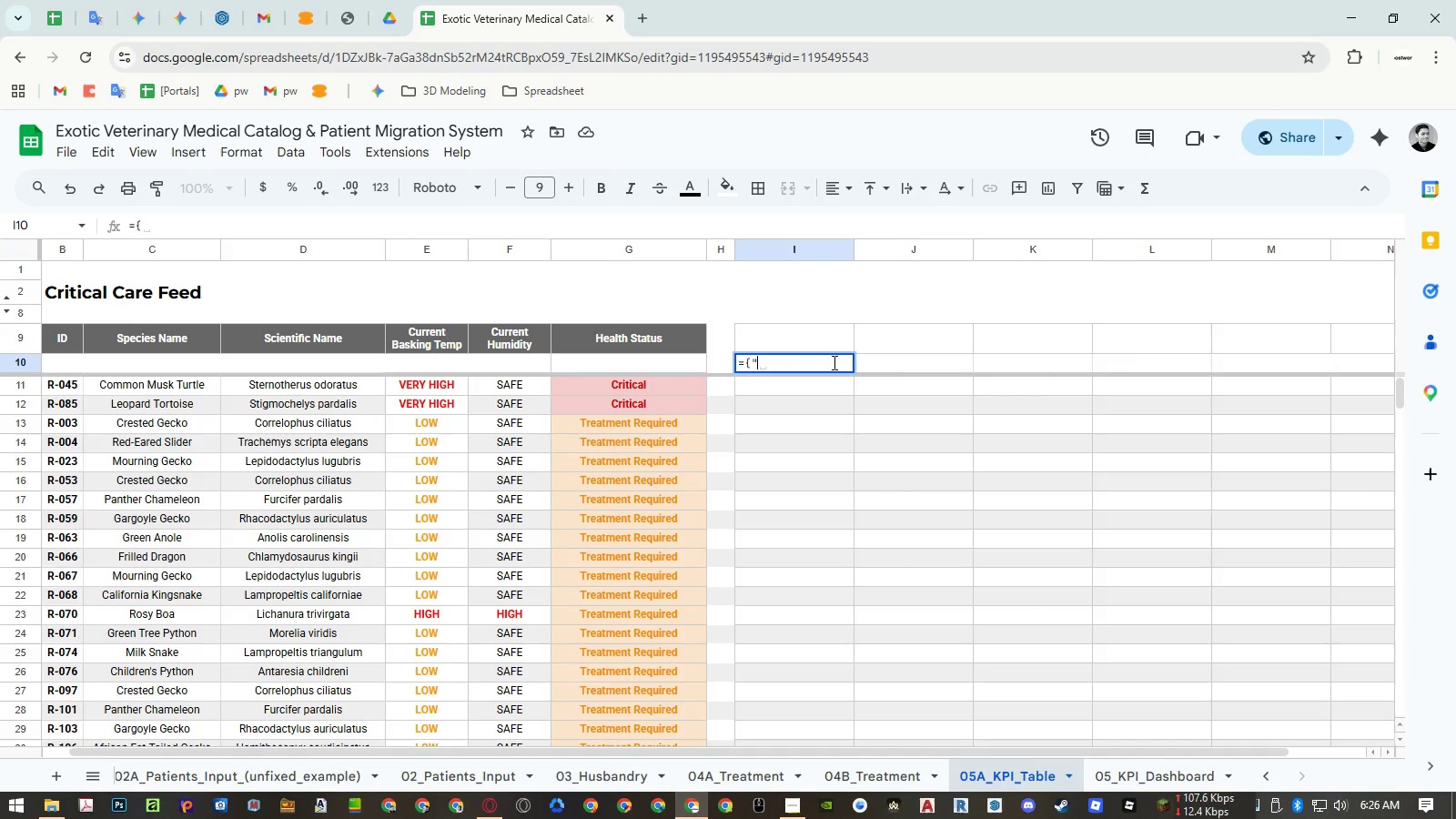 
key(Shift+Quote)
 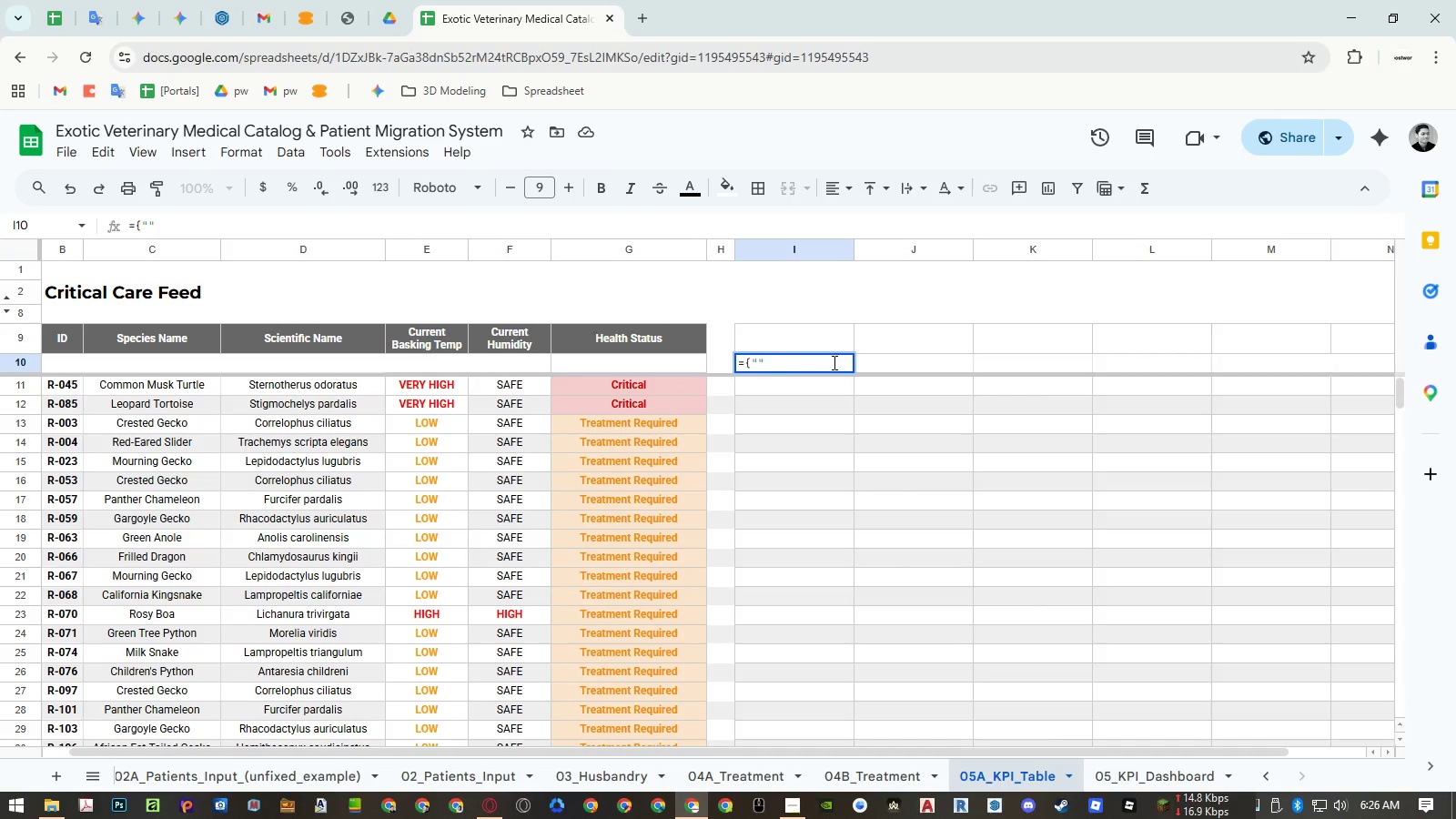 
key(Comma)
 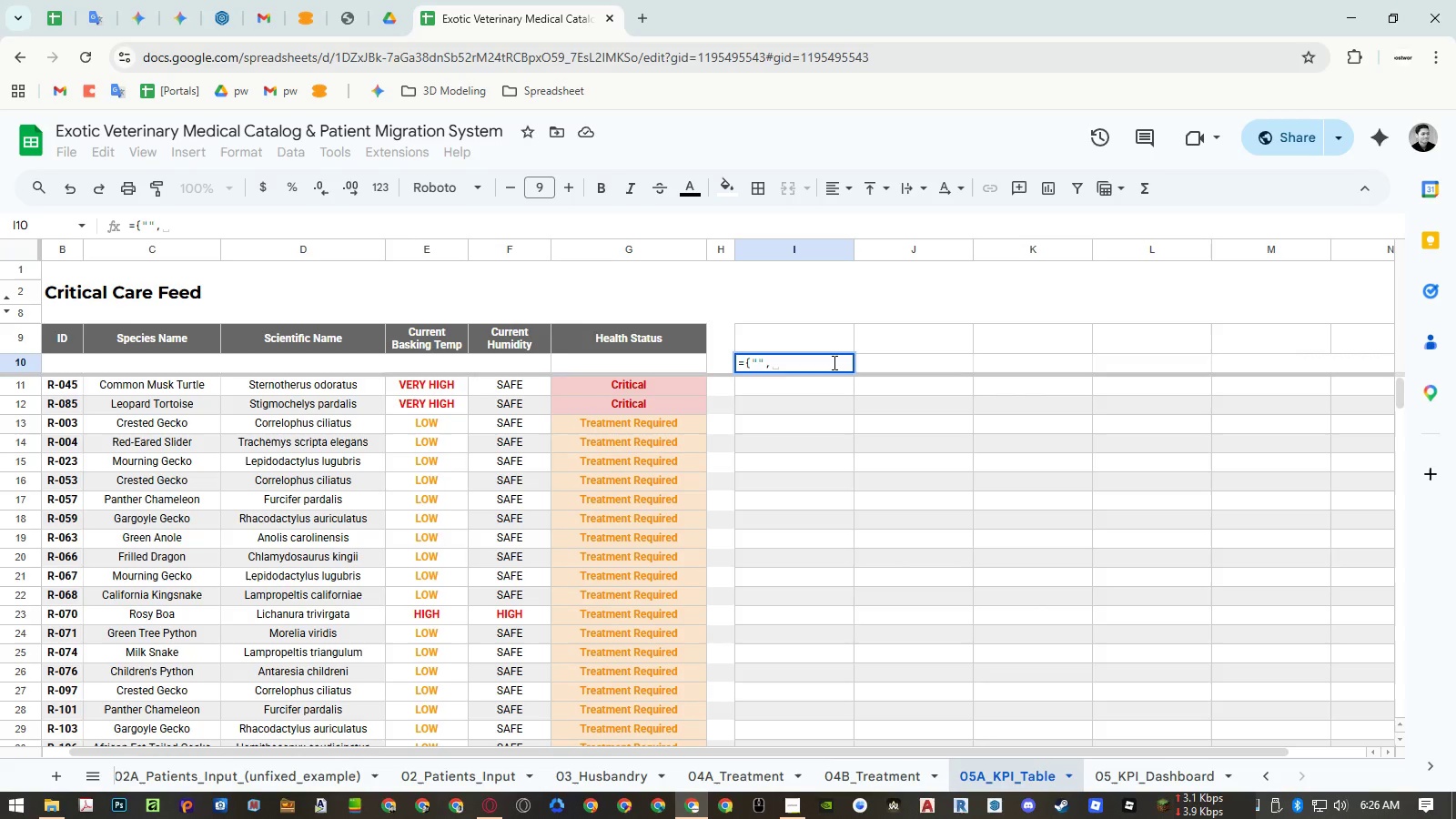 
key(Control+ControlLeft)
 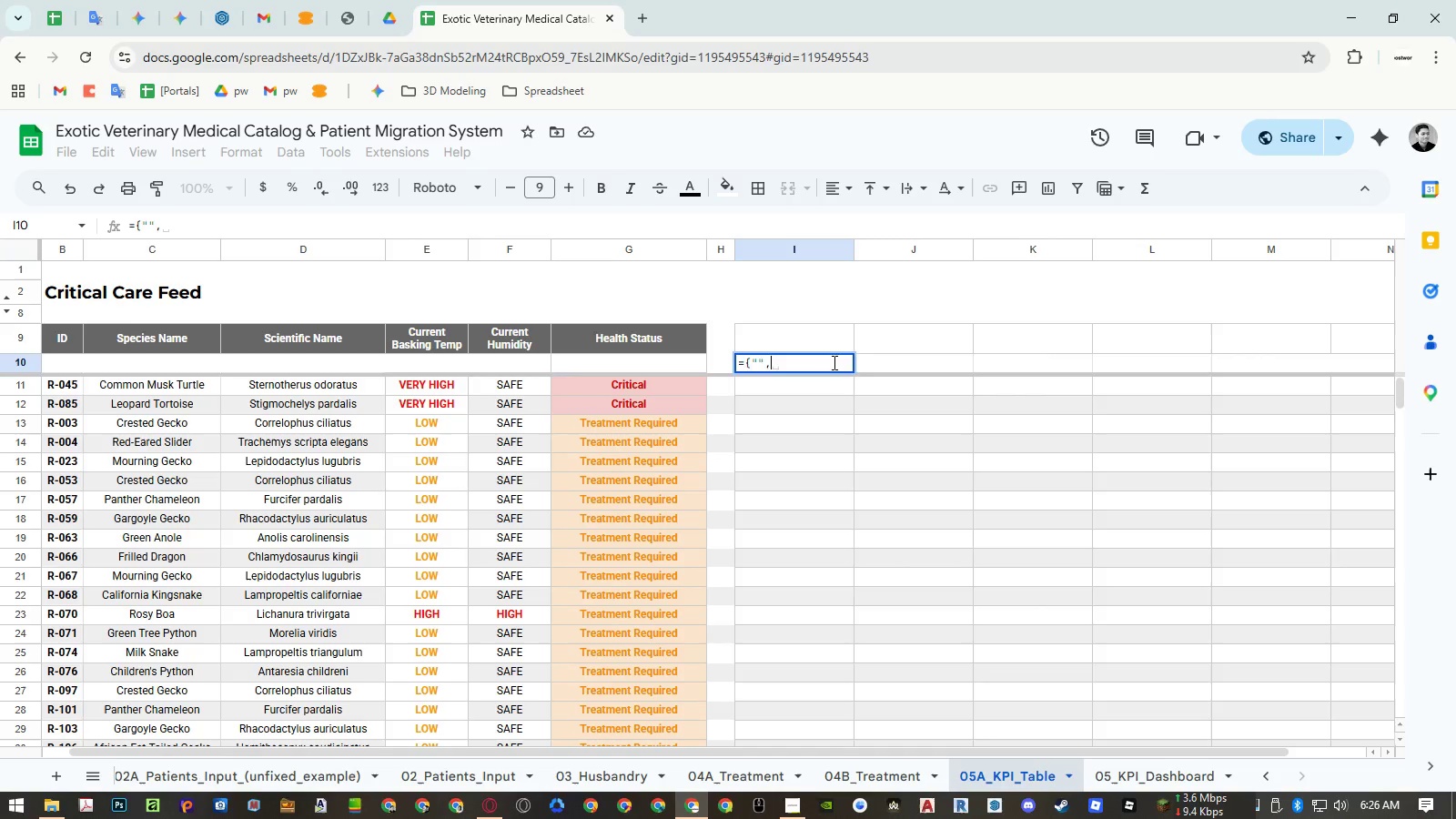 
key(Control+Enter)
 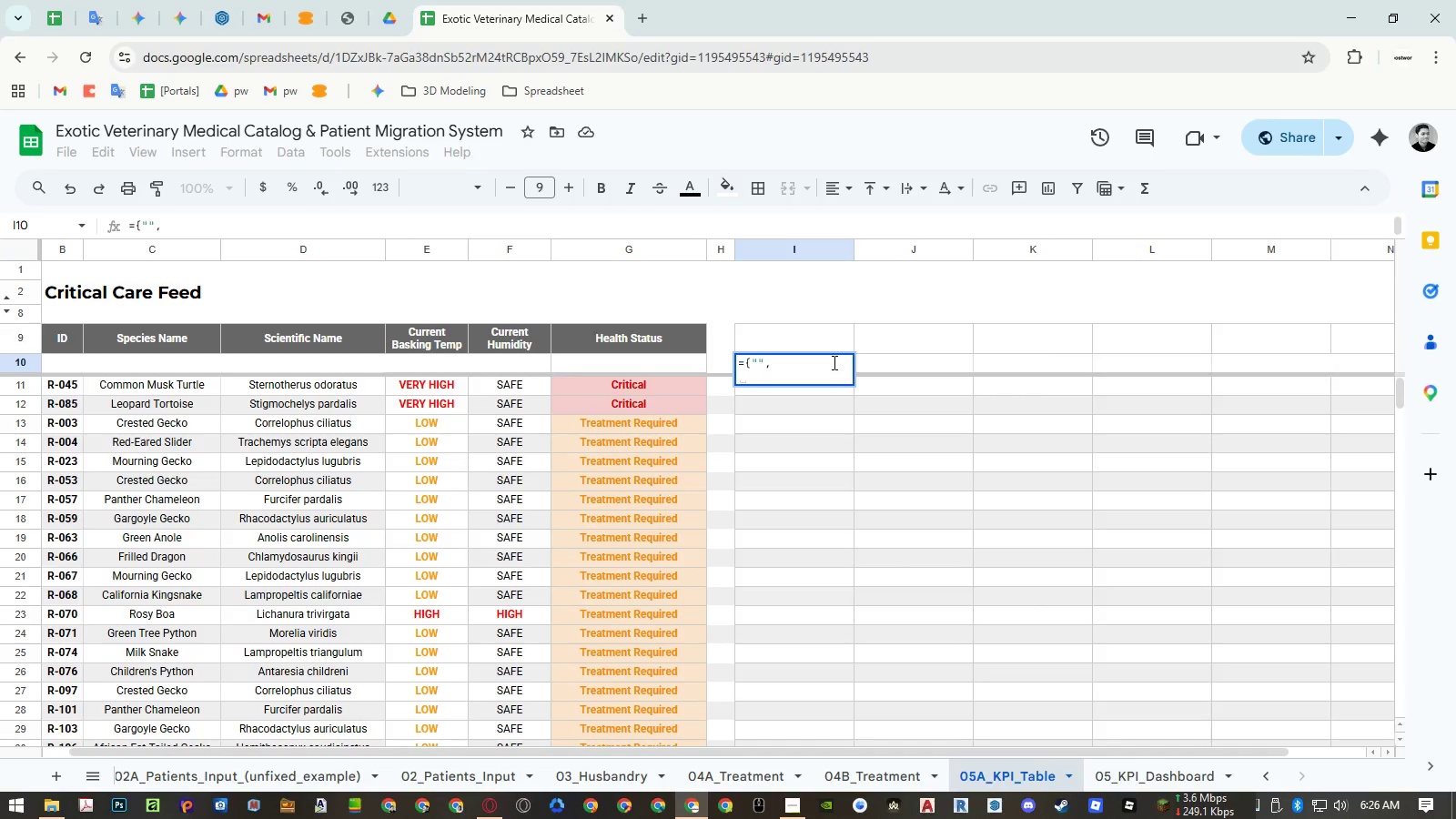 
key(Escape)
 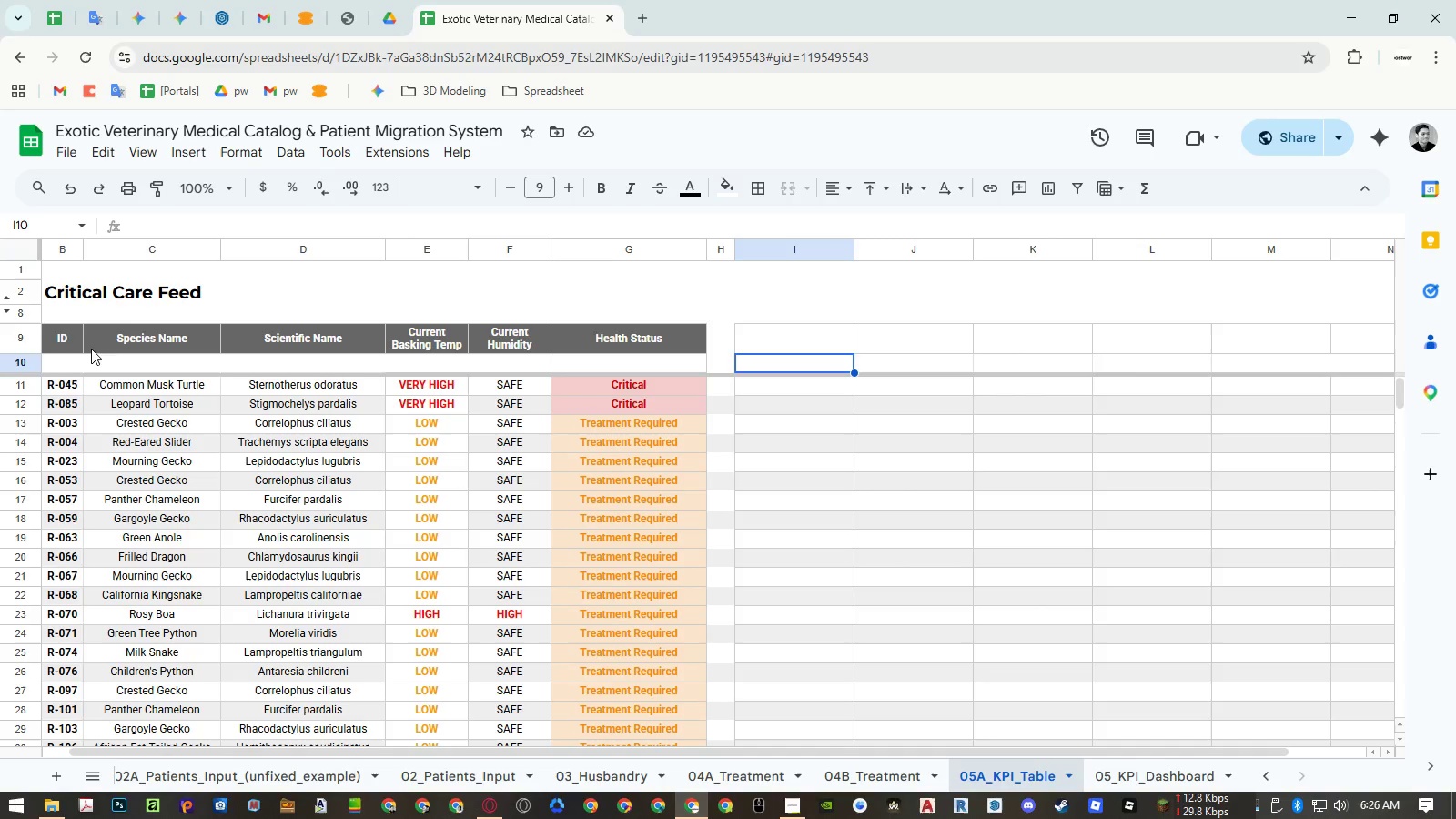 
double_click([54, 366])
 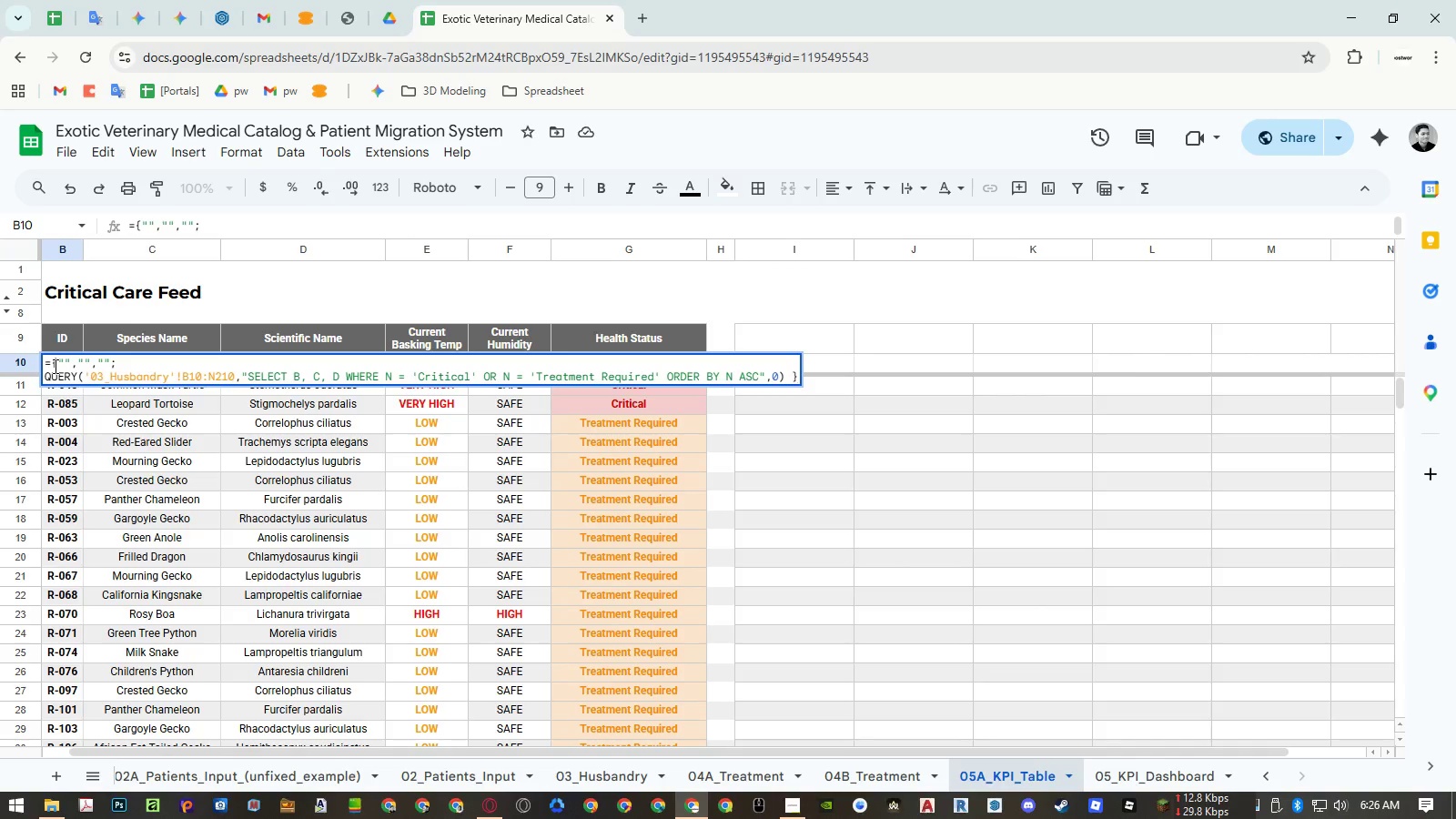 
key(Escape)
 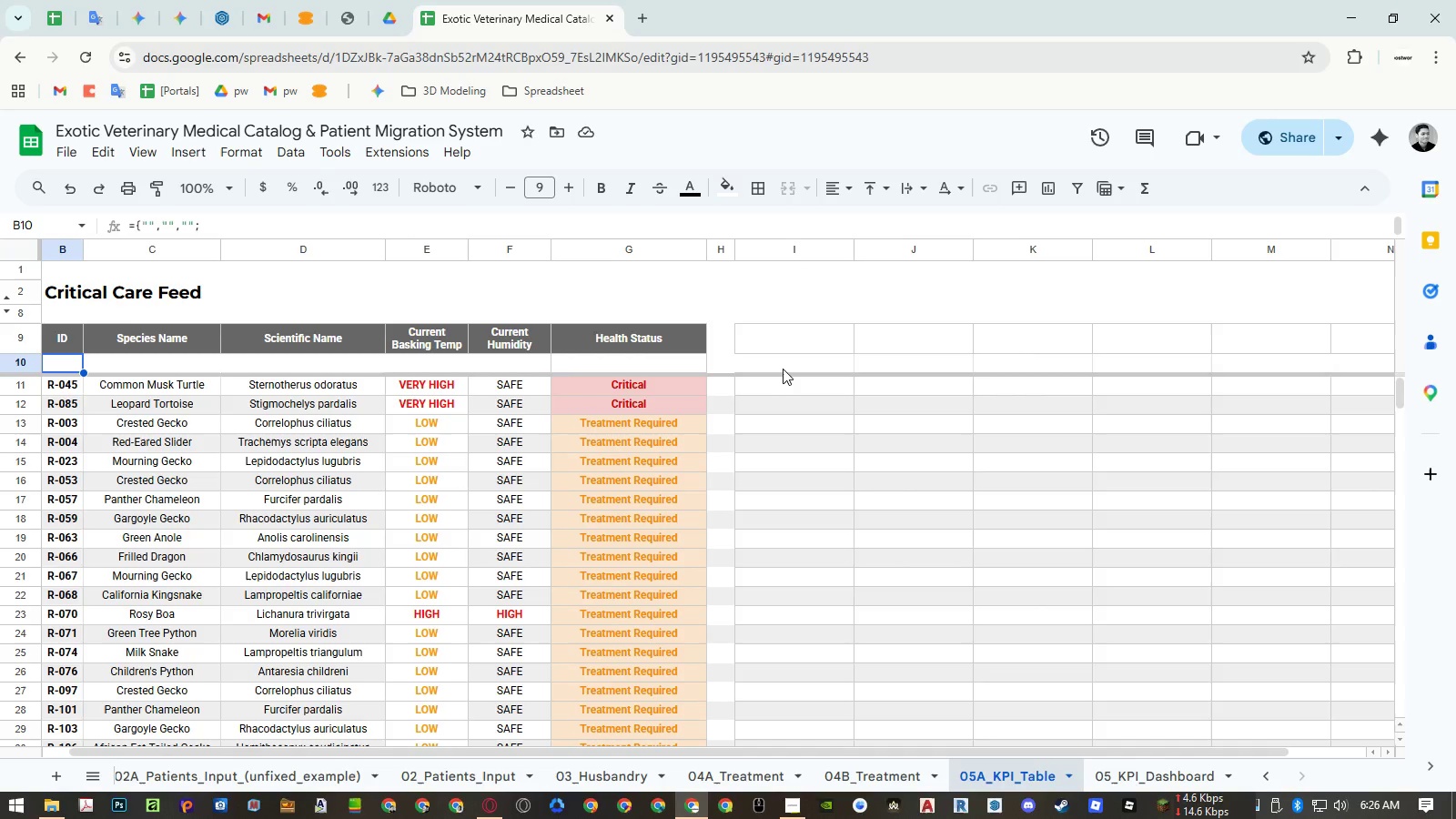 
left_click([784, 369])
 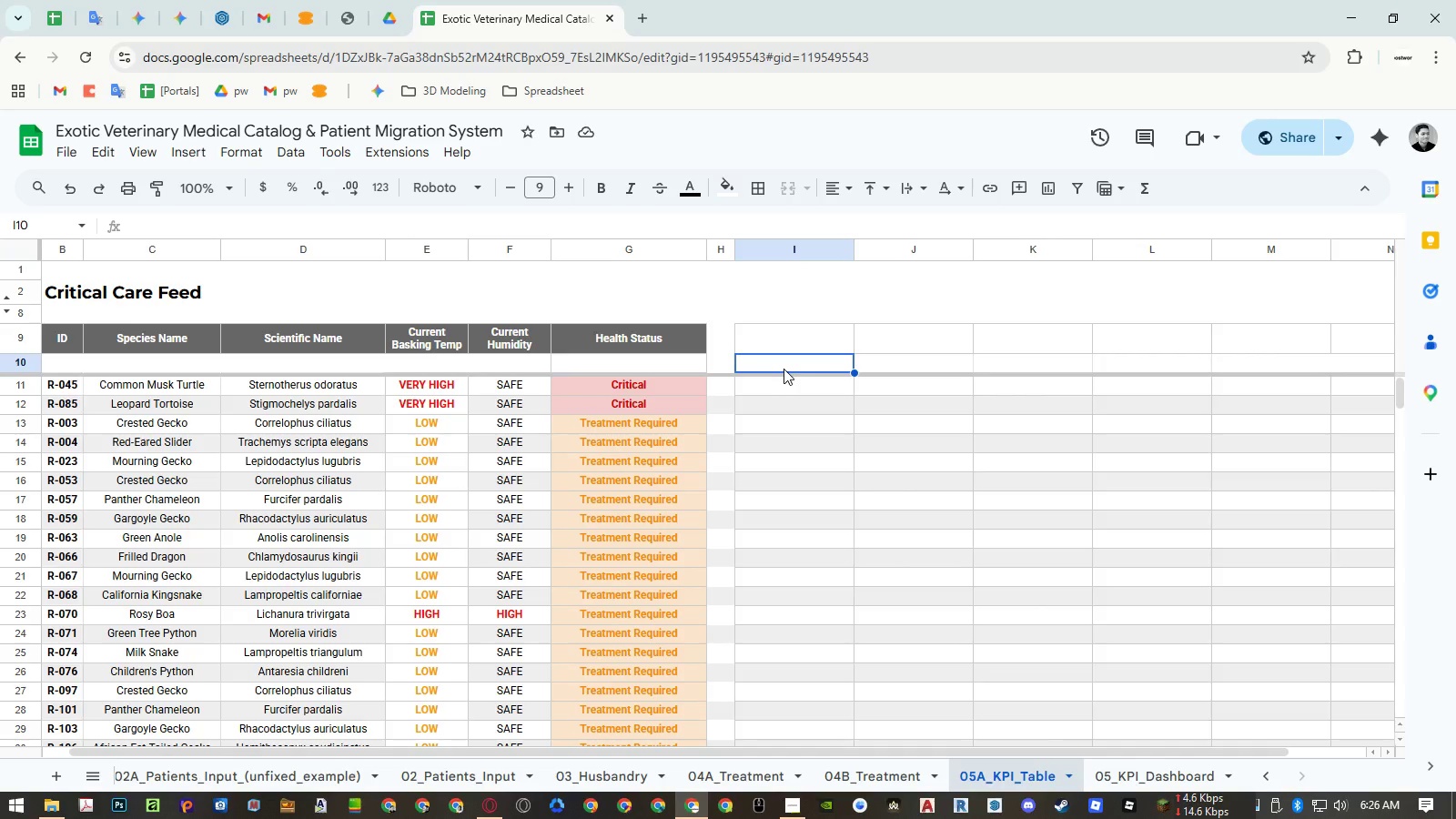 
key(Equal)
 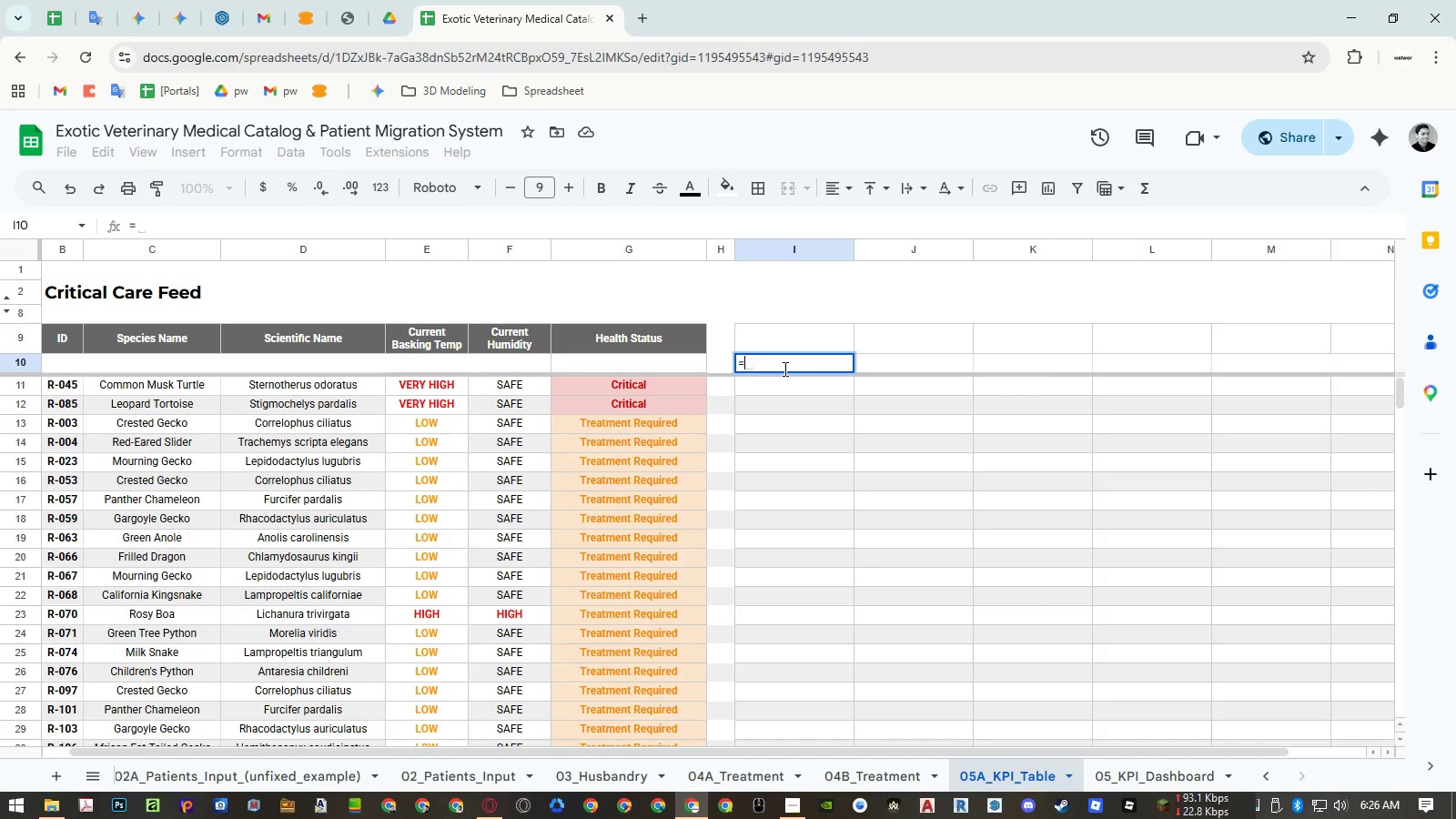 
key(Shift+BracketLeft)
 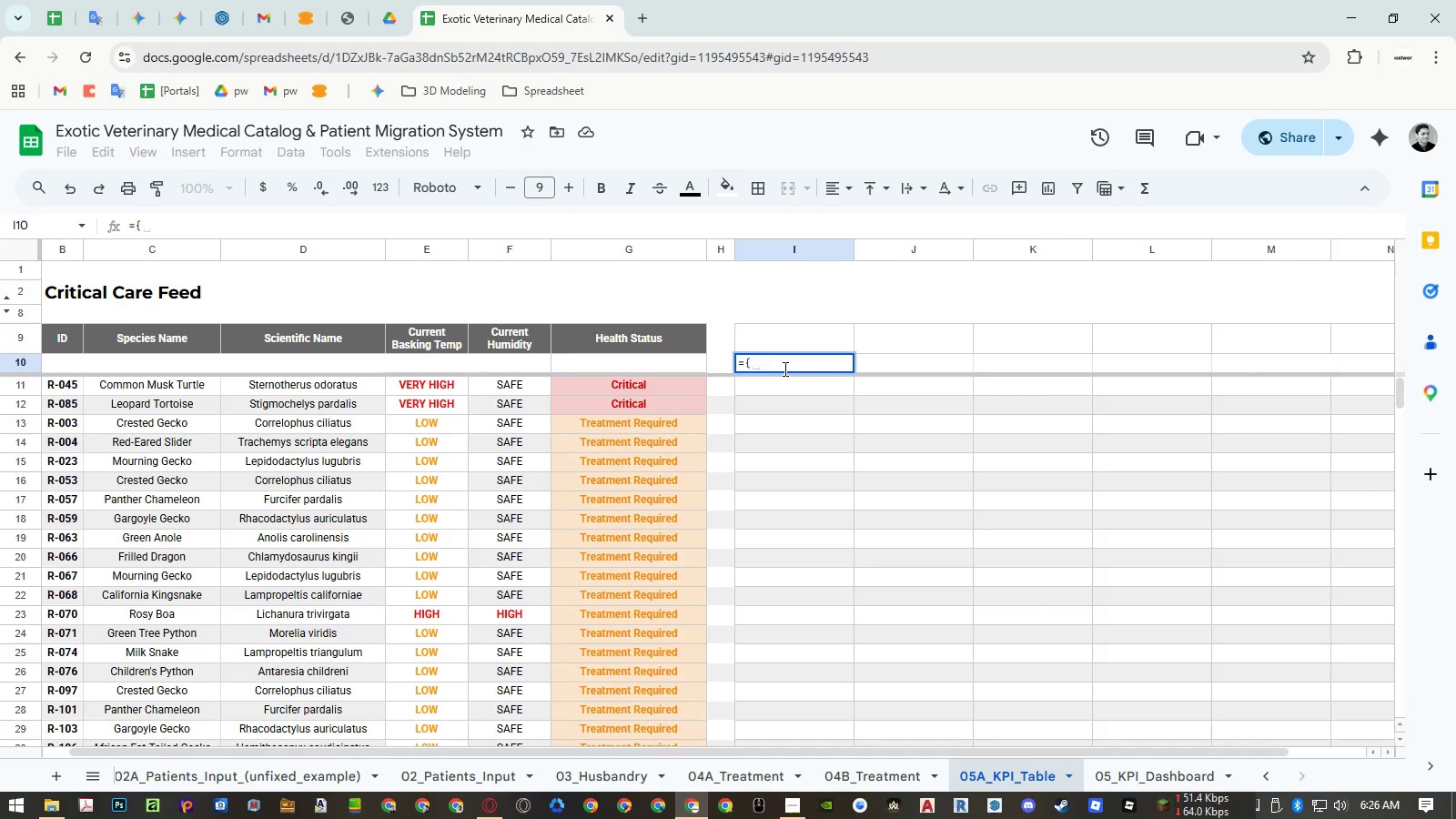 
key(Shift+Quote)
 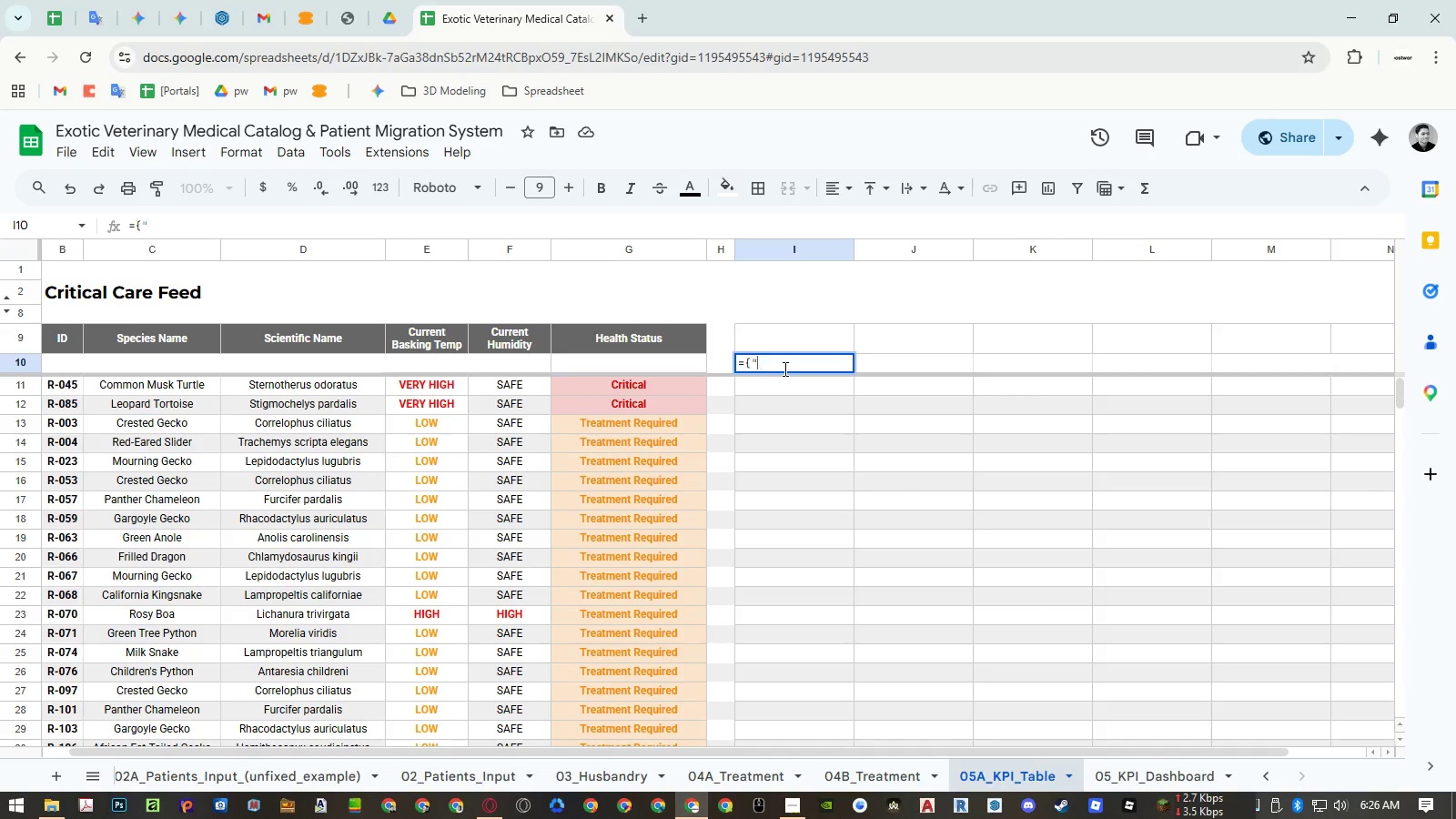 
key(Shift+Quote)
 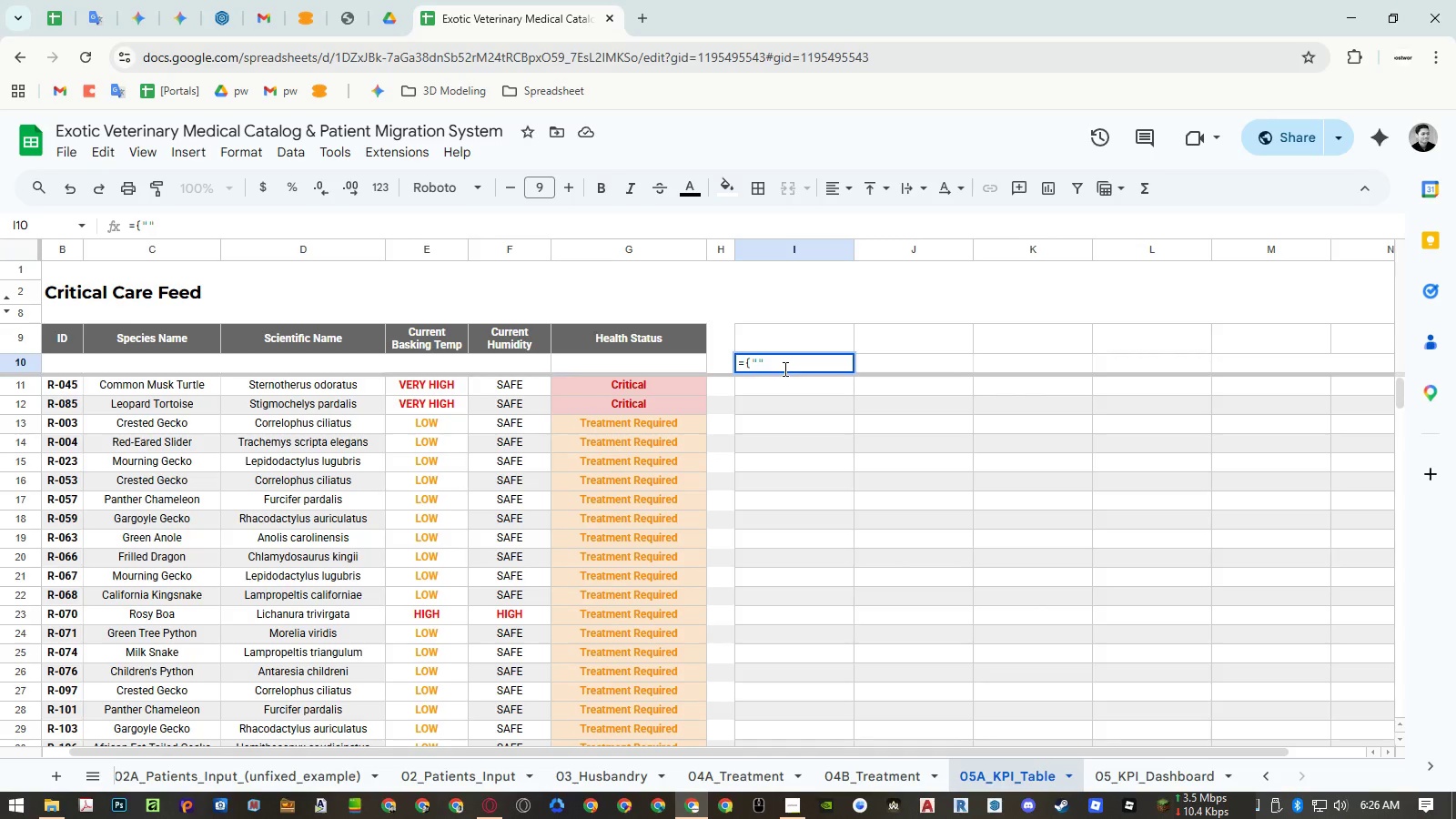 
key(Semicolon)
 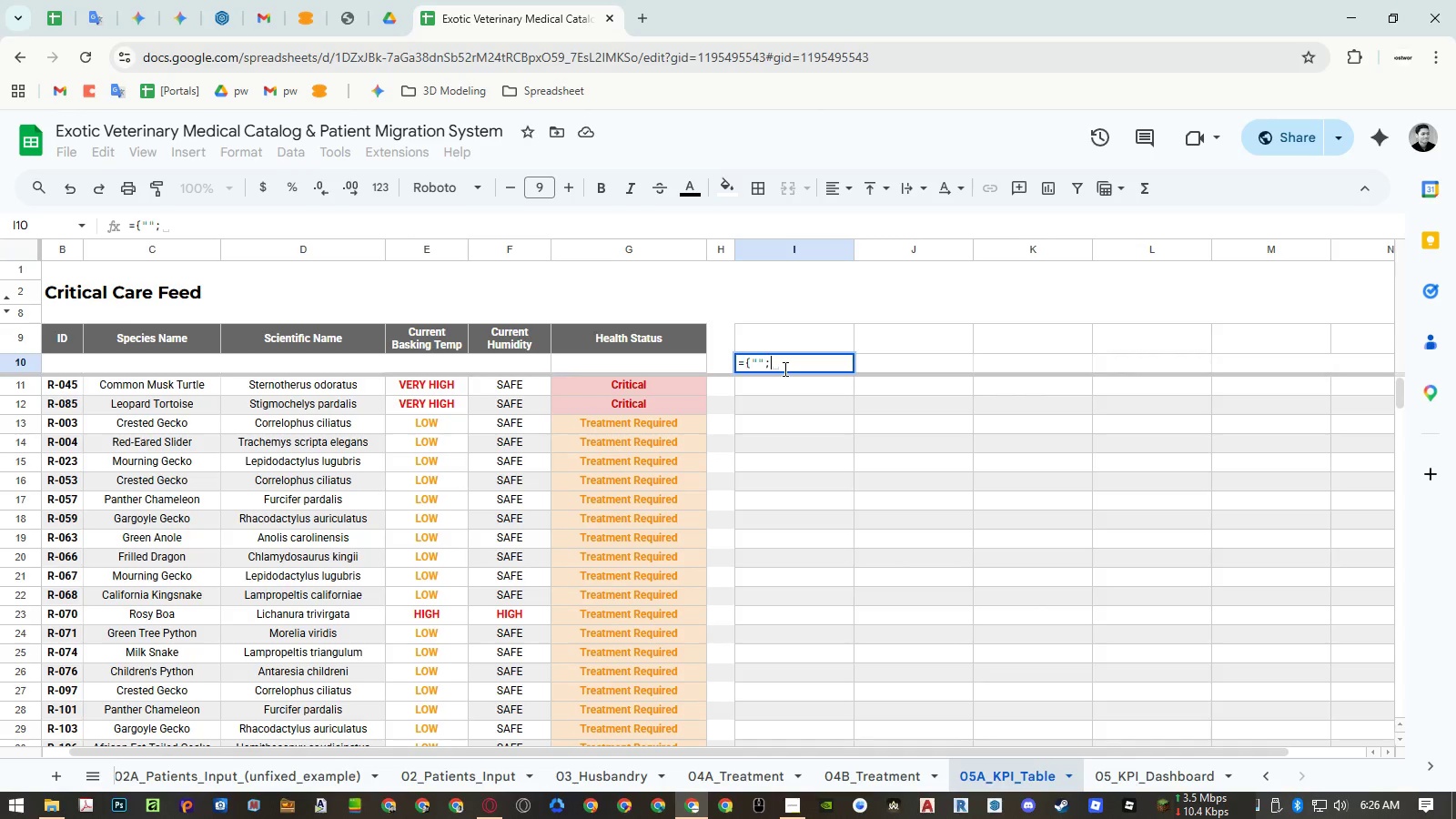 
key(Control+ControlLeft)
 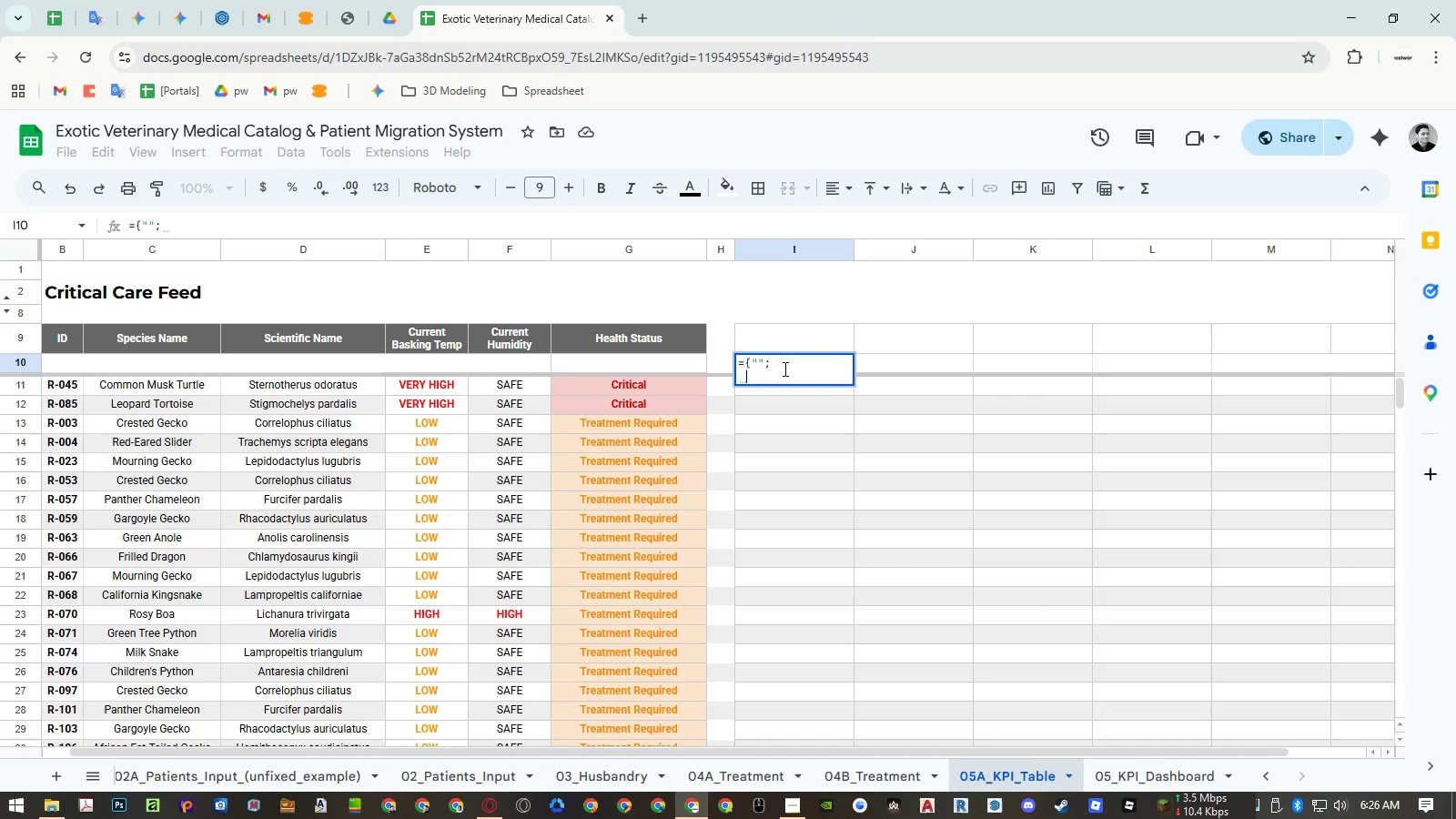 
key(Control+Enter)
 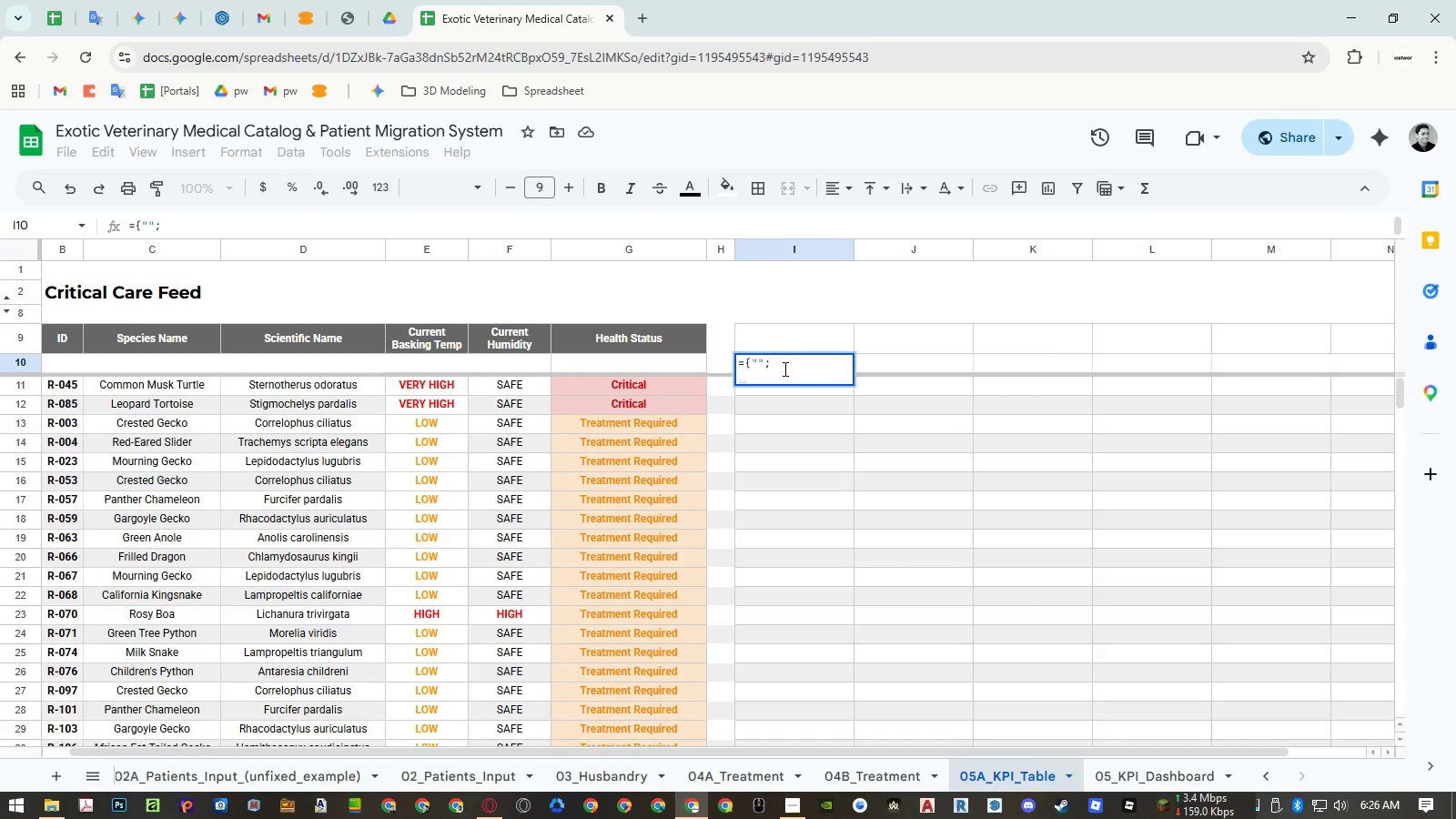 
type(uniq)
 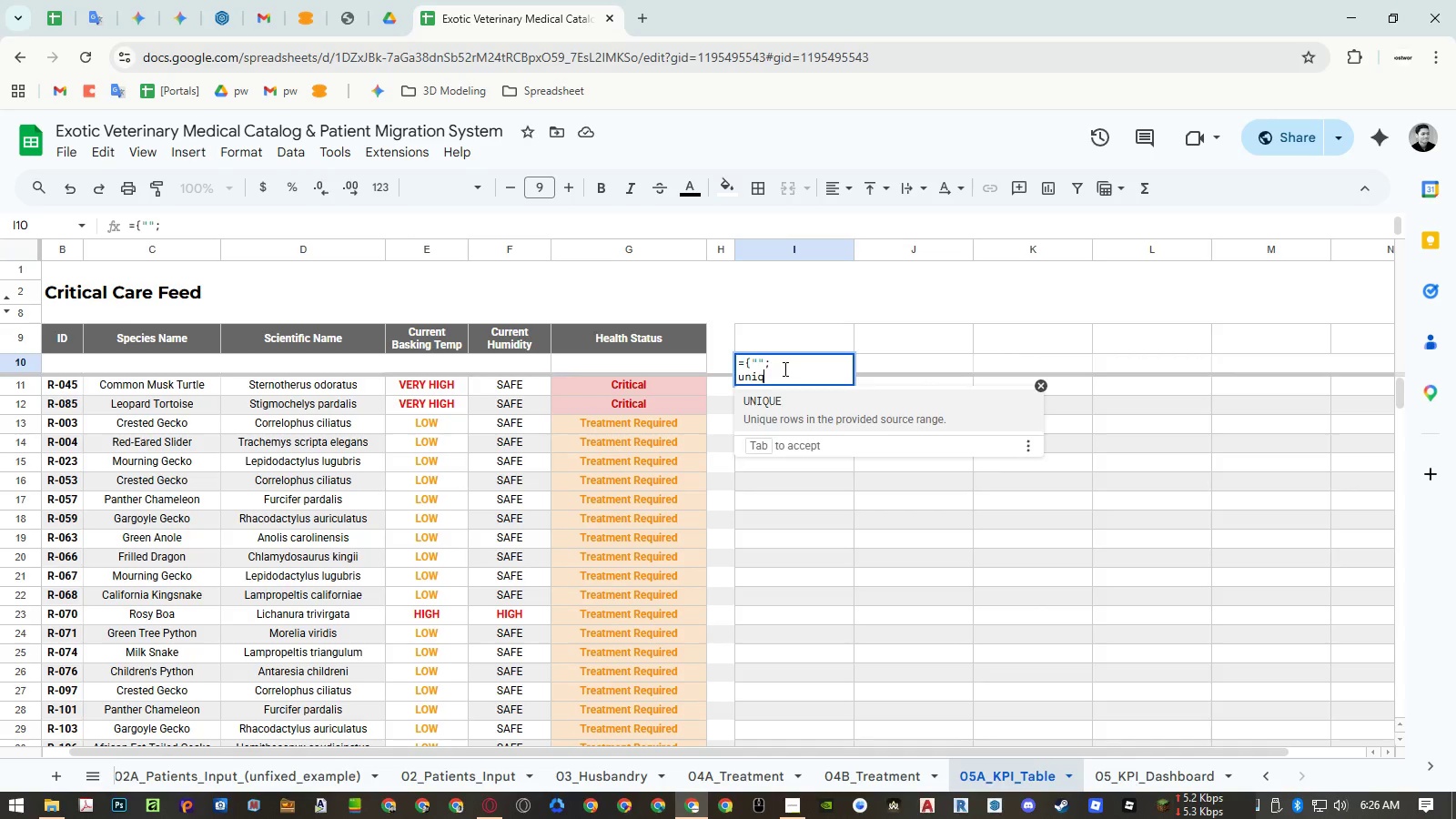 
key(Enter)
 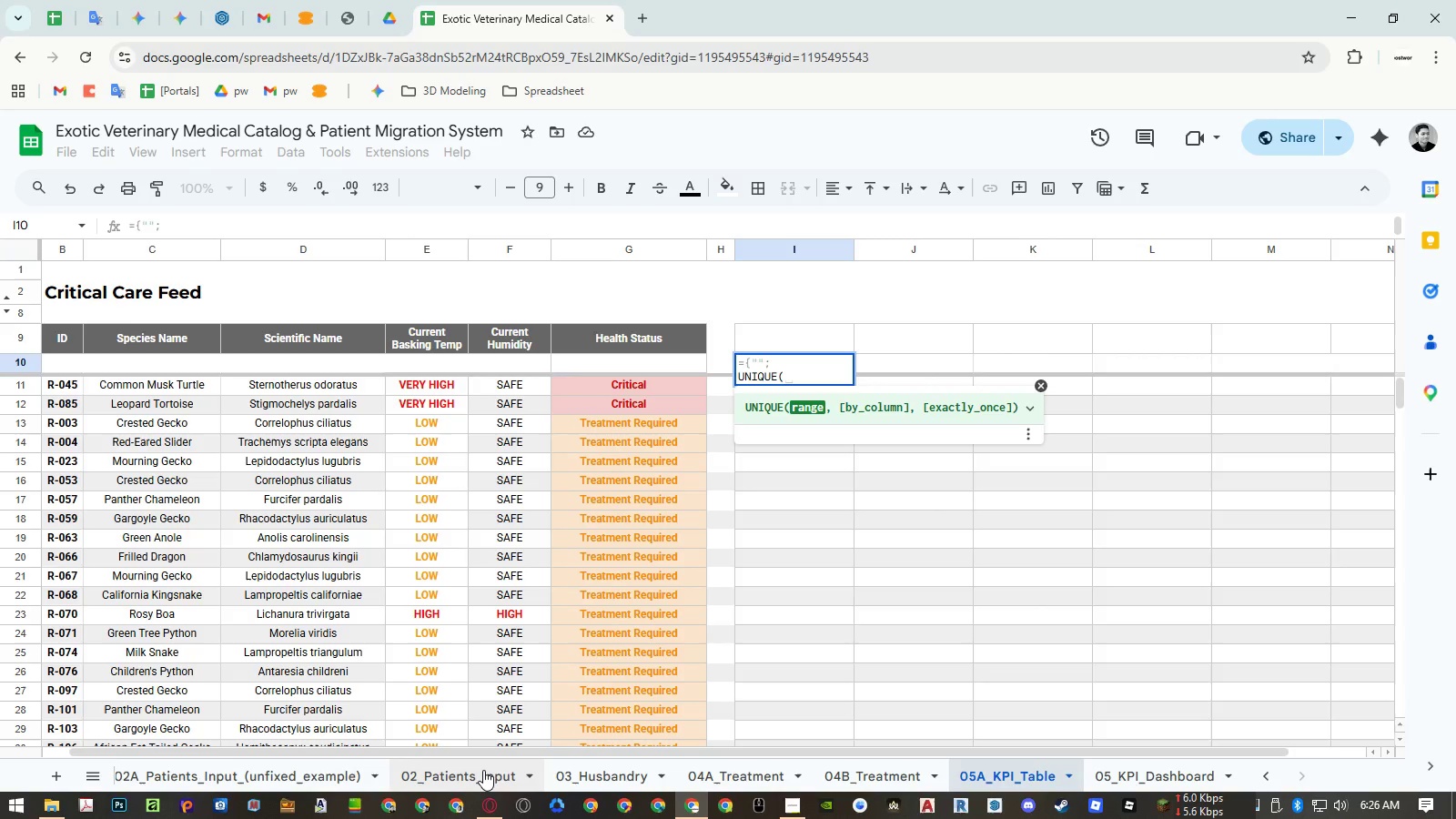 
wait(6.88)
 